 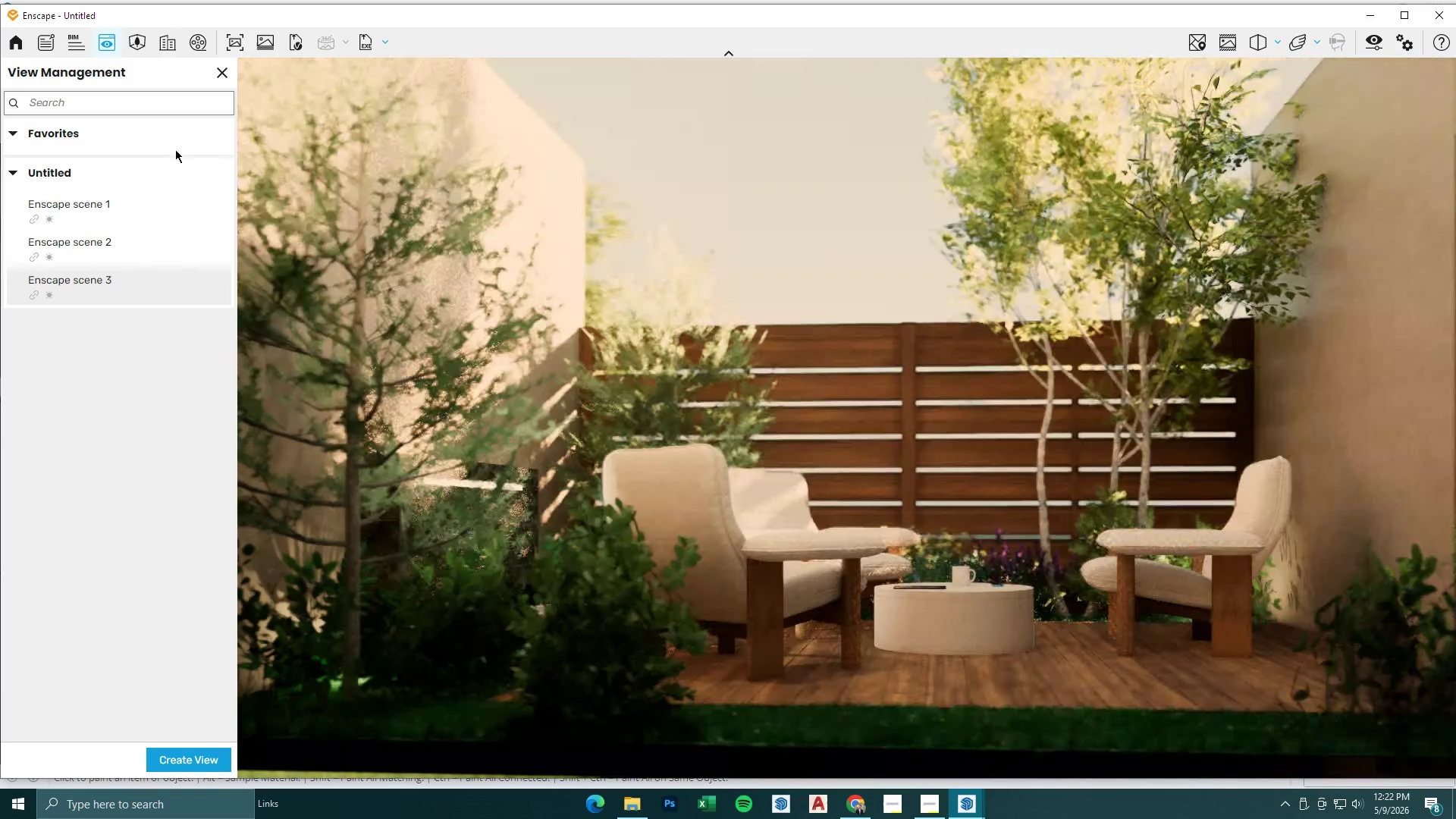 
left_click([150, 243])
 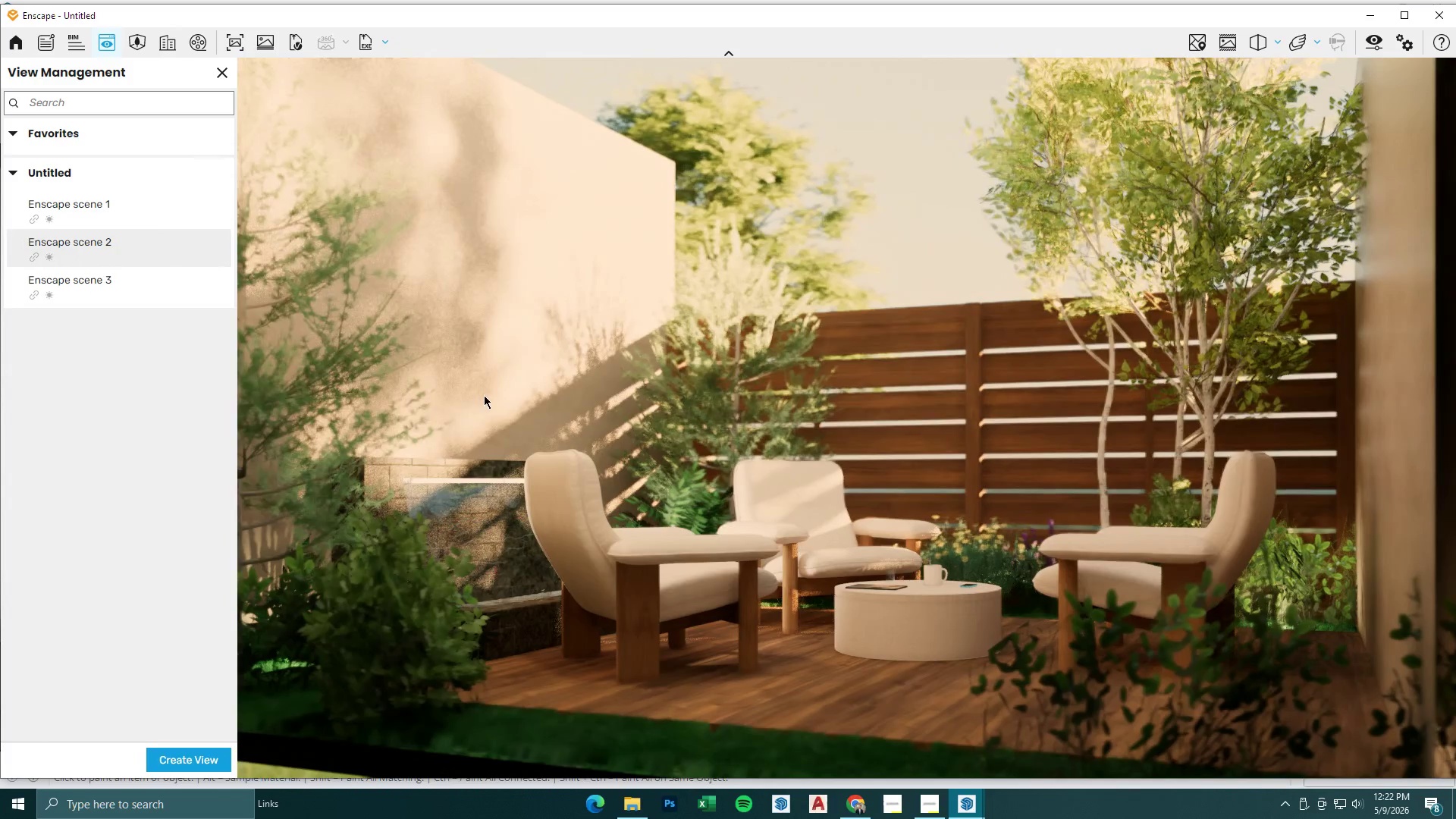 
left_click([224, 74])
 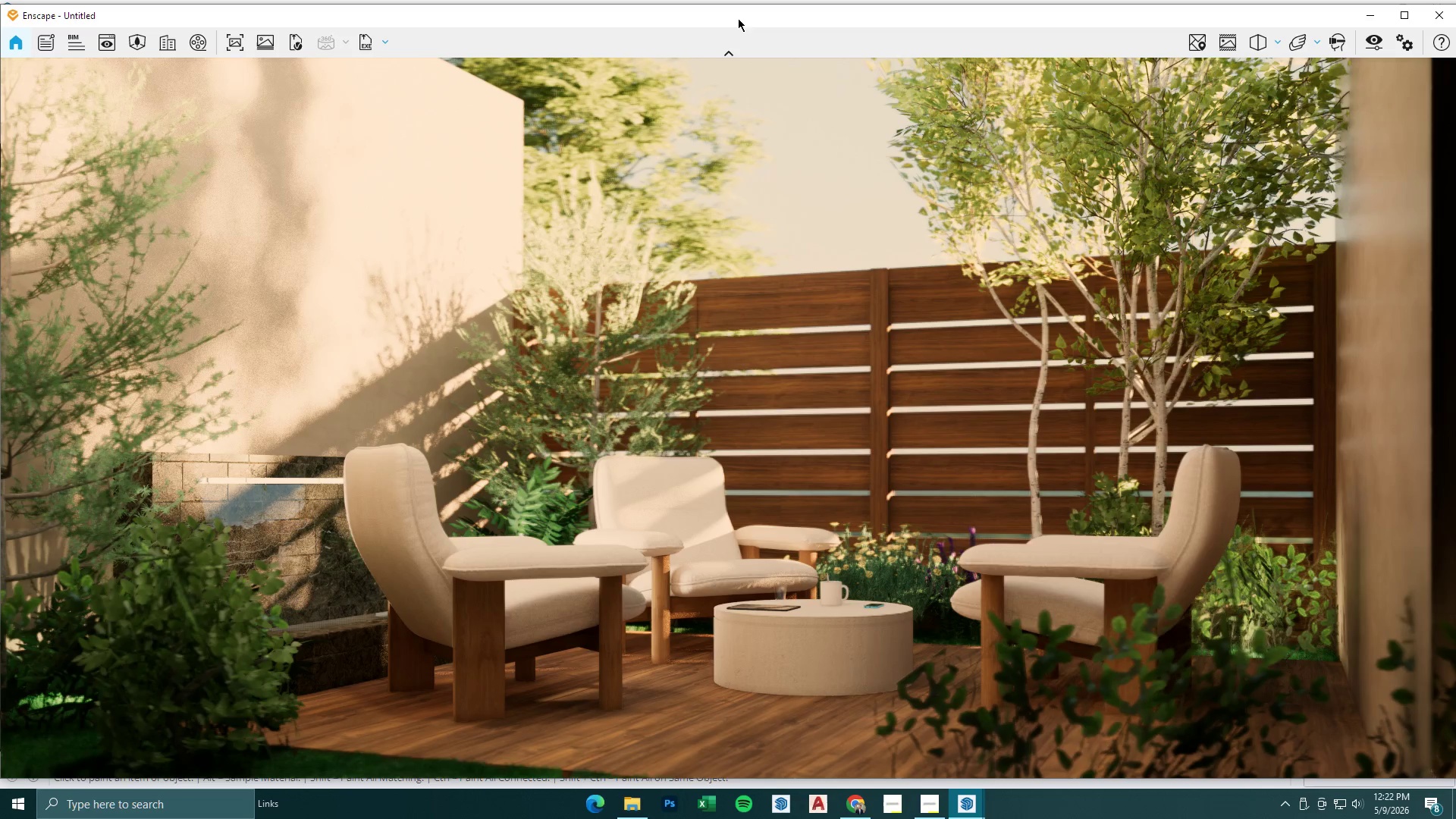 
left_click([640, 805])
 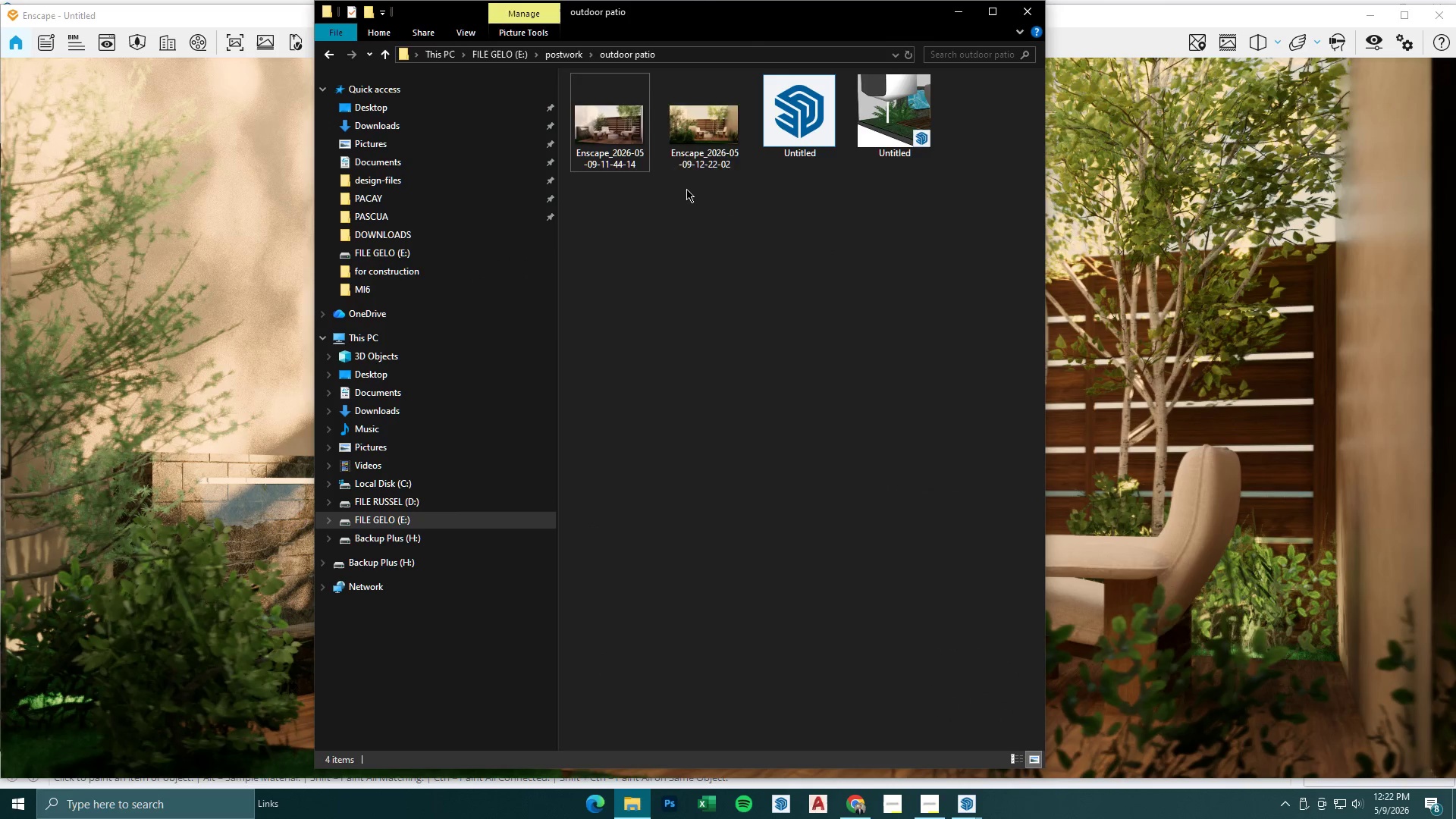 
double_click([695, 151])
 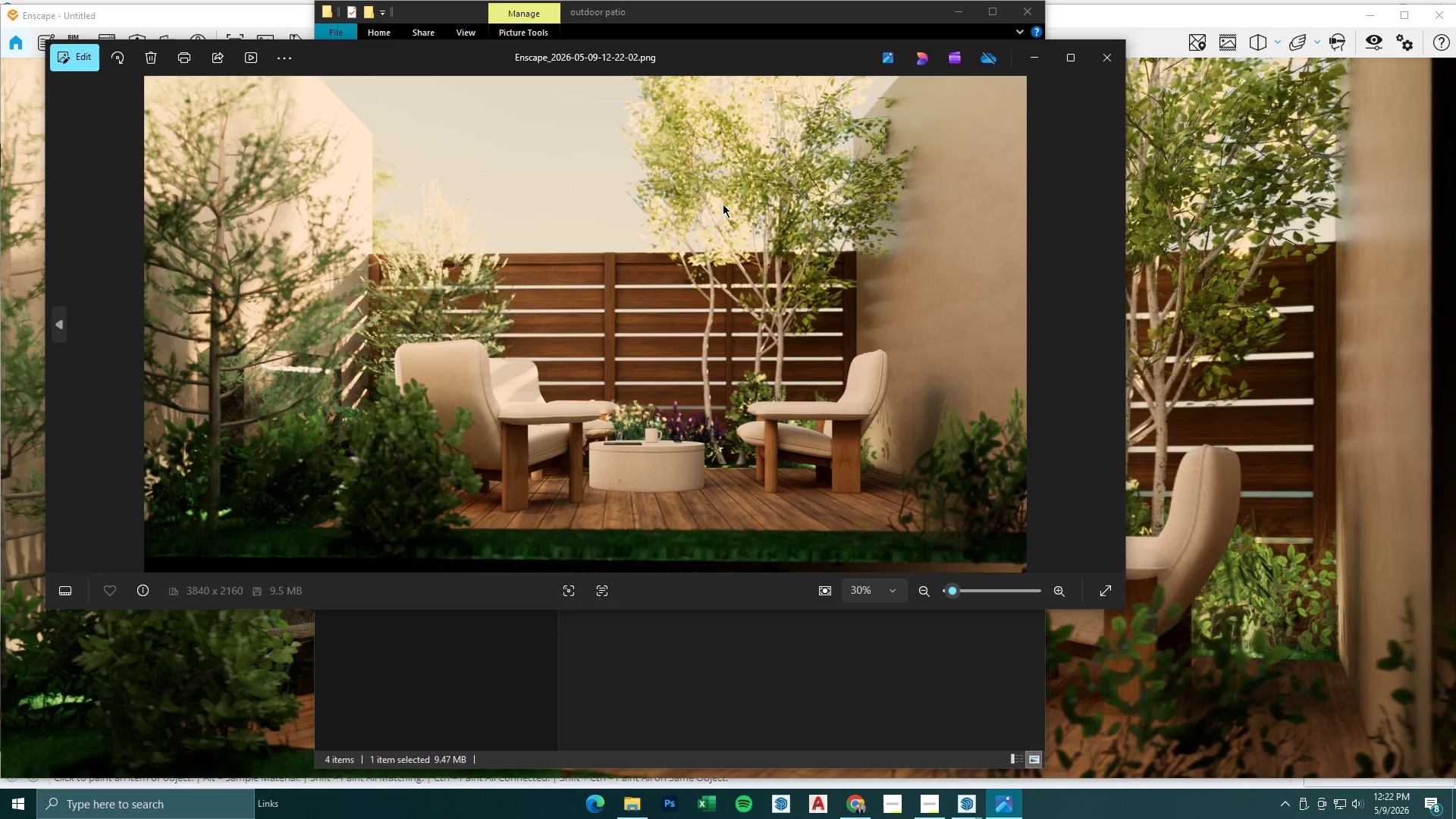 
left_click([1102, 58])
 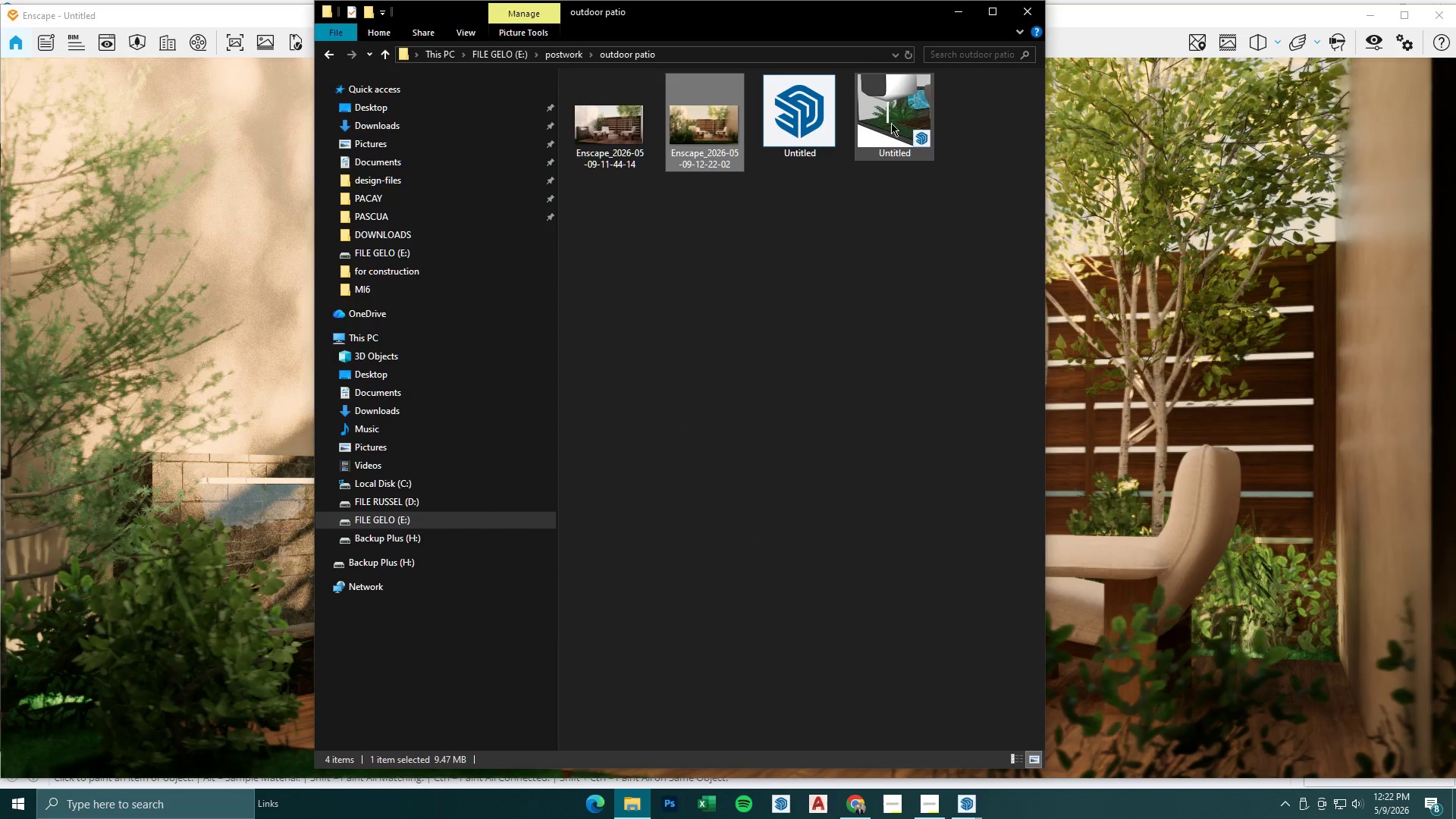 
left_click([954, 21])
 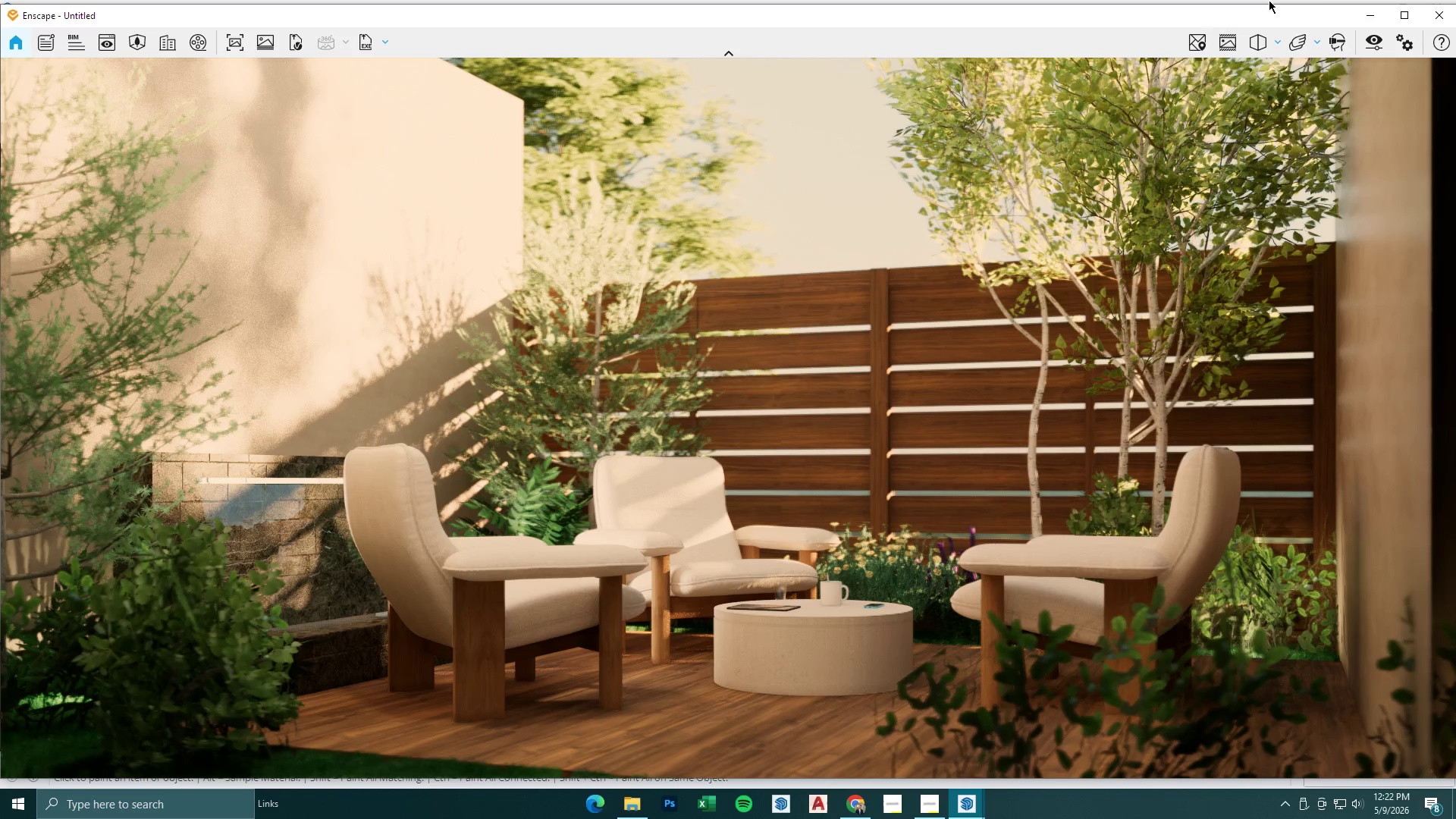 
left_click([1376, 42])
 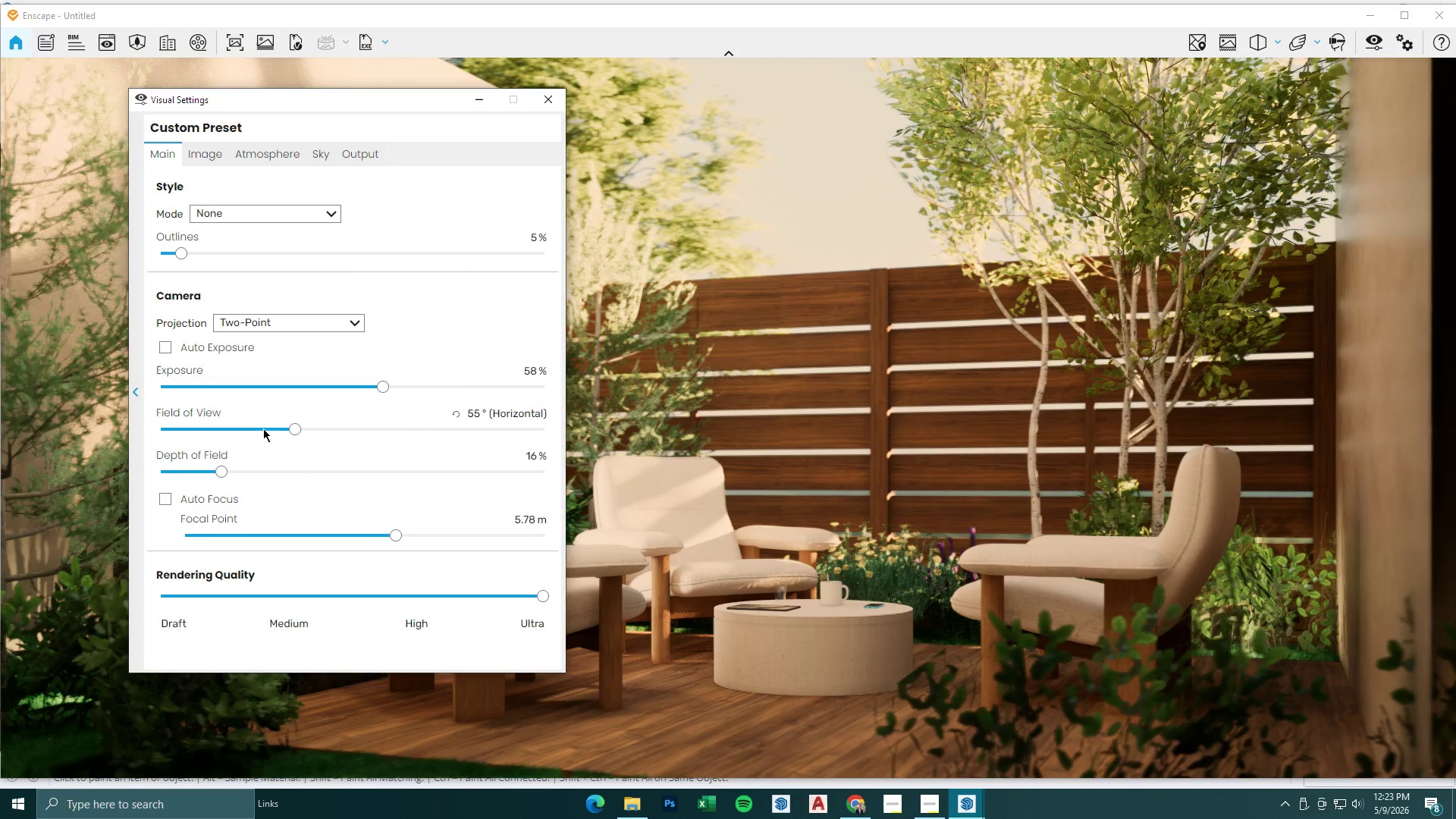 
mouse_move([300, 441])
 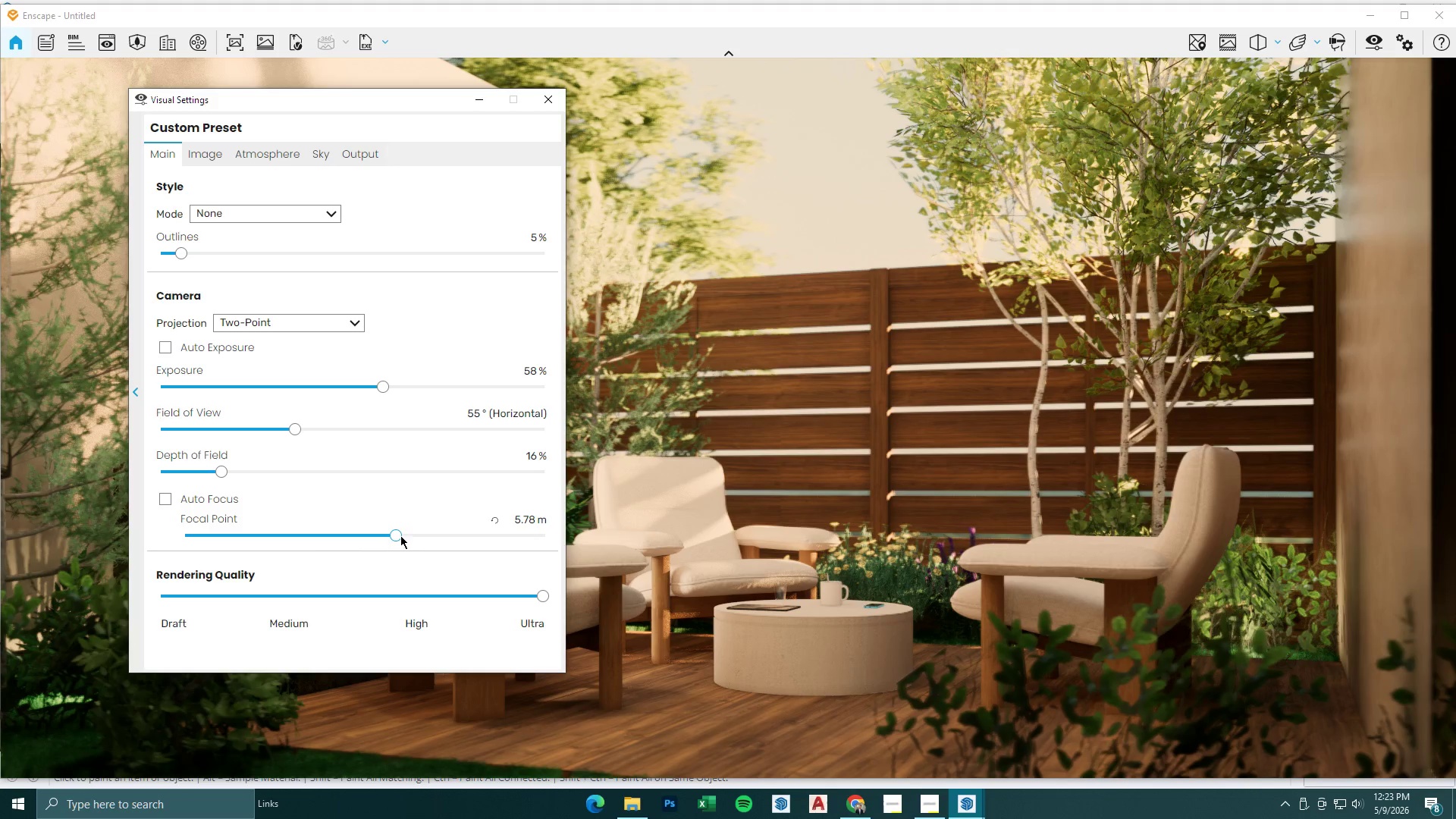 
left_click_drag(start_coordinate=[391, 533], to_coordinate=[394, 541])
 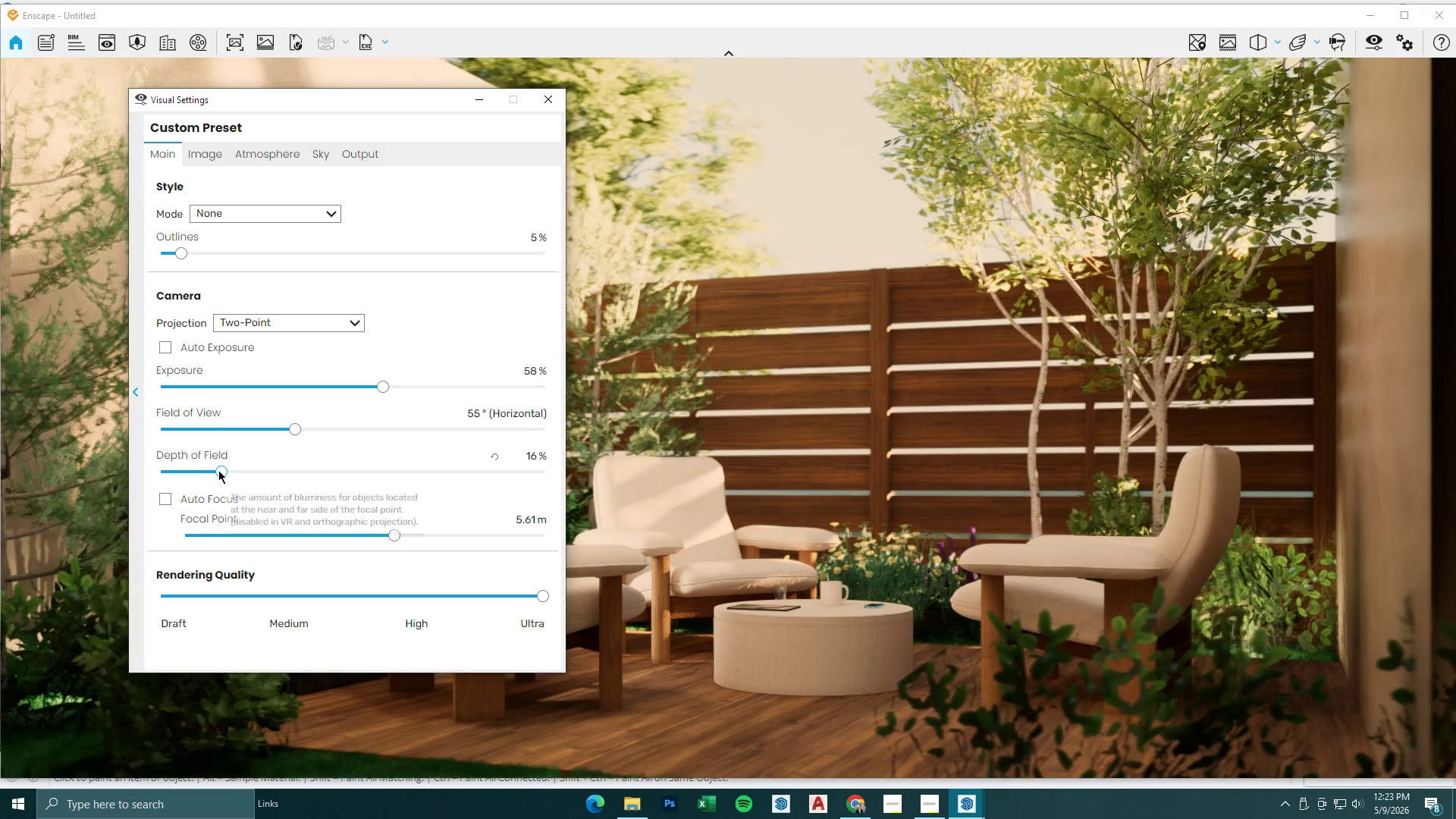 
left_click_drag(start_coordinate=[218, 470], to_coordinate=[231, 475])
 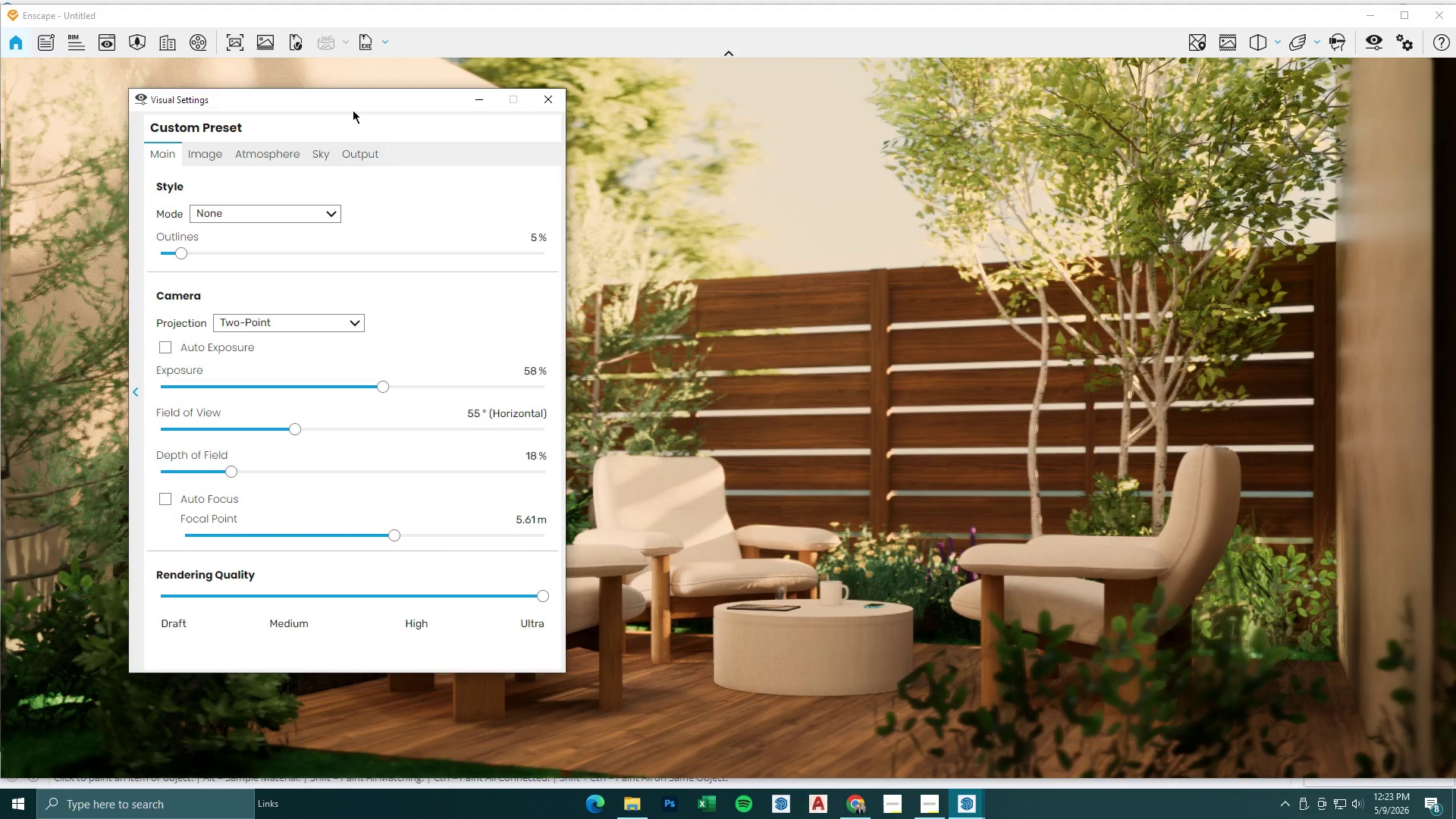 
left_click_drag(start_coordinate=[353, 103], to_coordinate=[1062, 125])
 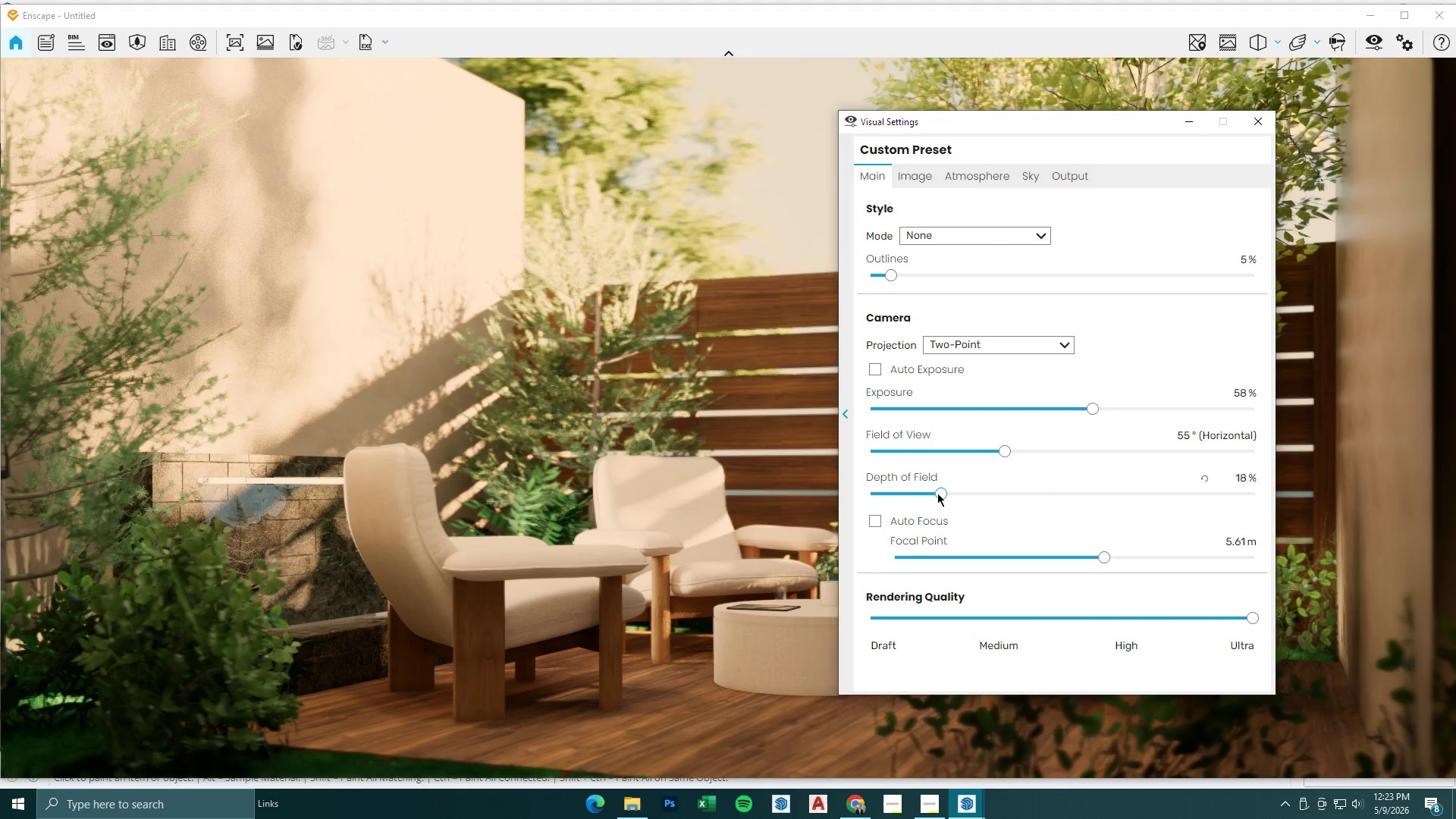 
left_click_drag(start_coordinate=[937, 493], to_coordinate=[918, 494])
 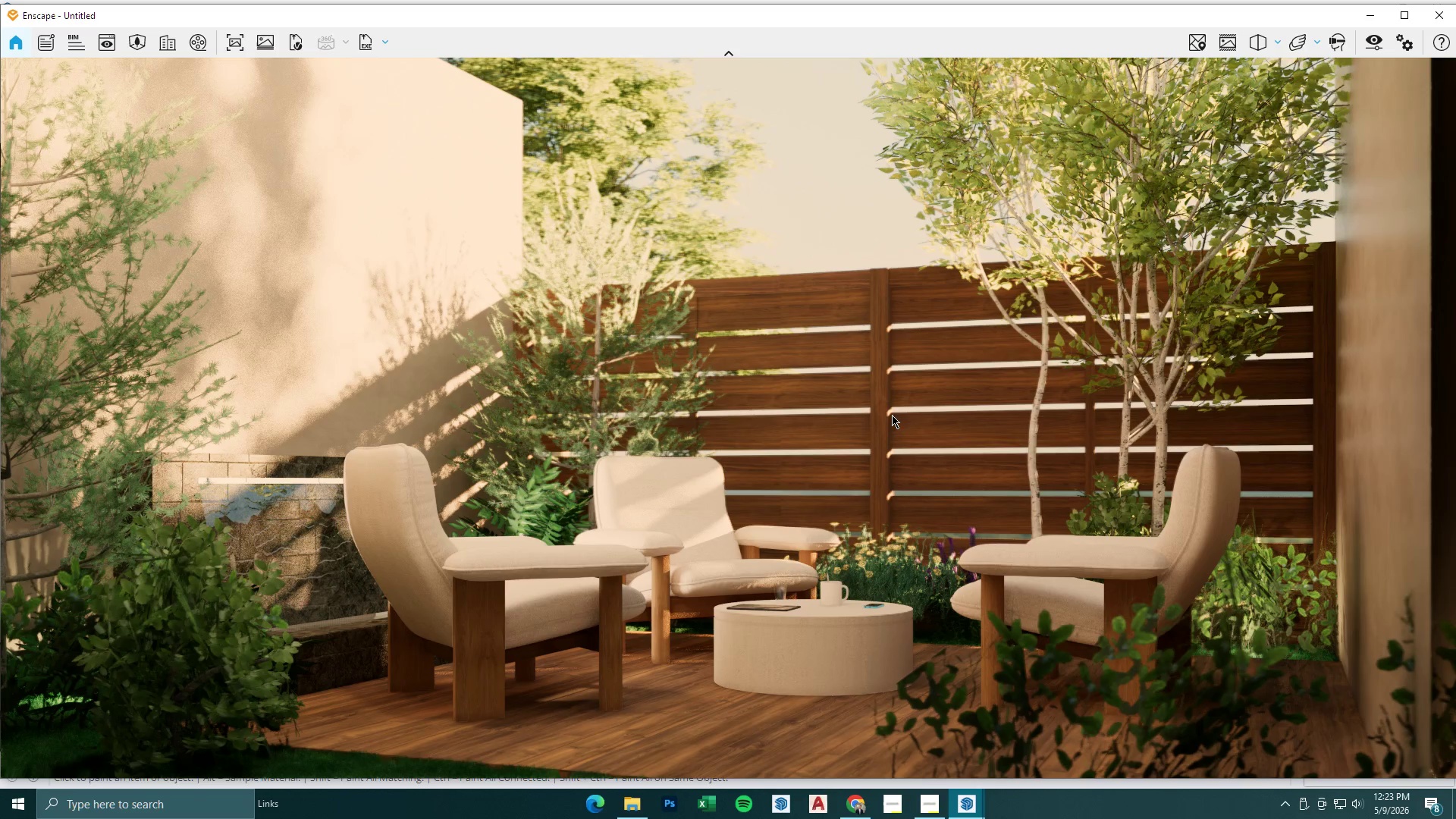 
wait(7.54)
 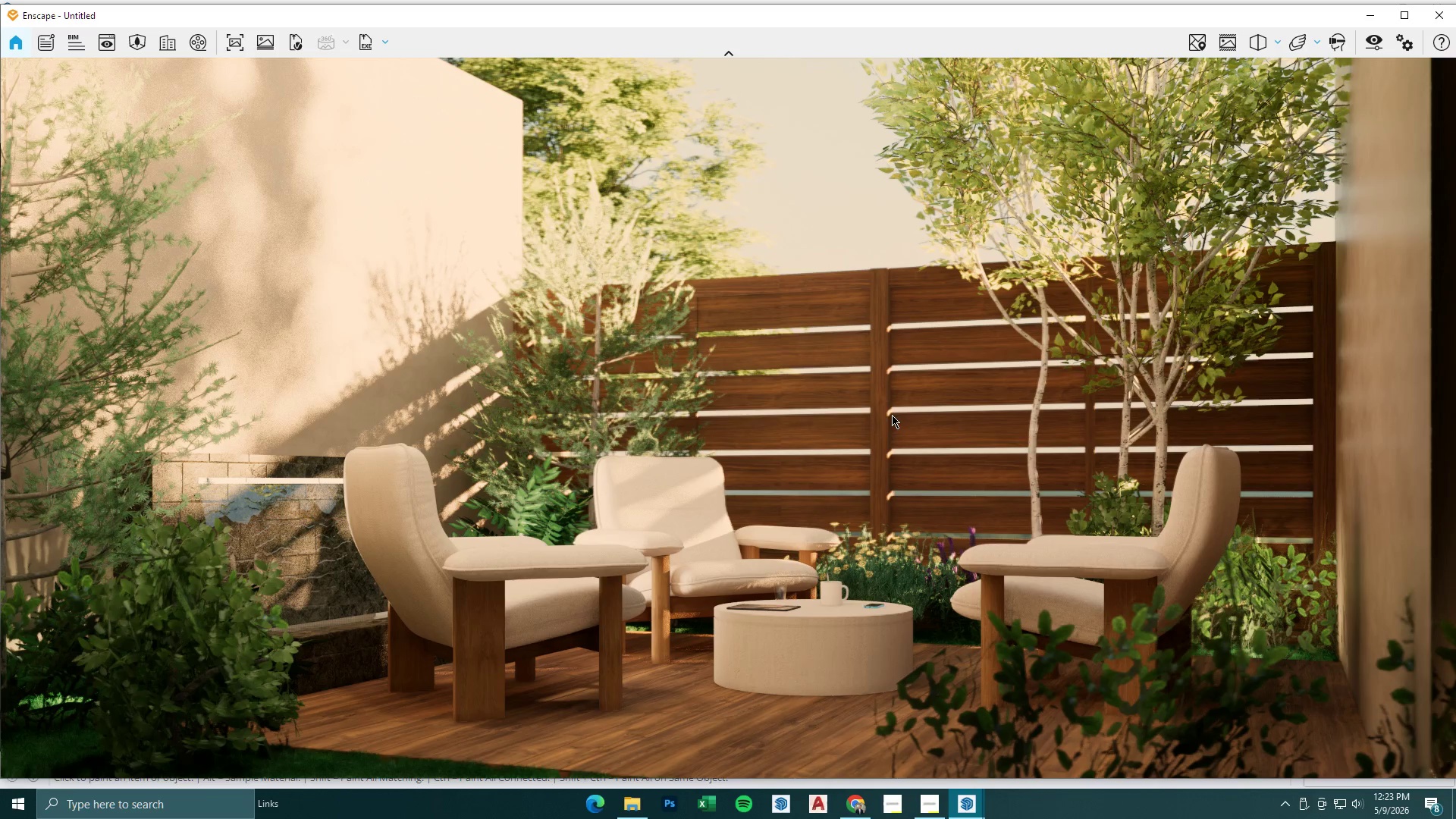 
mouse_move([1345, 40])
 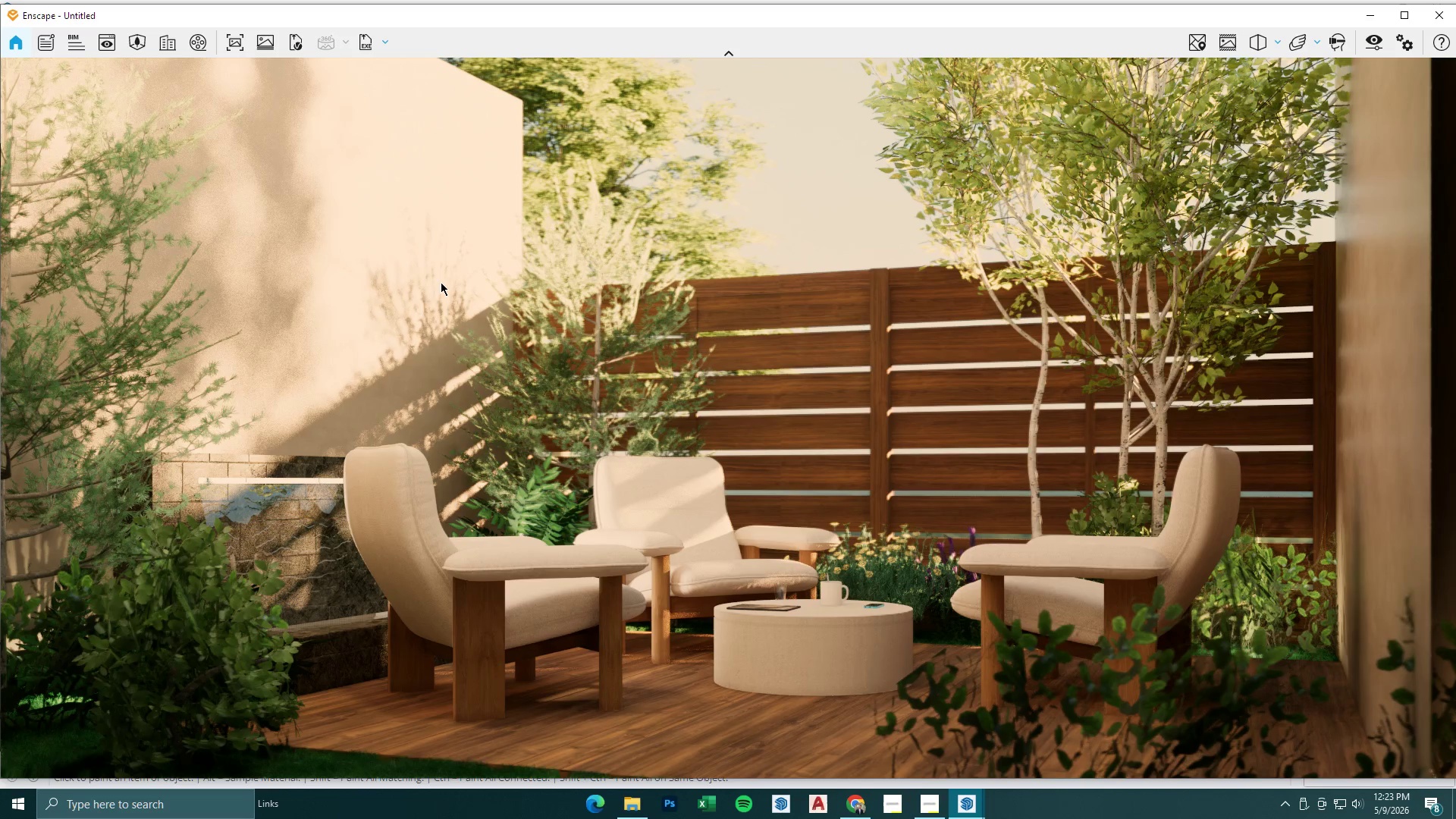 
left_click([1374, 11])
 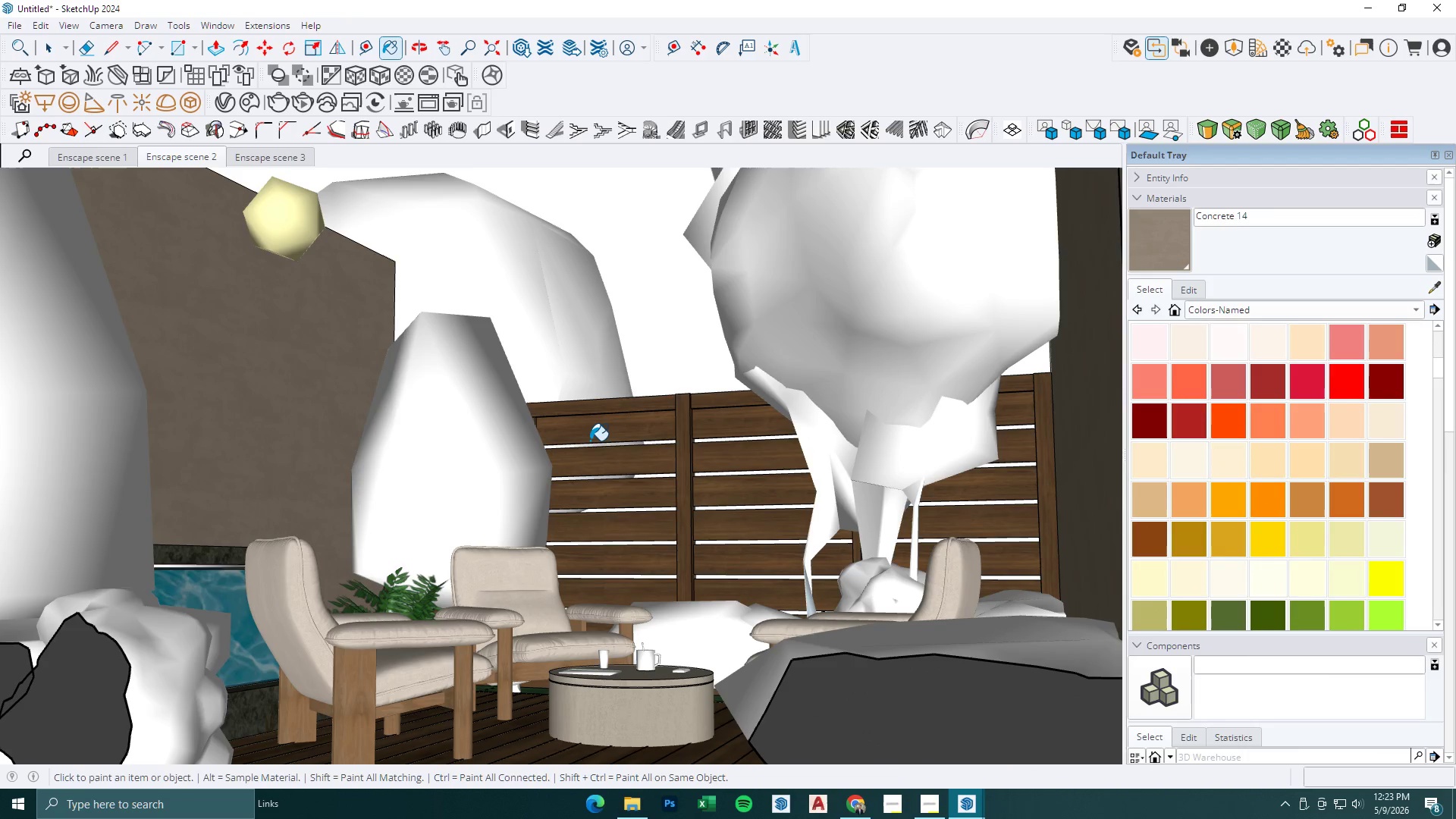 
key(Space)
 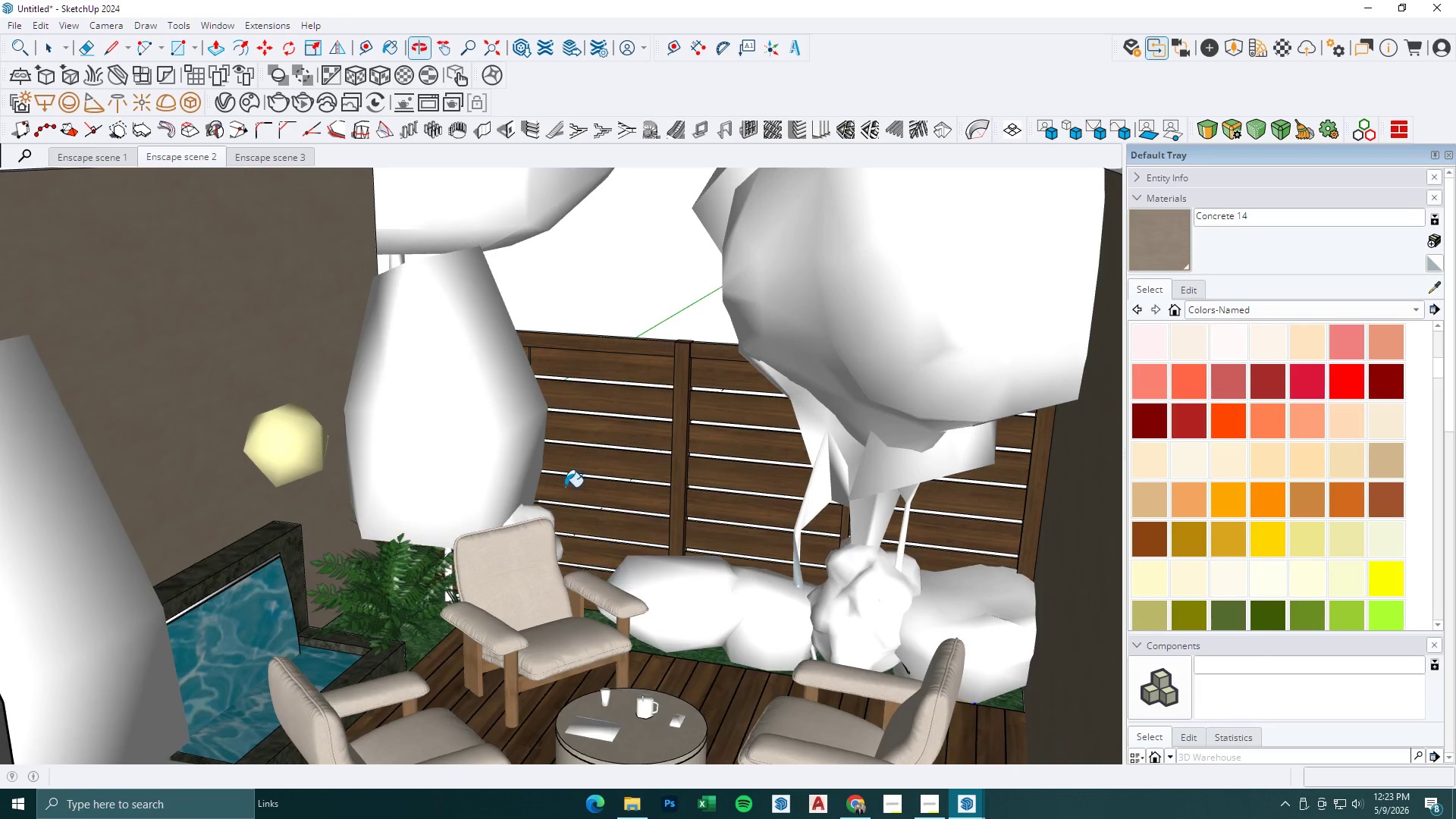 
left_click([474, 662])
 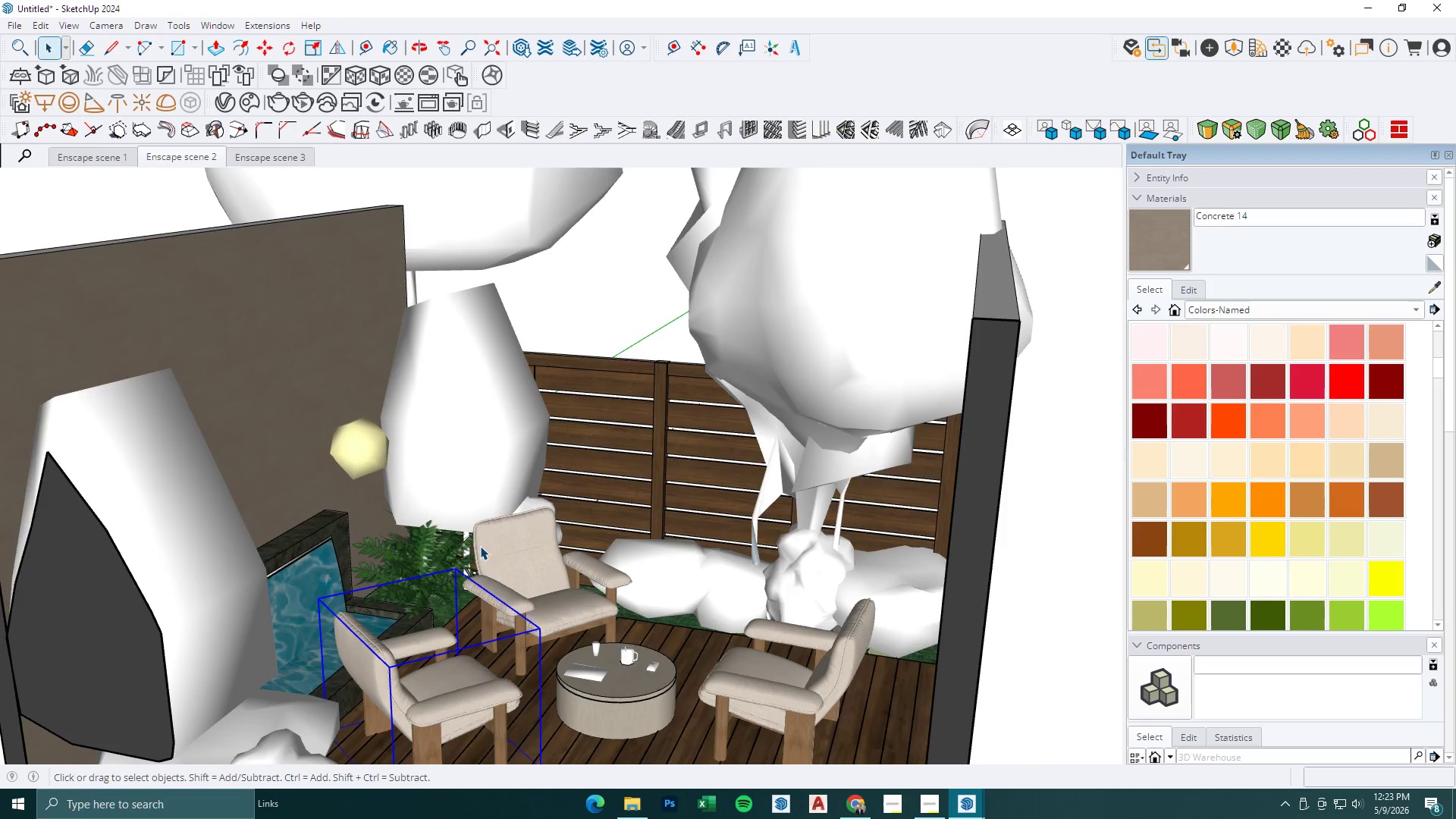 
scroll: coordinate [481, 658], scroll_direction: down, amount: 8.0
 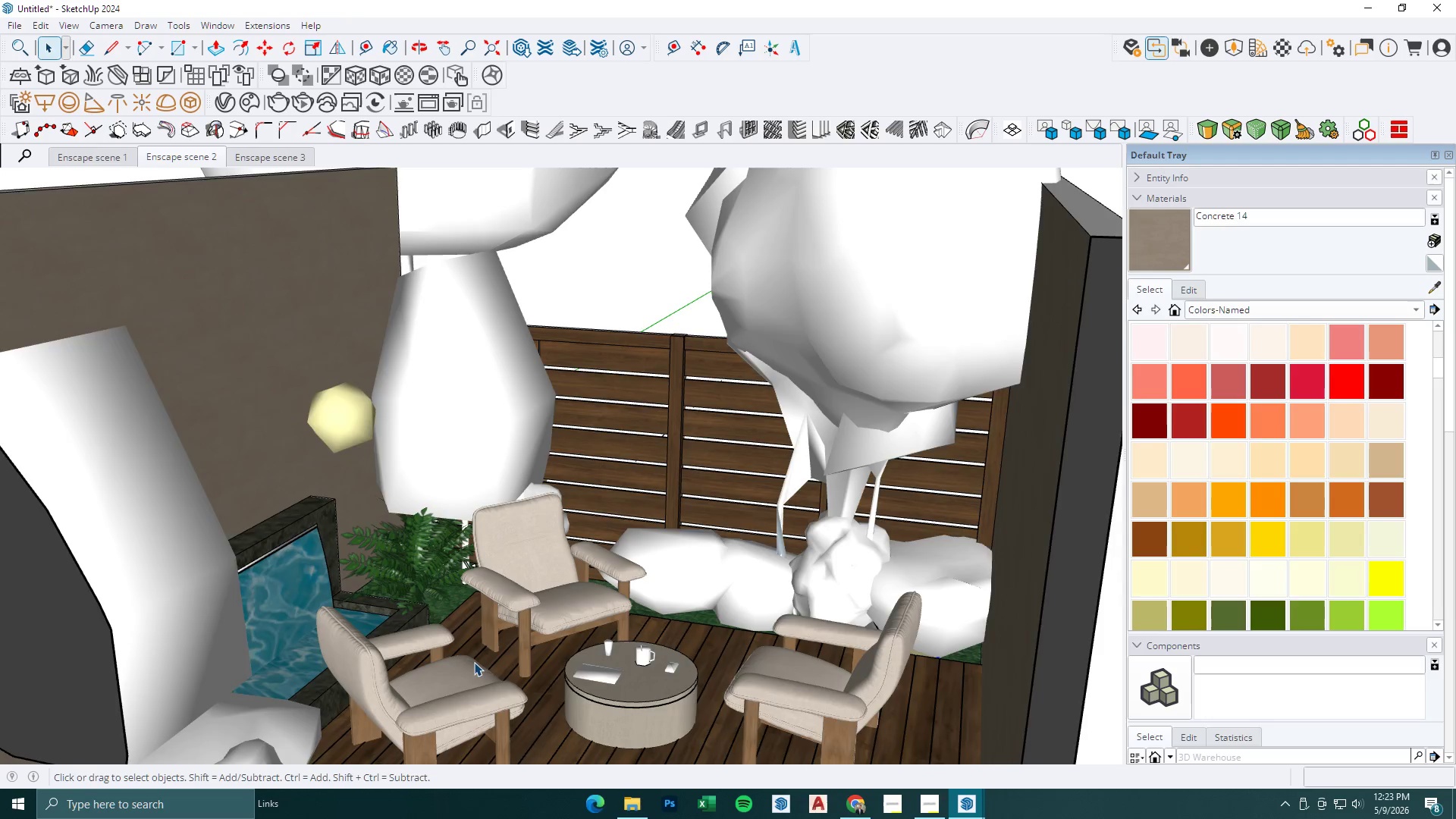 
key(M)
 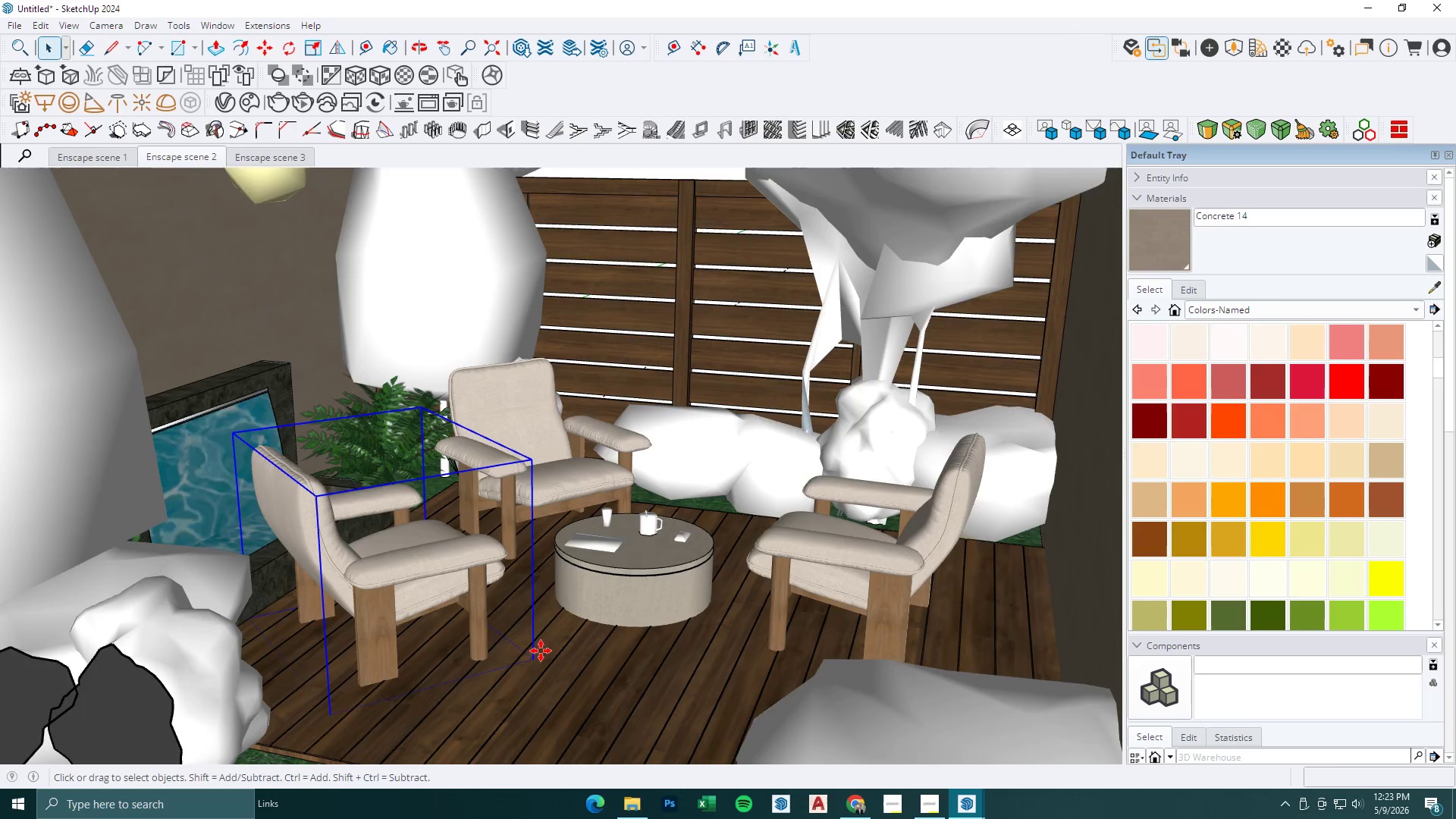 
left_click([543, 650])
 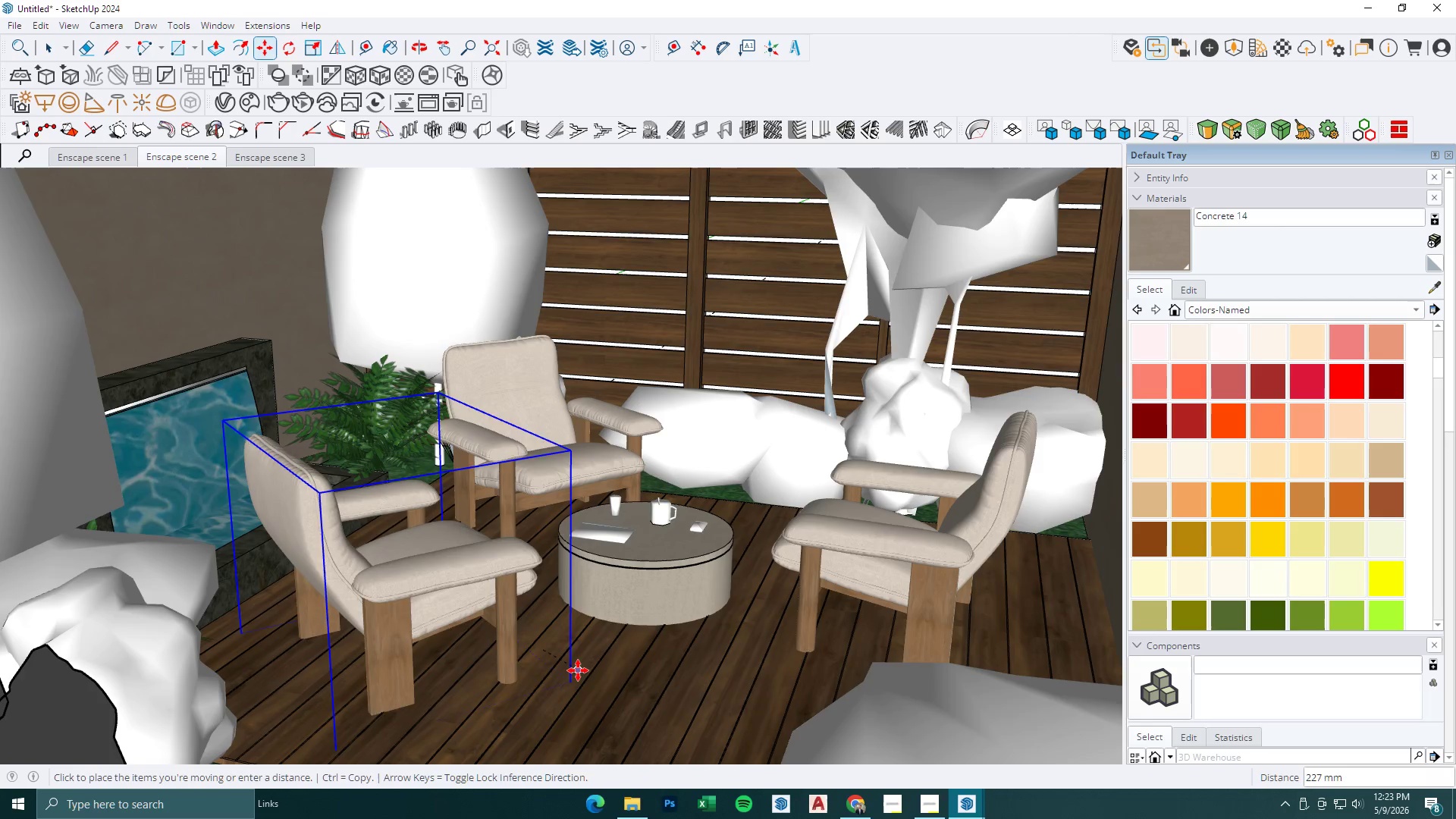 
scroll: coordinate [519, 640], scroll_direction: up, amount: 10.0
 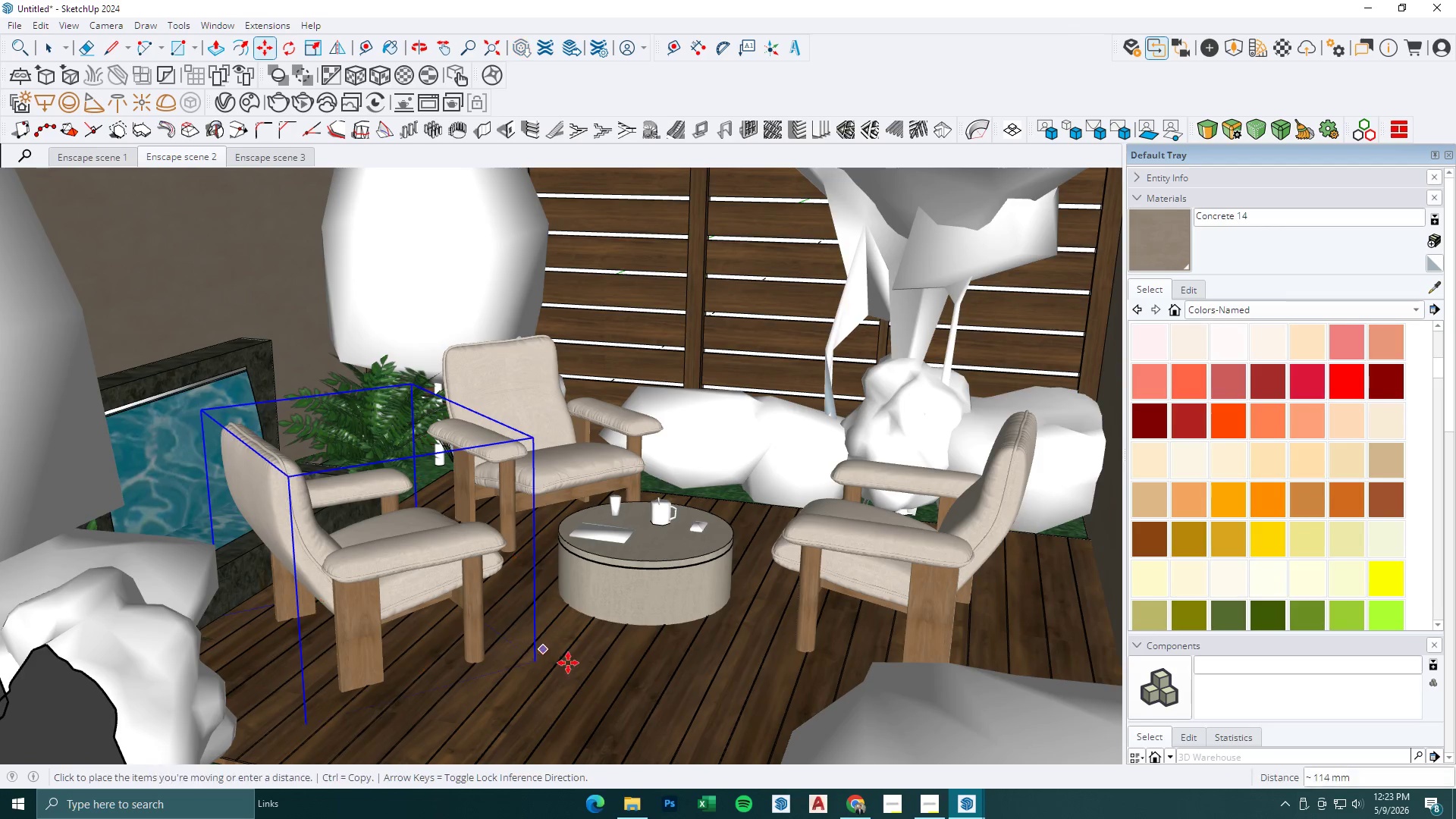 
mouse_move([567, 676])
 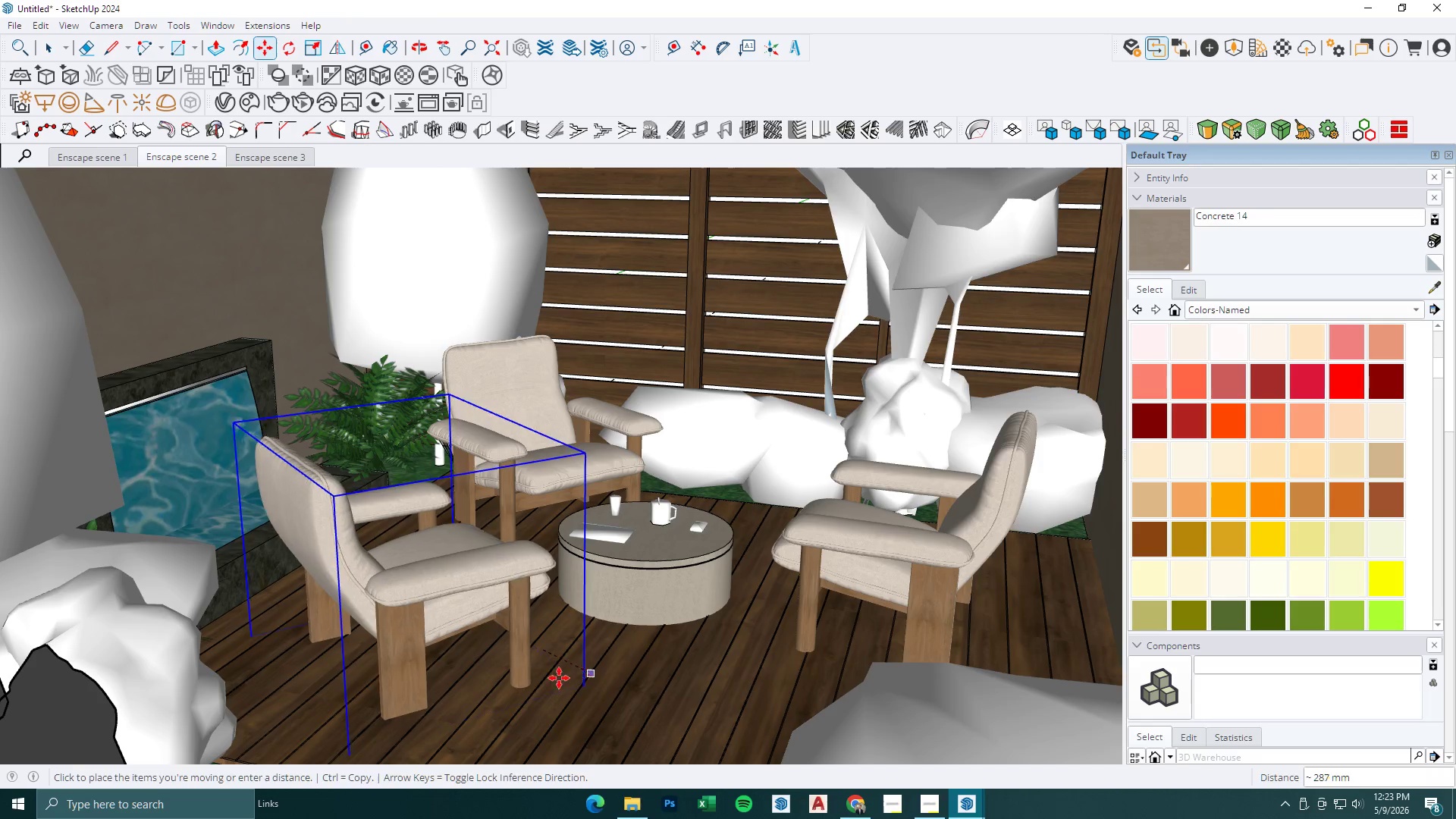 
key(Space)
 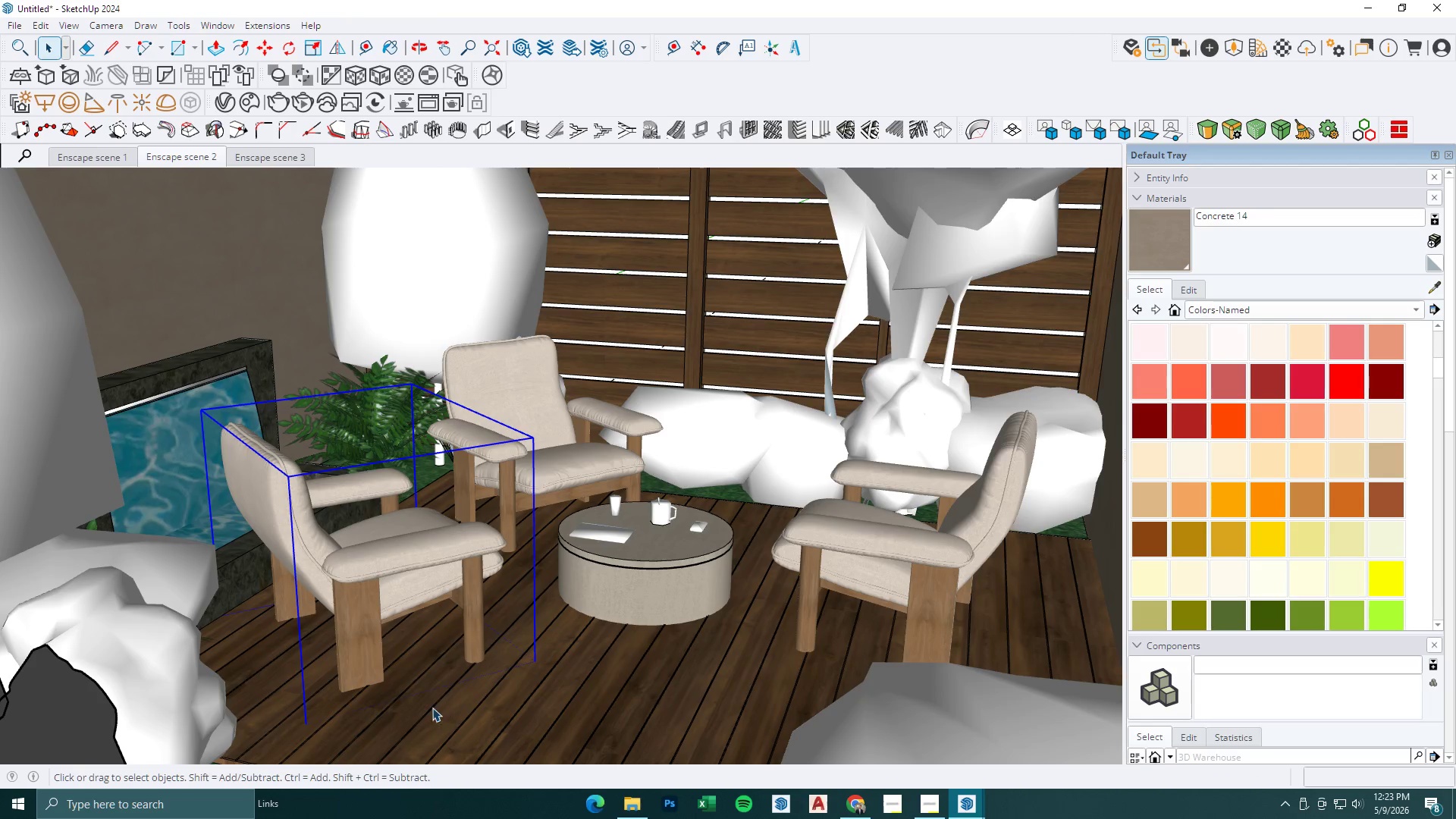 
key(M)
 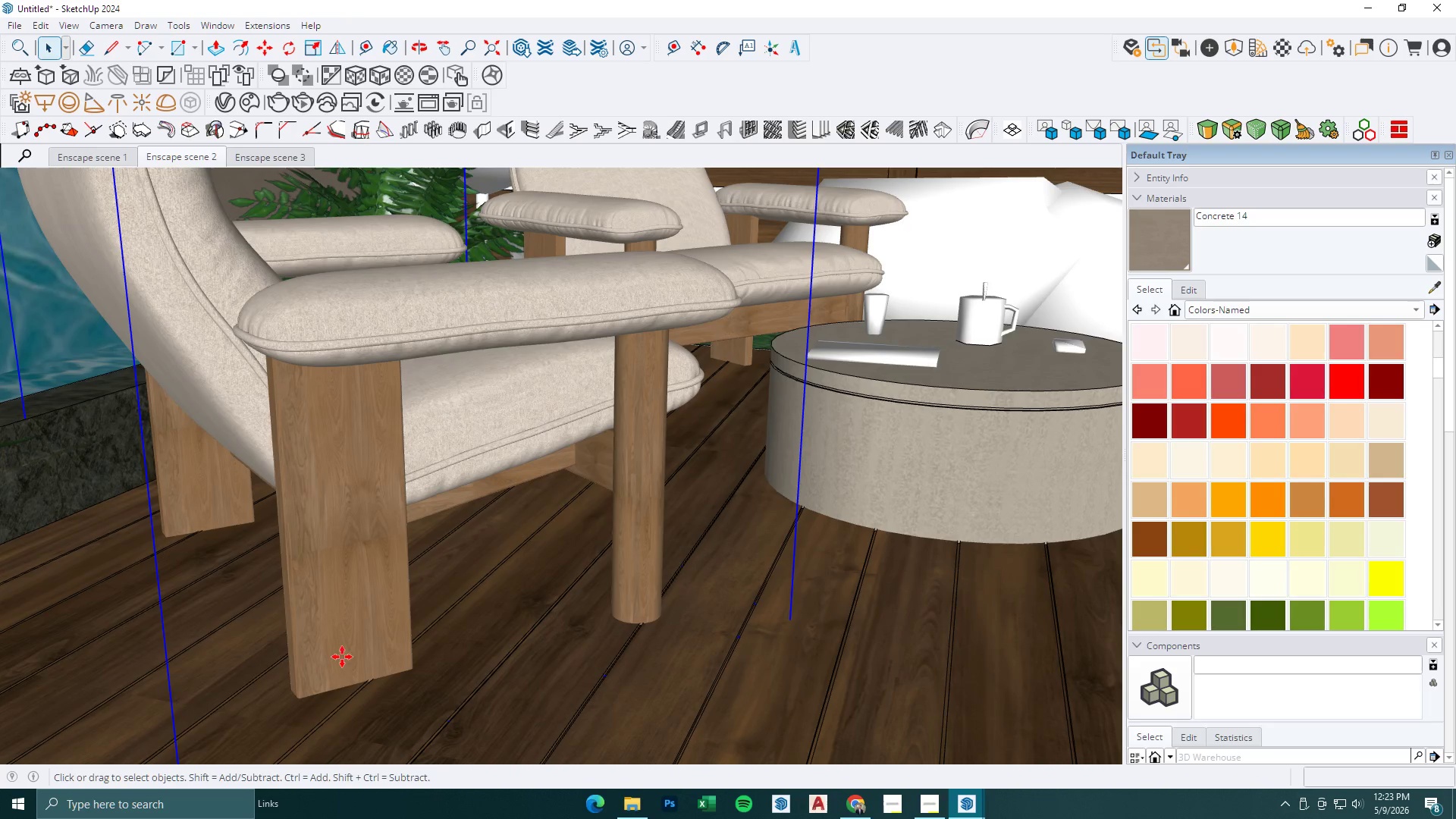 
scroll: coordinate [334, 672], scroll_direction: up, amount: 16.0
 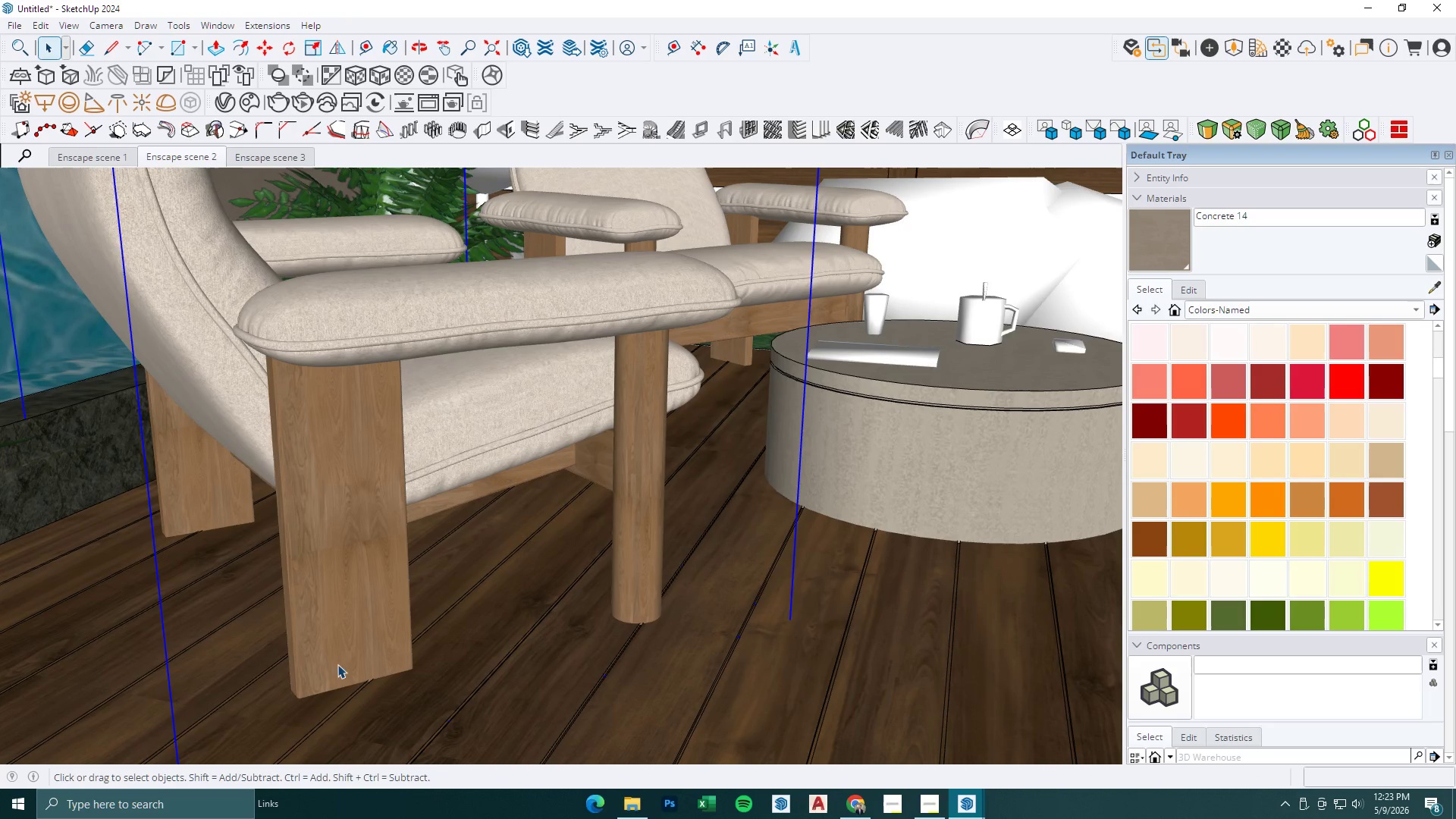 
left_click([342, 657])
 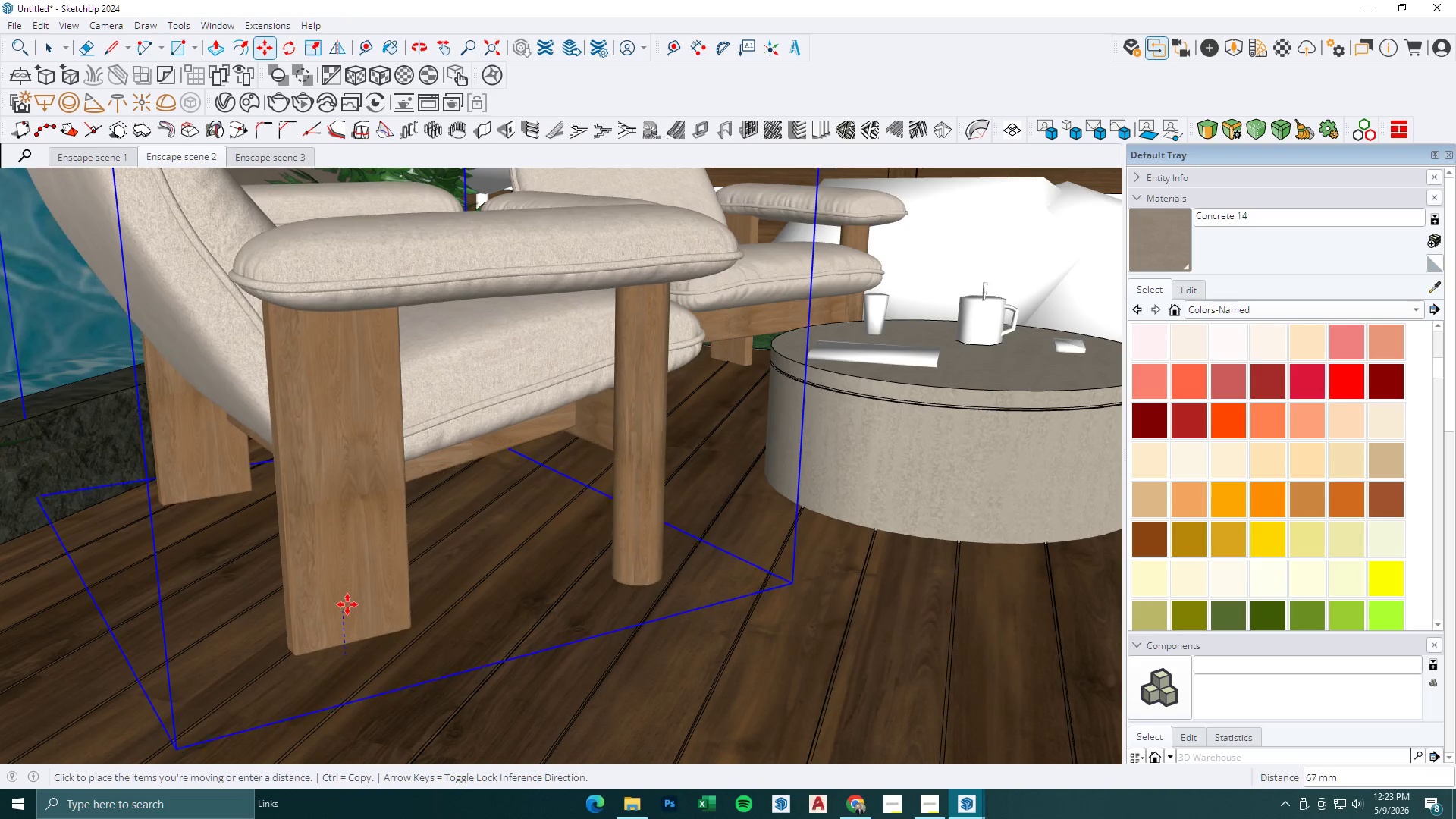 
left_click([347, 604])
 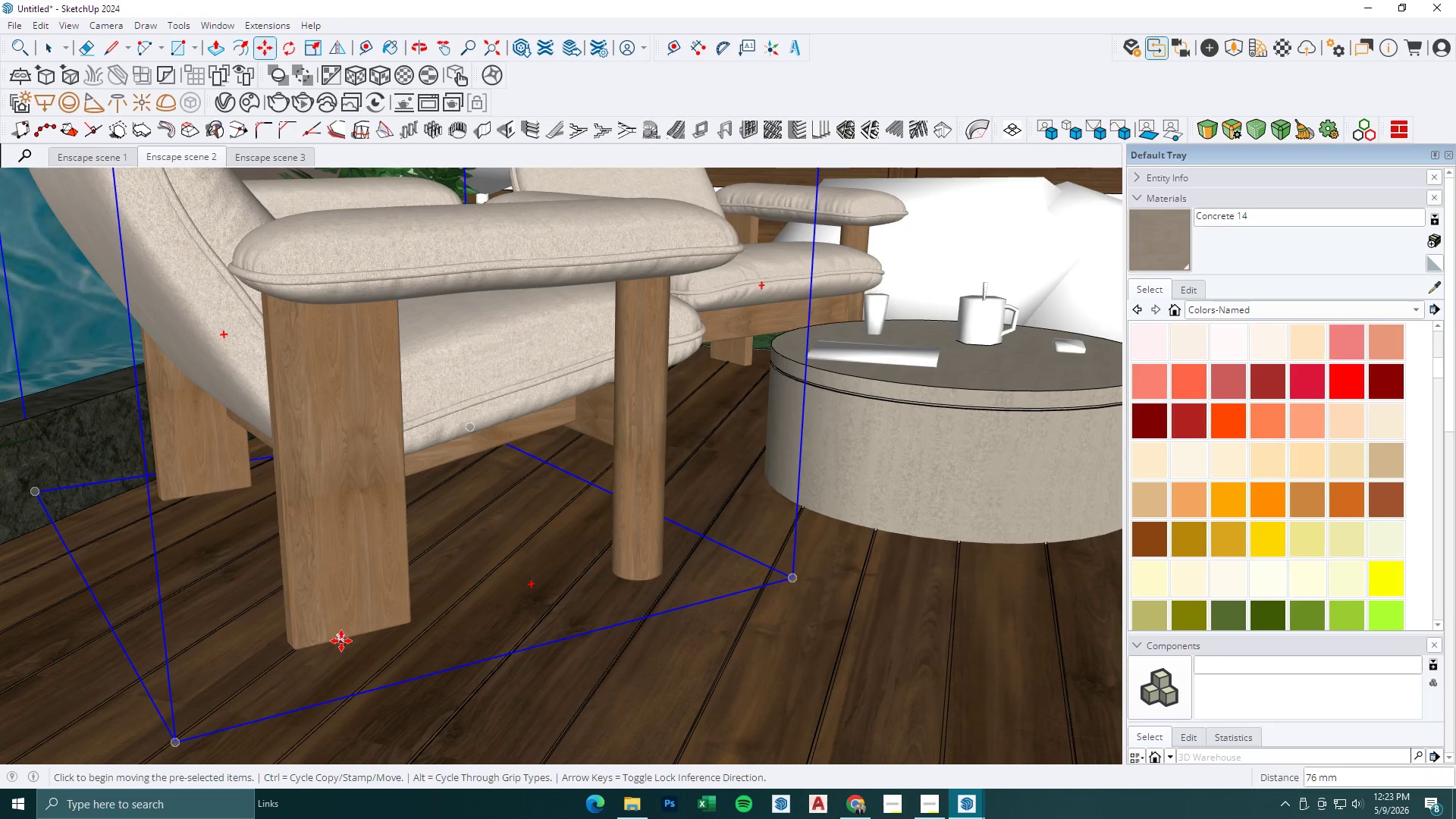 
left_click([341, 641])
 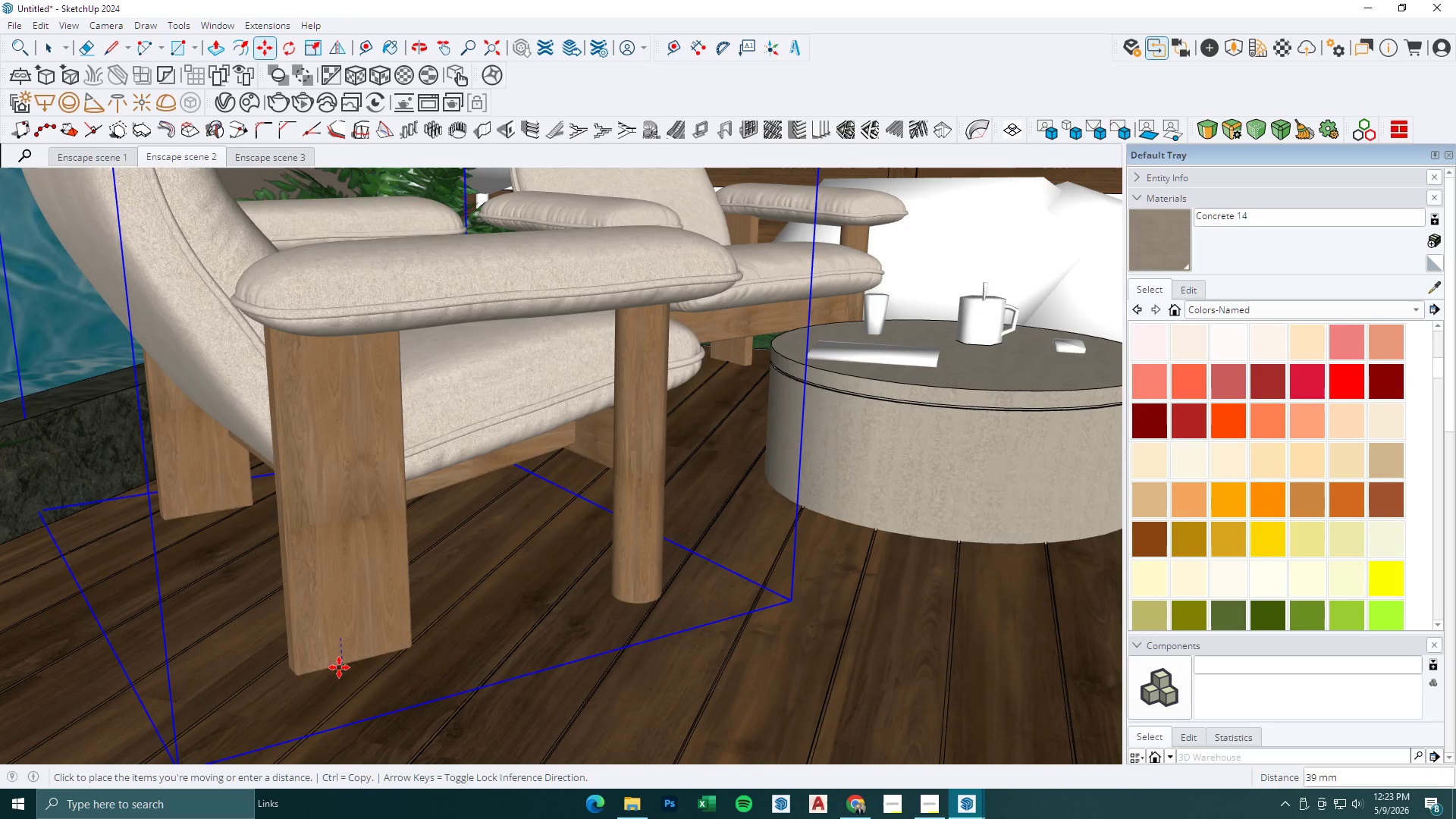 
hold_key(key=ShiftLeft, duration=1.3)
left_click([353, 698])
 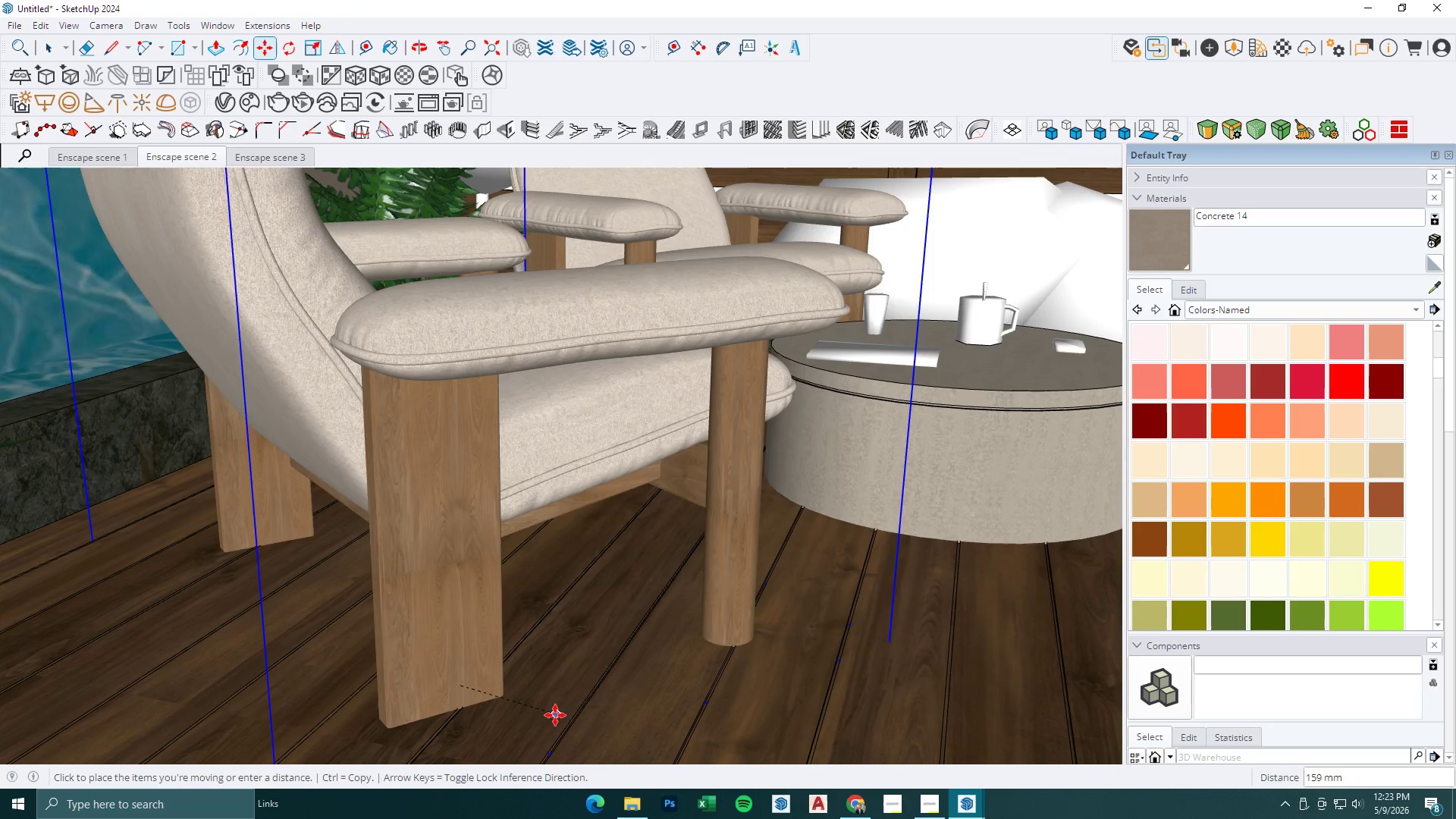 
left_click([546, 716])
 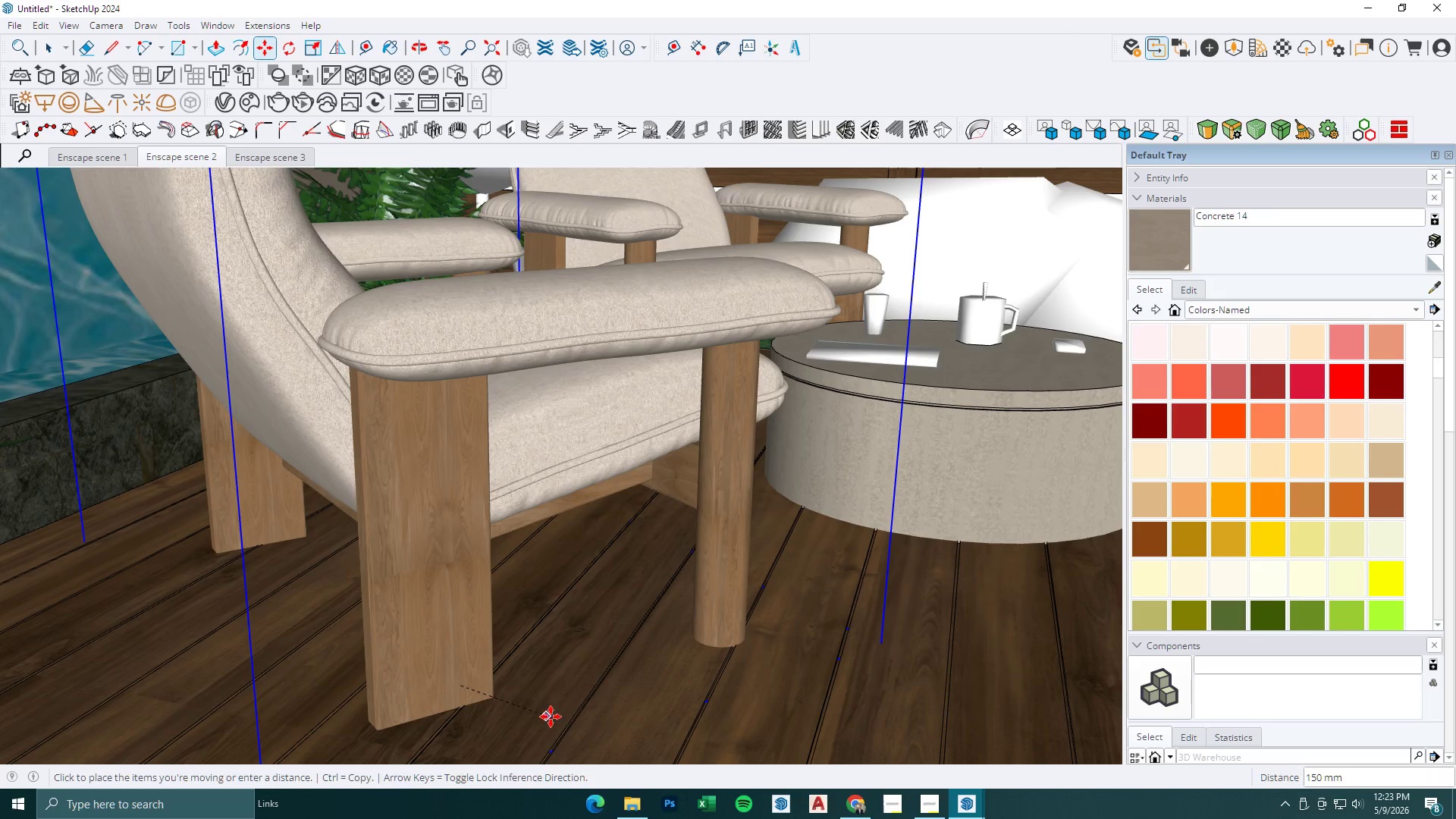 
key(Space)
 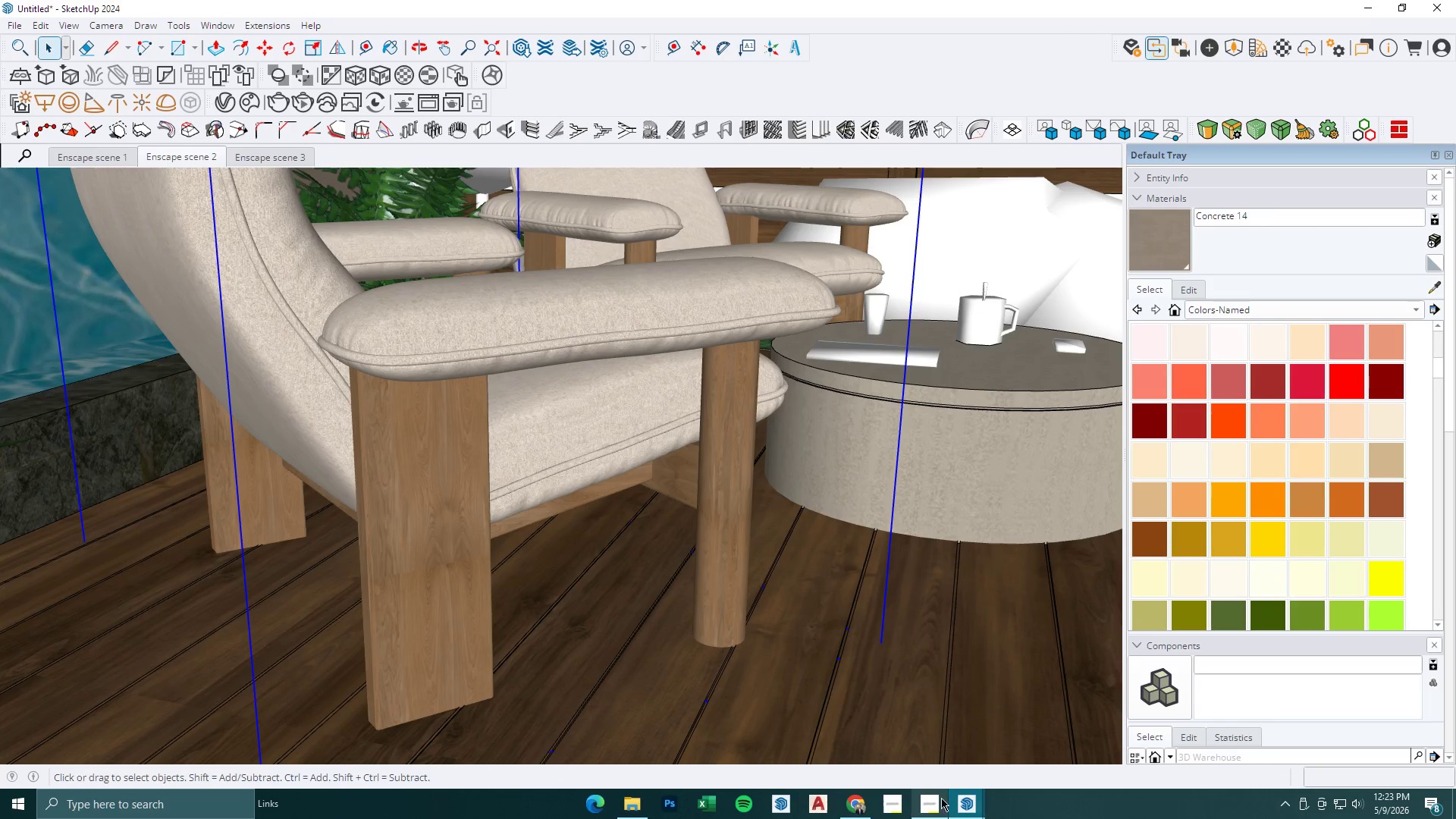 
left_click([971, 806])
 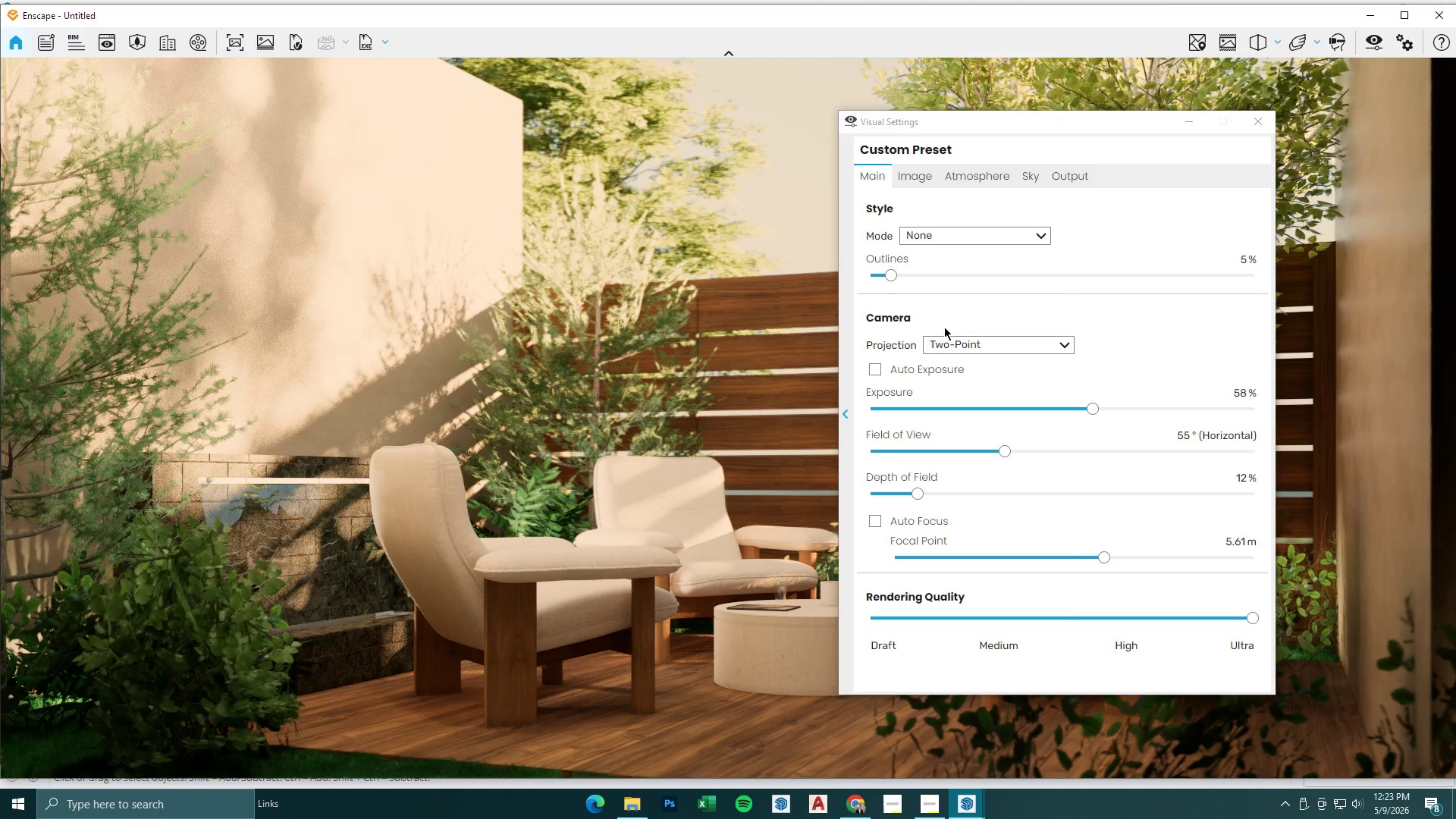 
left_click([1185, 124])
 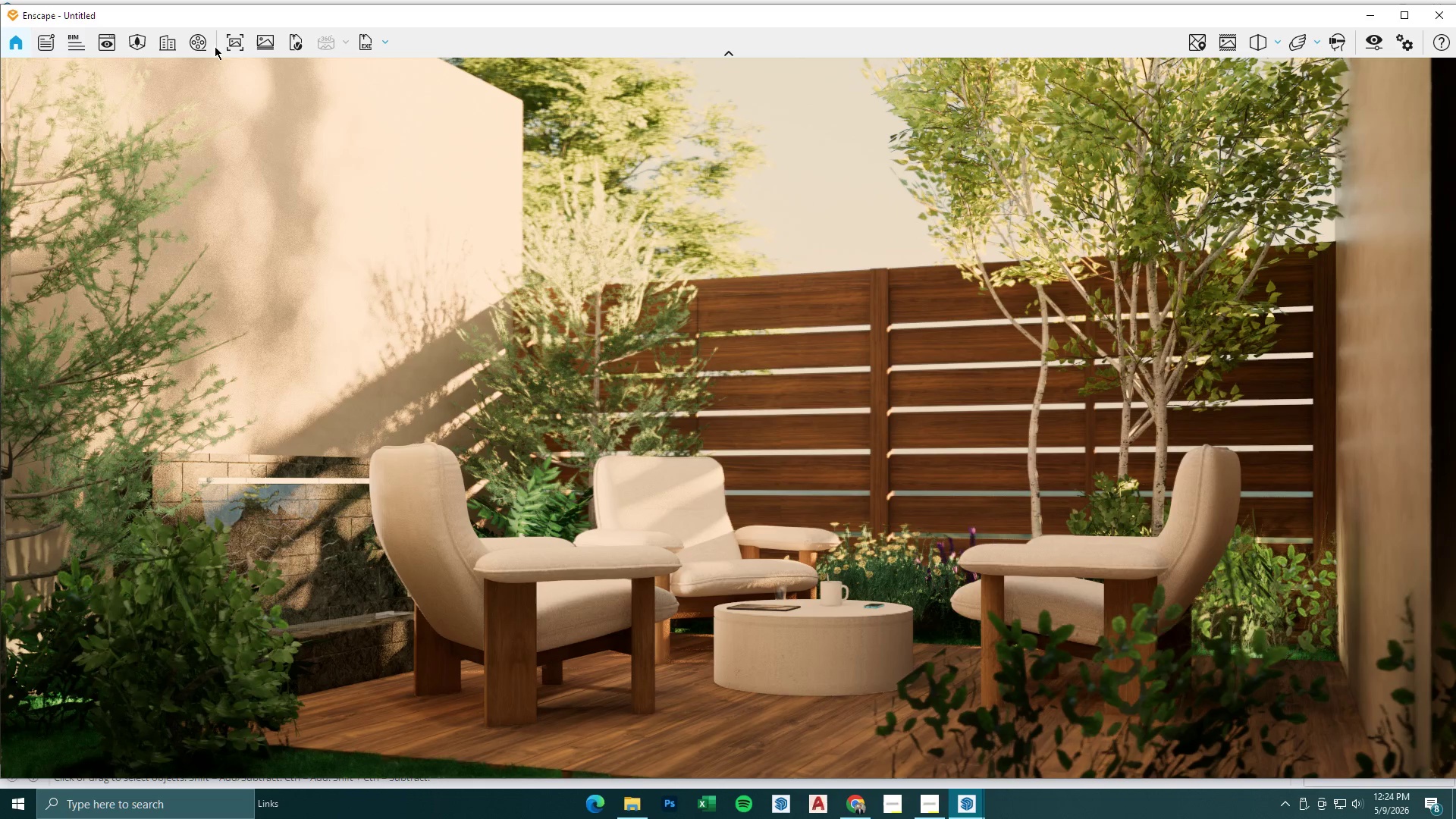 
left_click([237, 46])
 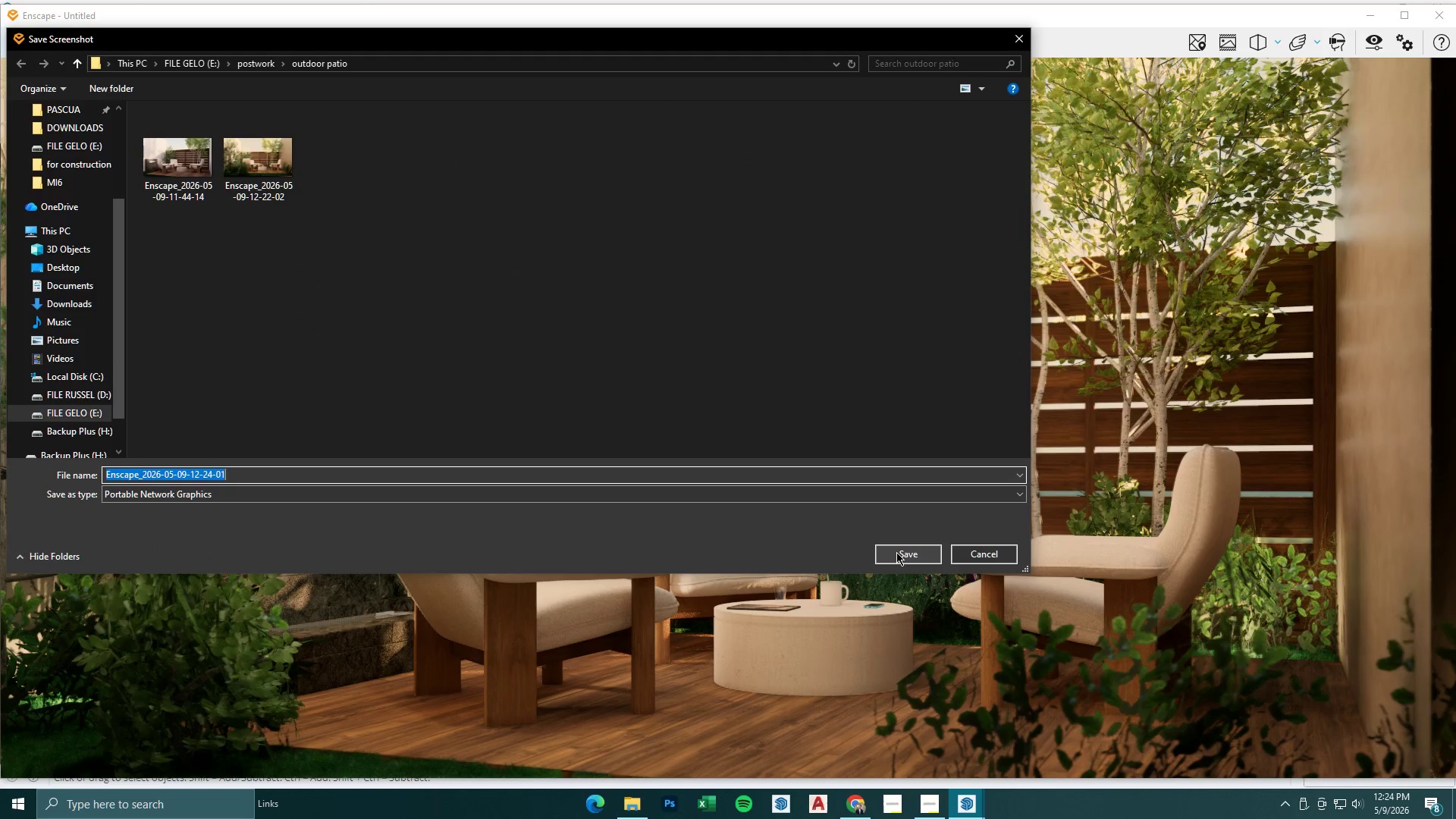 
left_click([896, 552])
 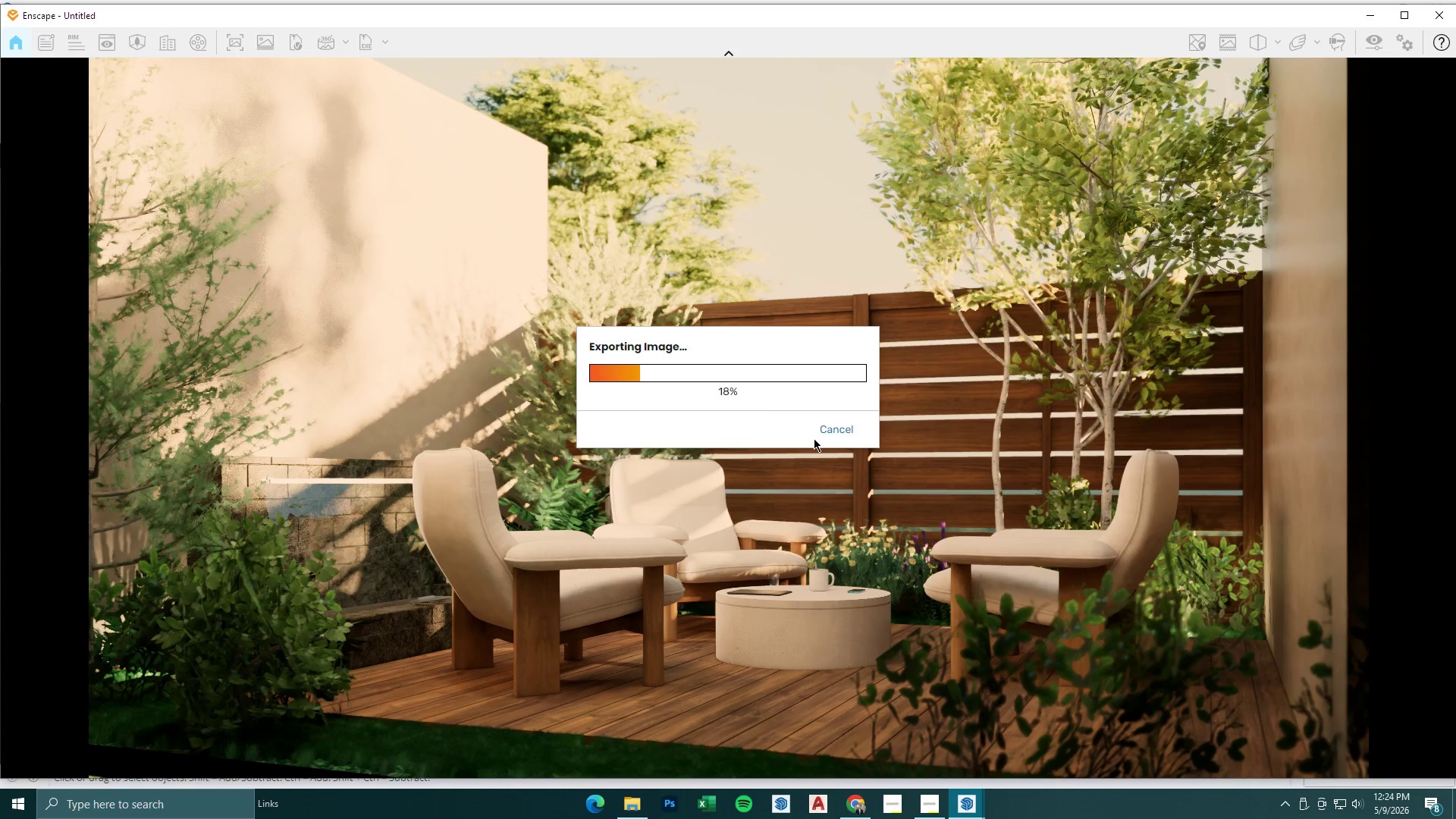 
wait(6.16)
 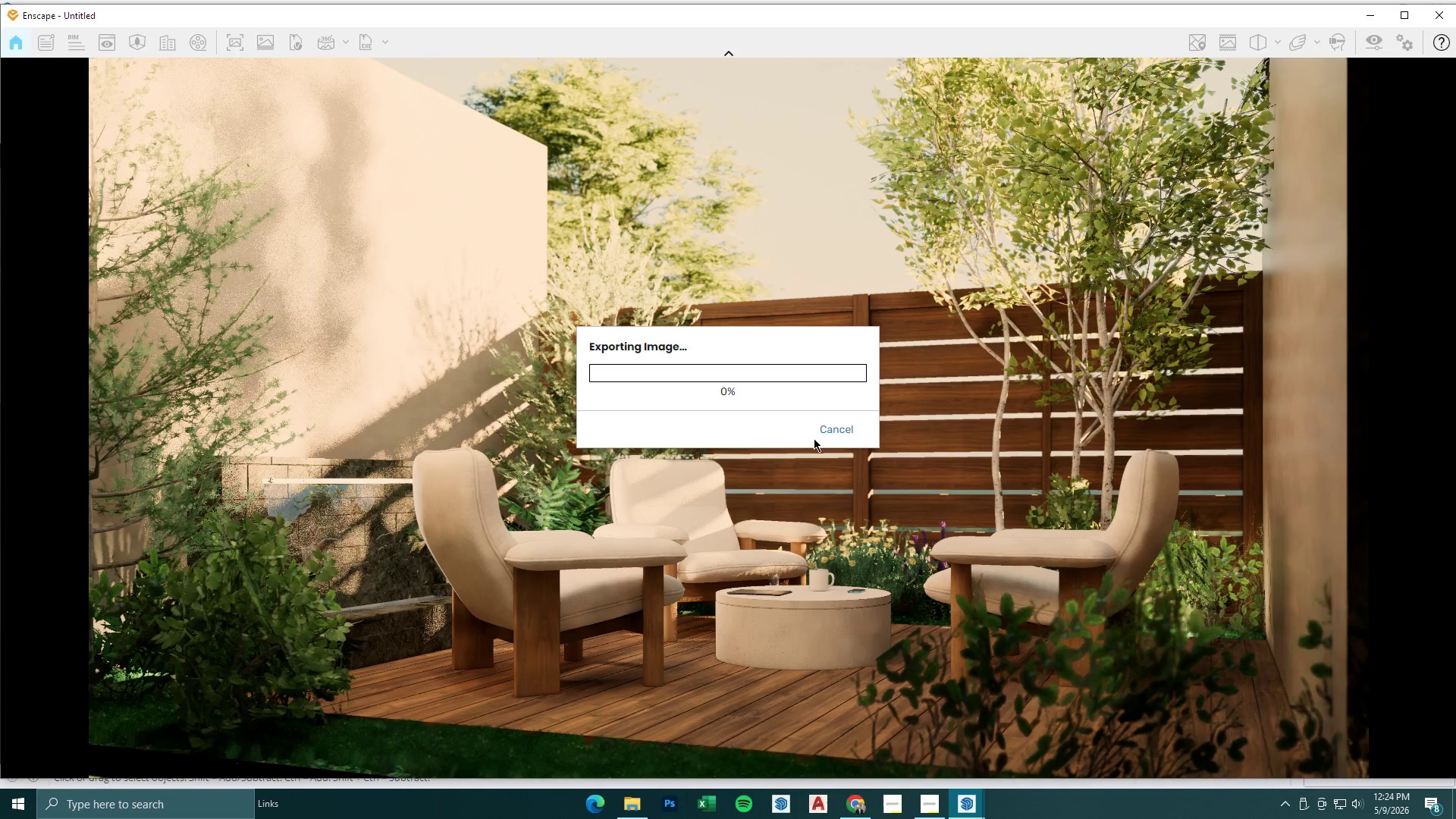 
left_click([640, 799])
 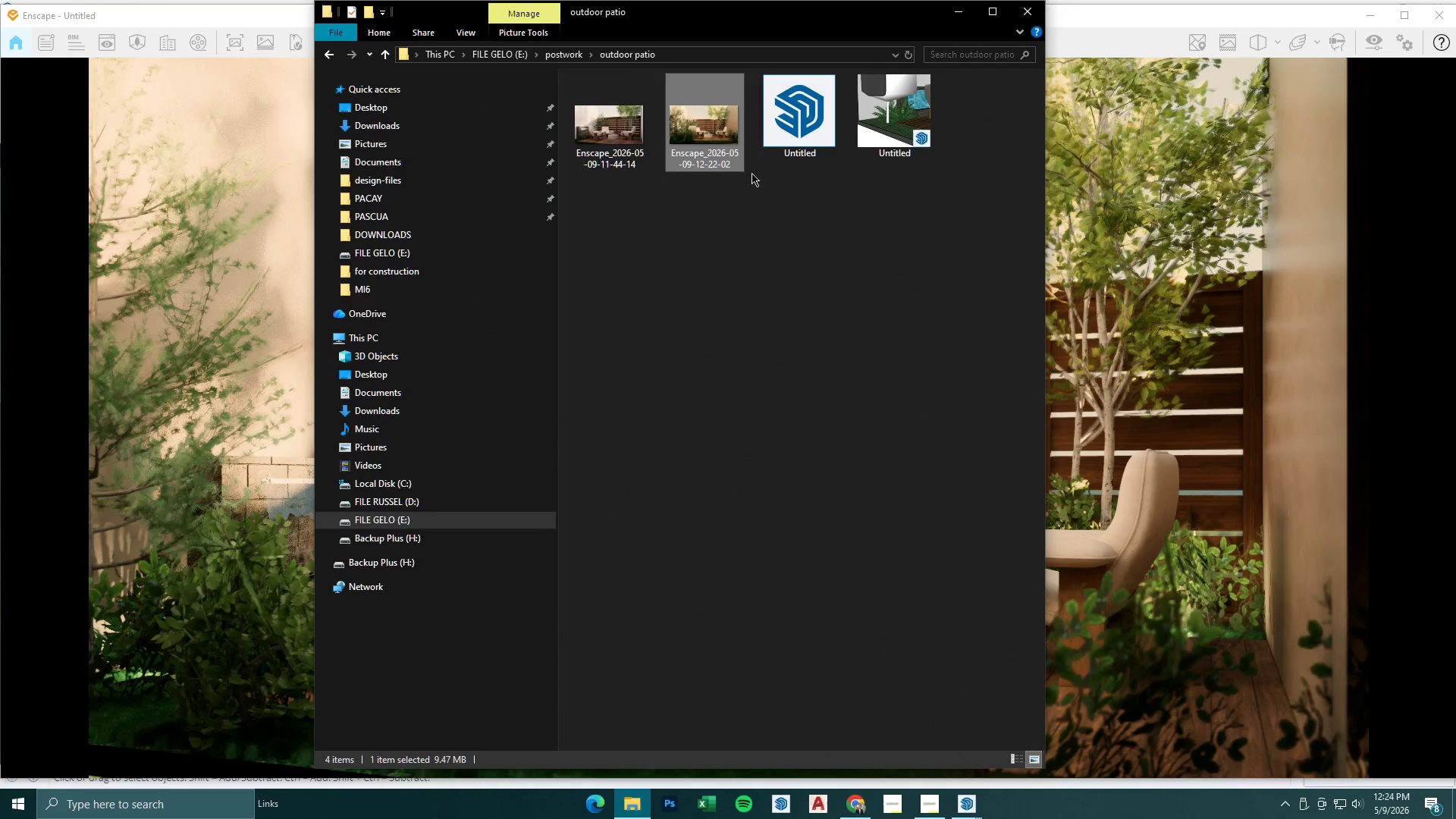 
double_click([716, 117])
 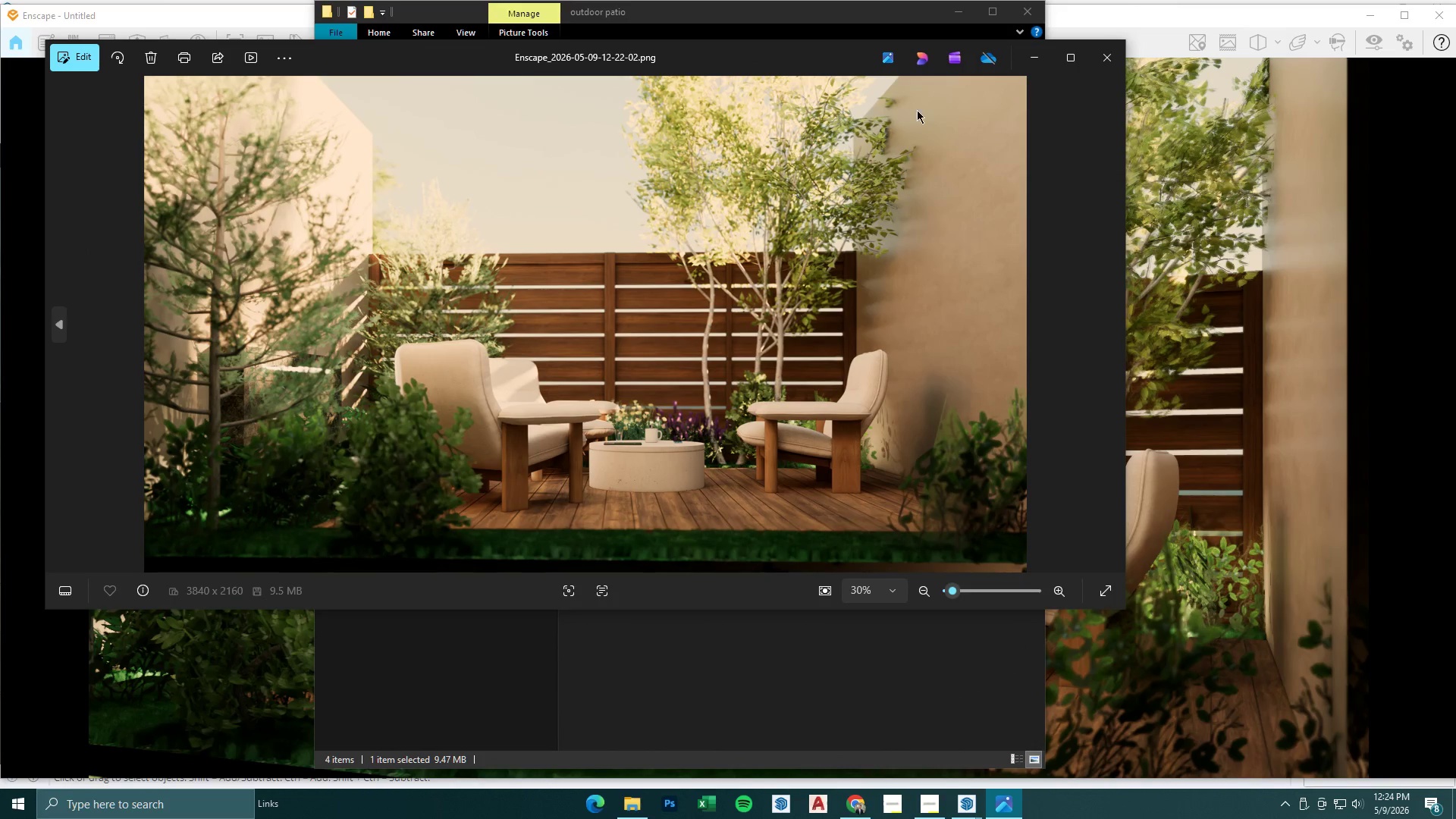 
left_click([1066, 55])
 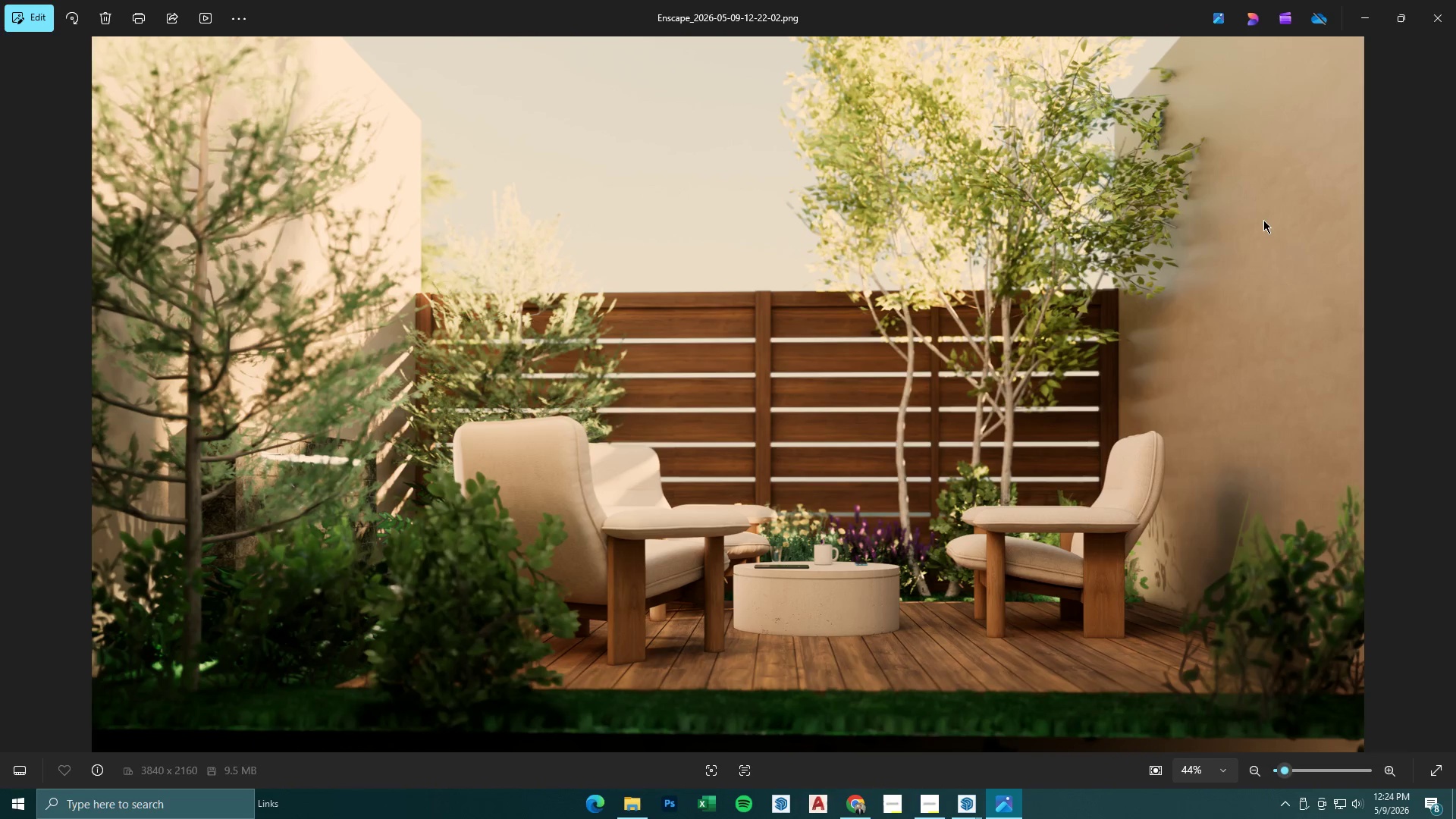 
wait(11.03)
 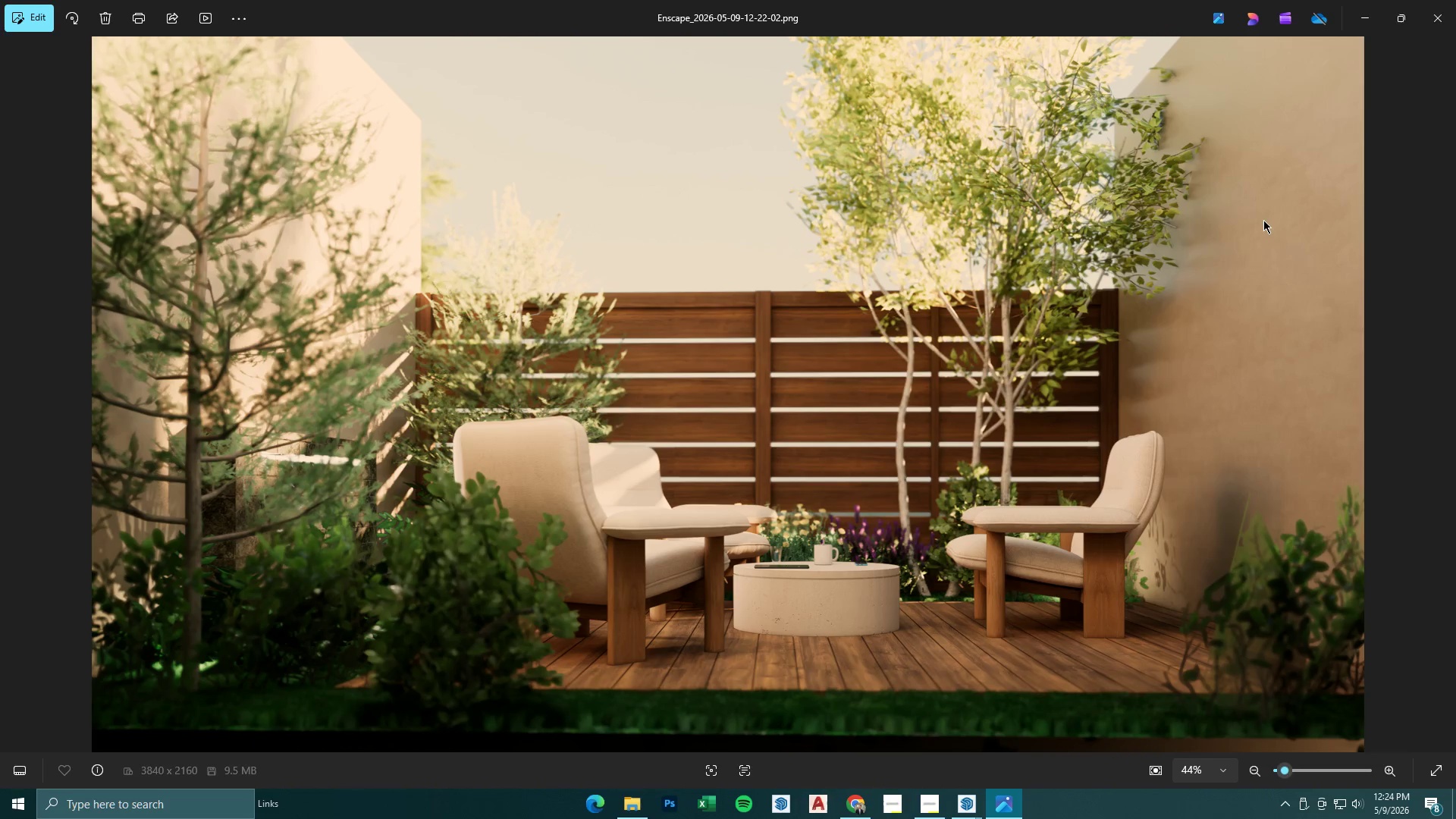 
left_click([1371, 15])
 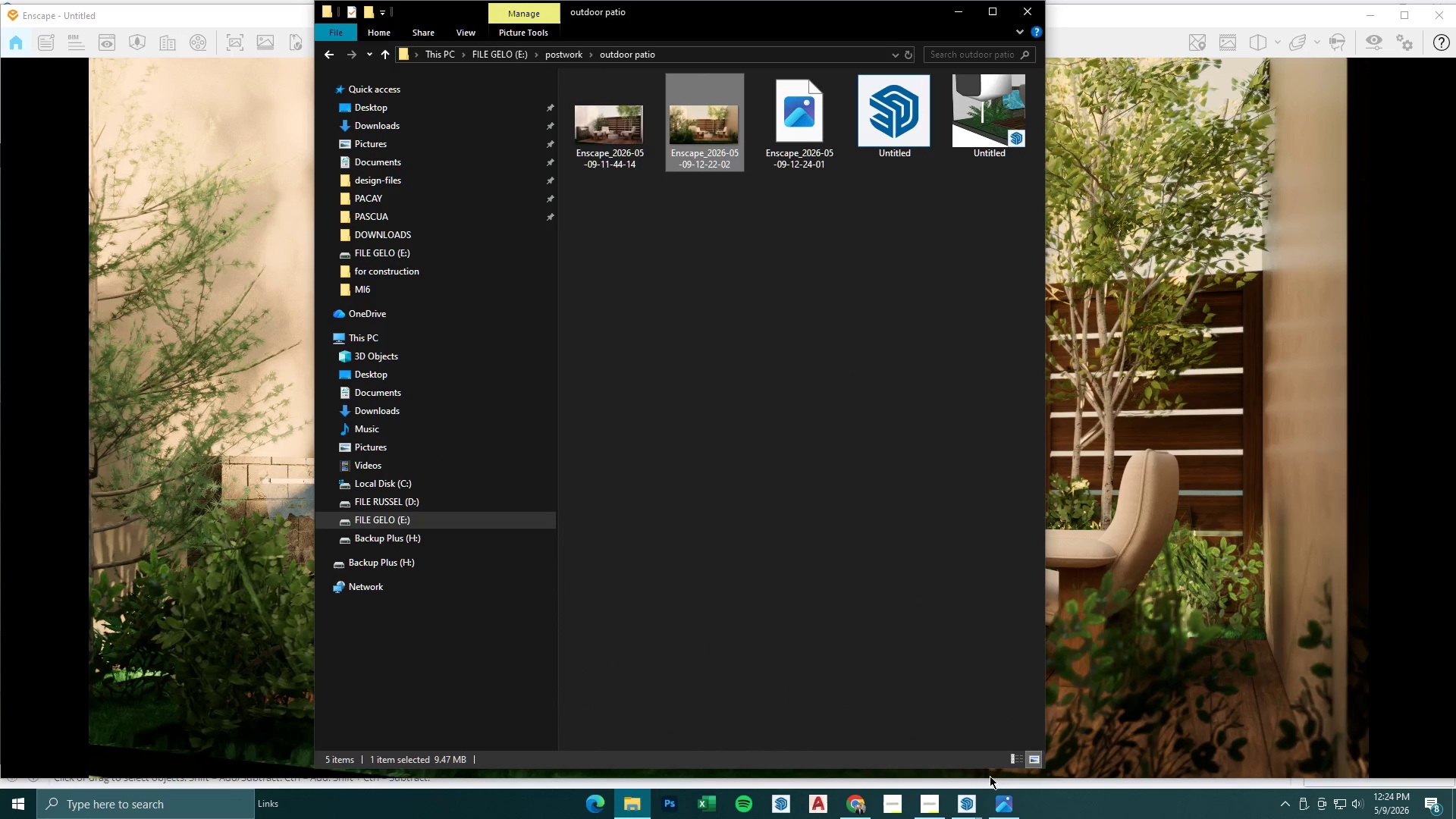 
left_click([977, 805])
 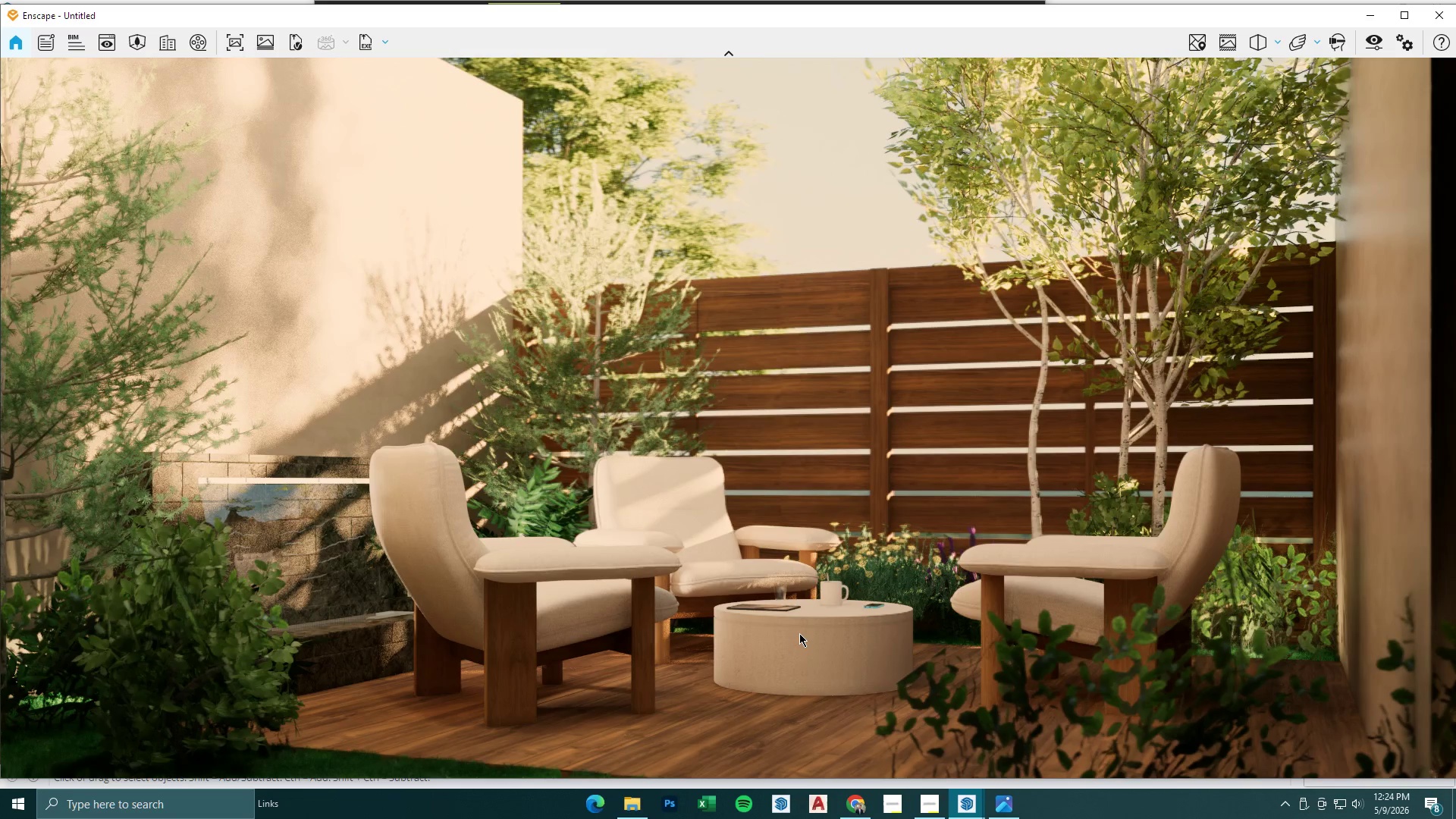 
left_click([1000, 803])
 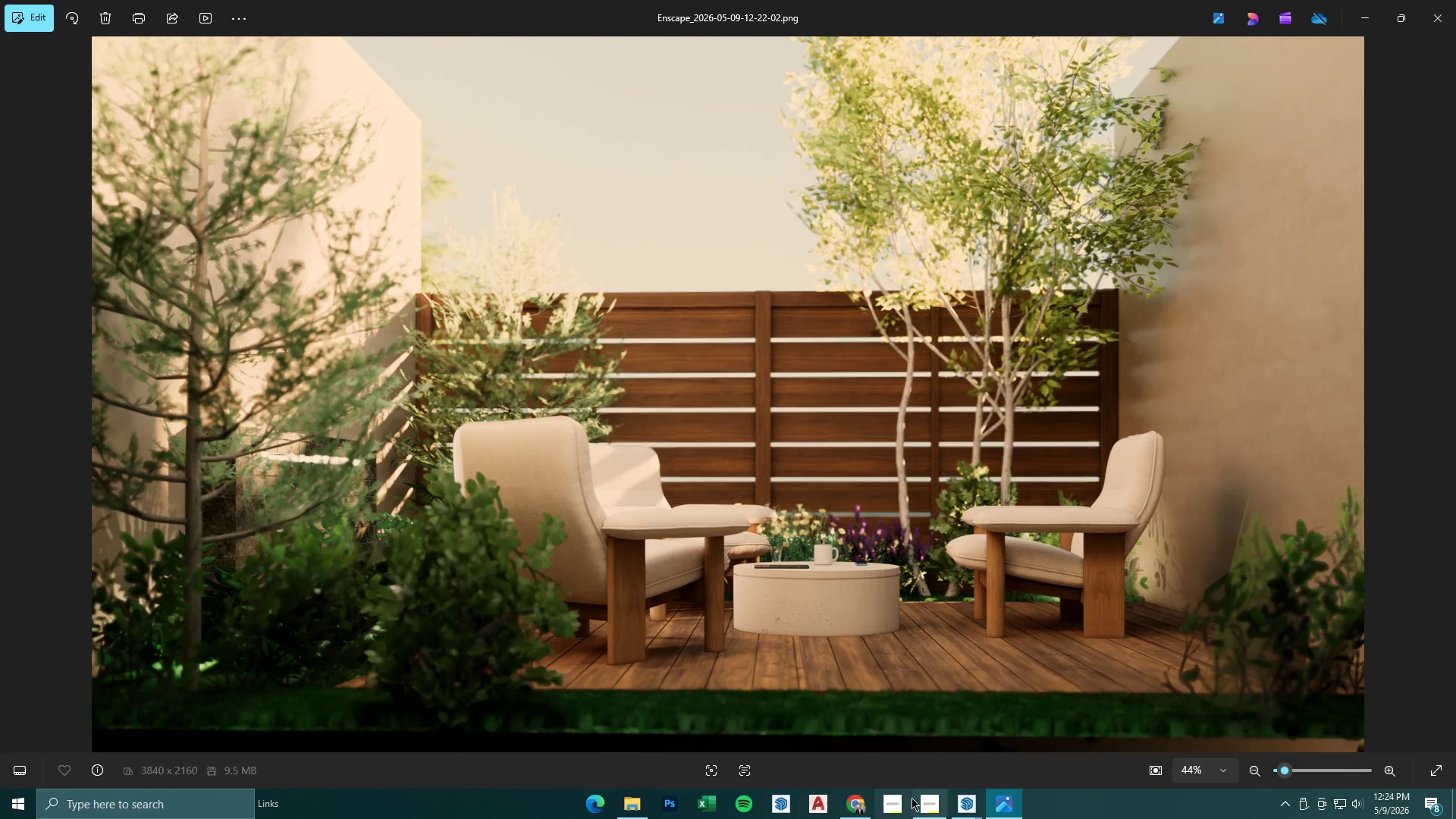 
key(ArrowRight)
 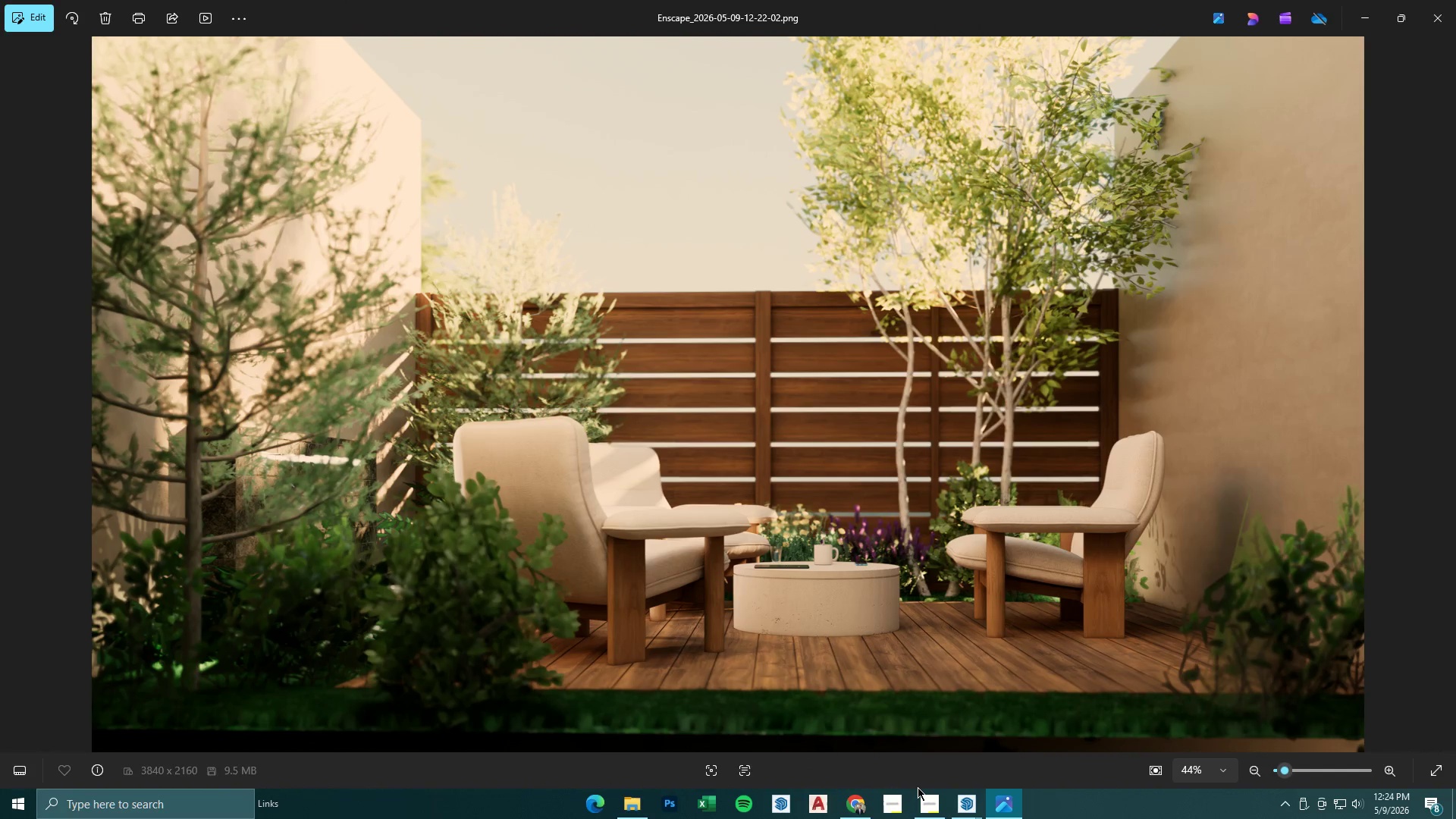 
key(ArrowRight)
 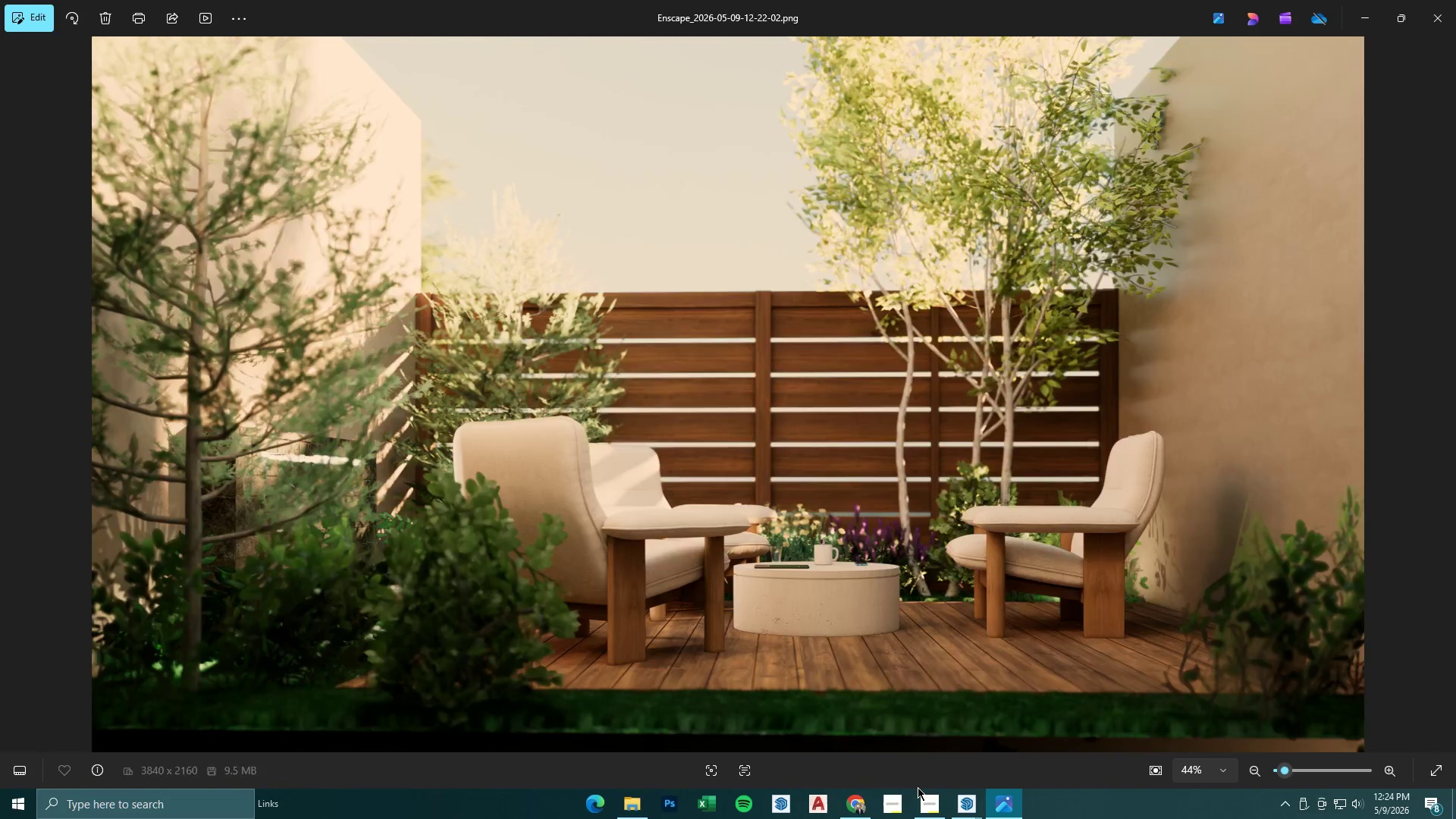 
key(ArrowLeft)
 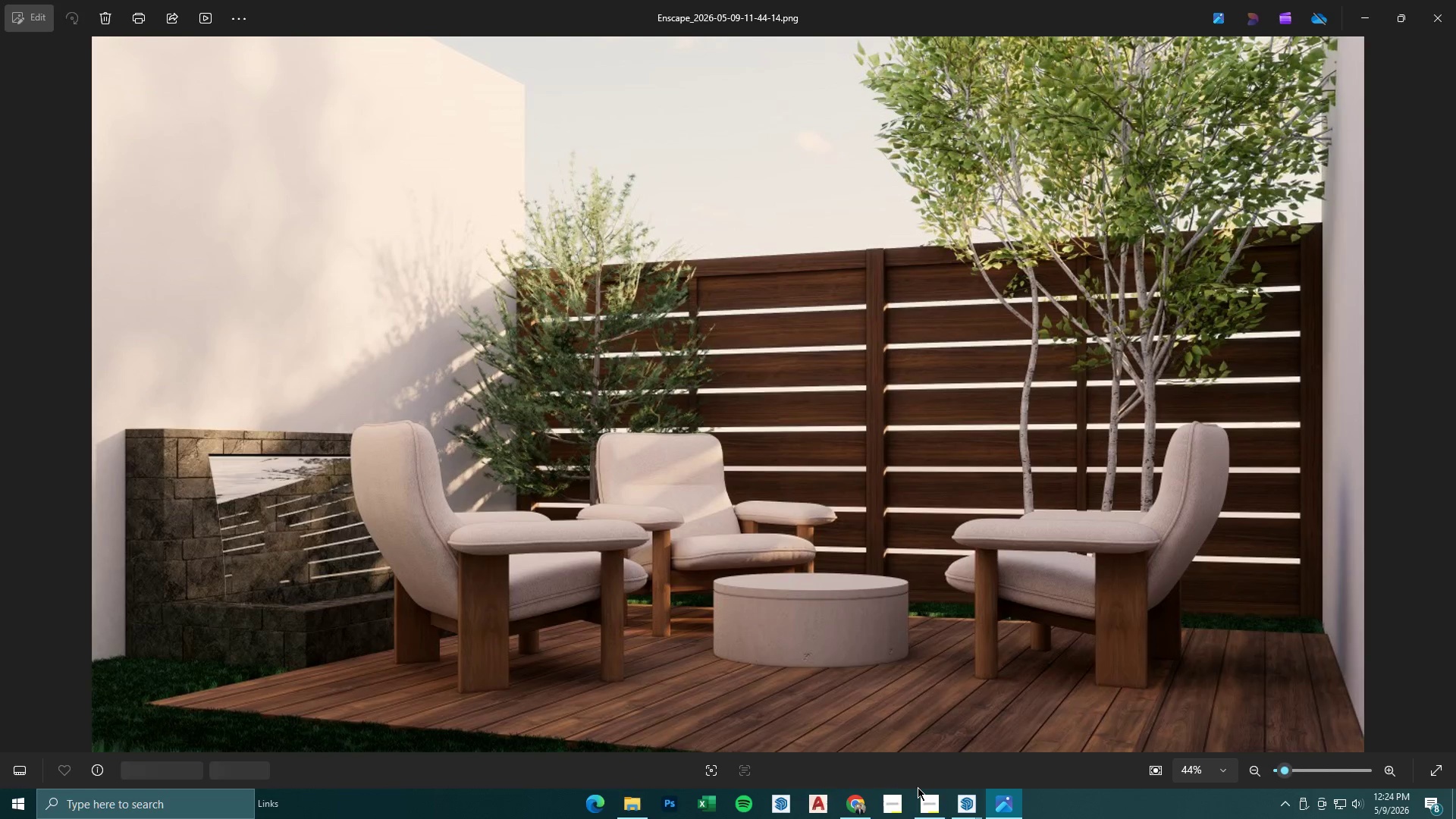 
key(ArrowLeft)
 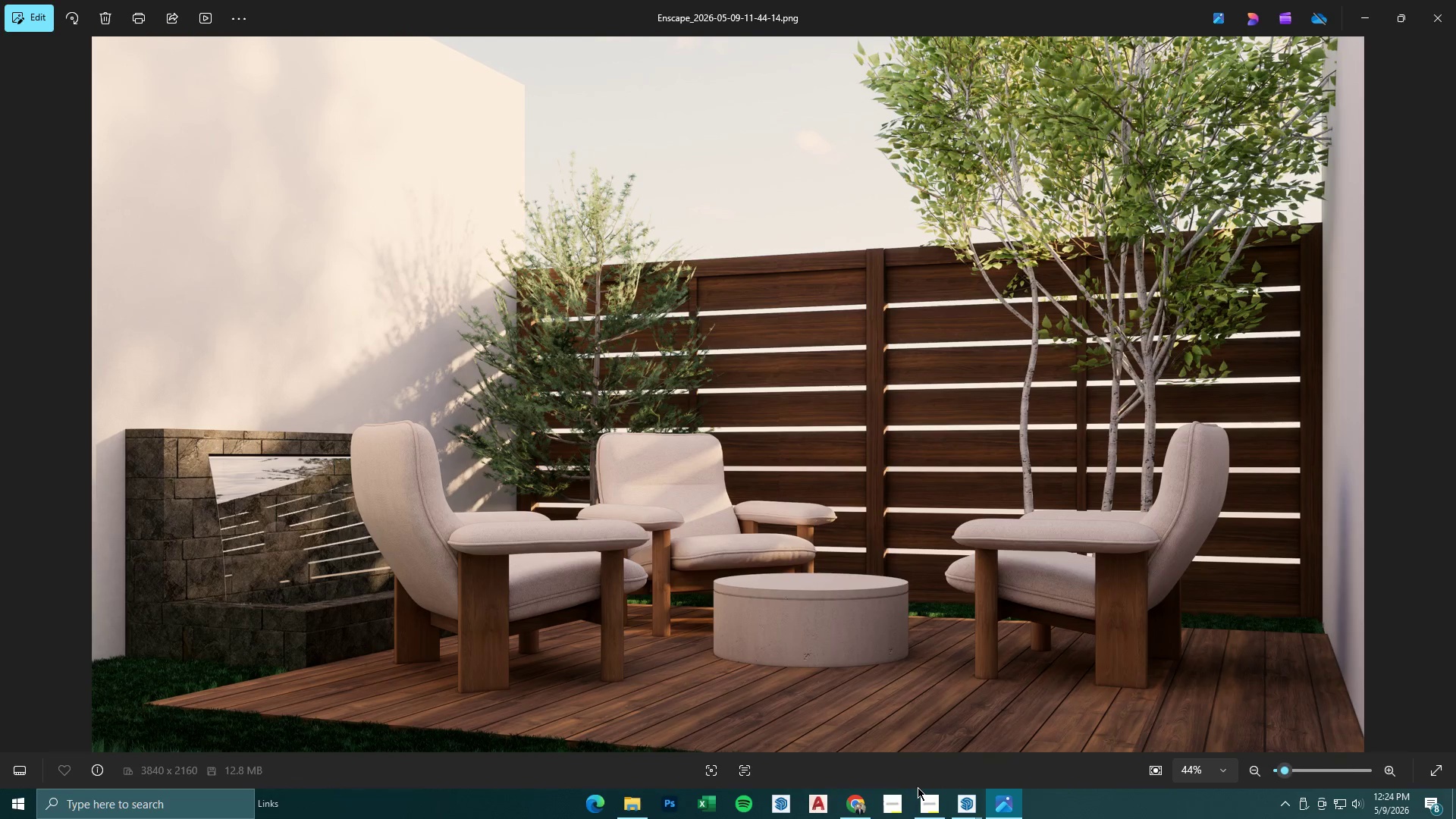 
key(ArrowLeft)
 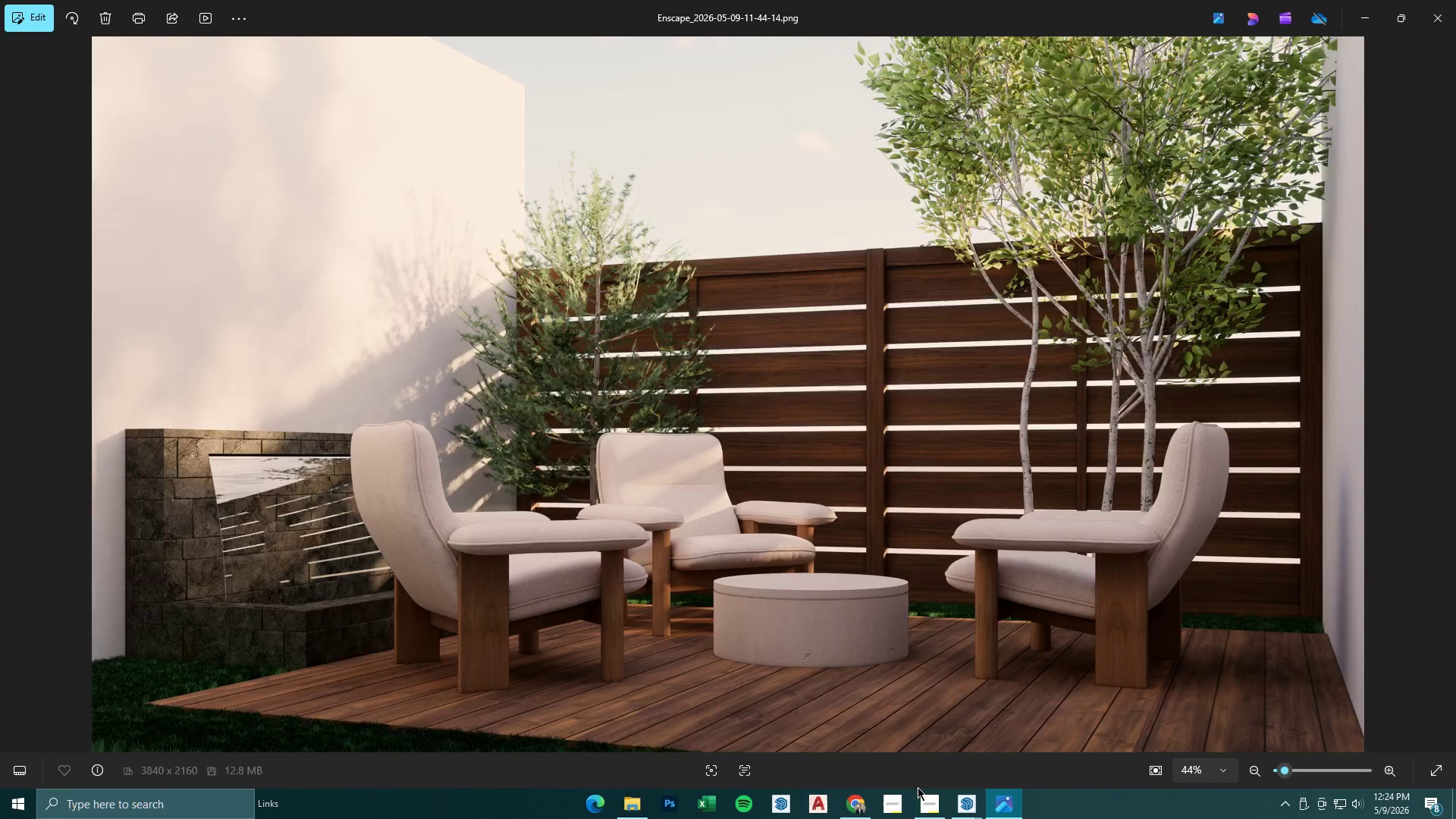 
key(ArrowRight)
 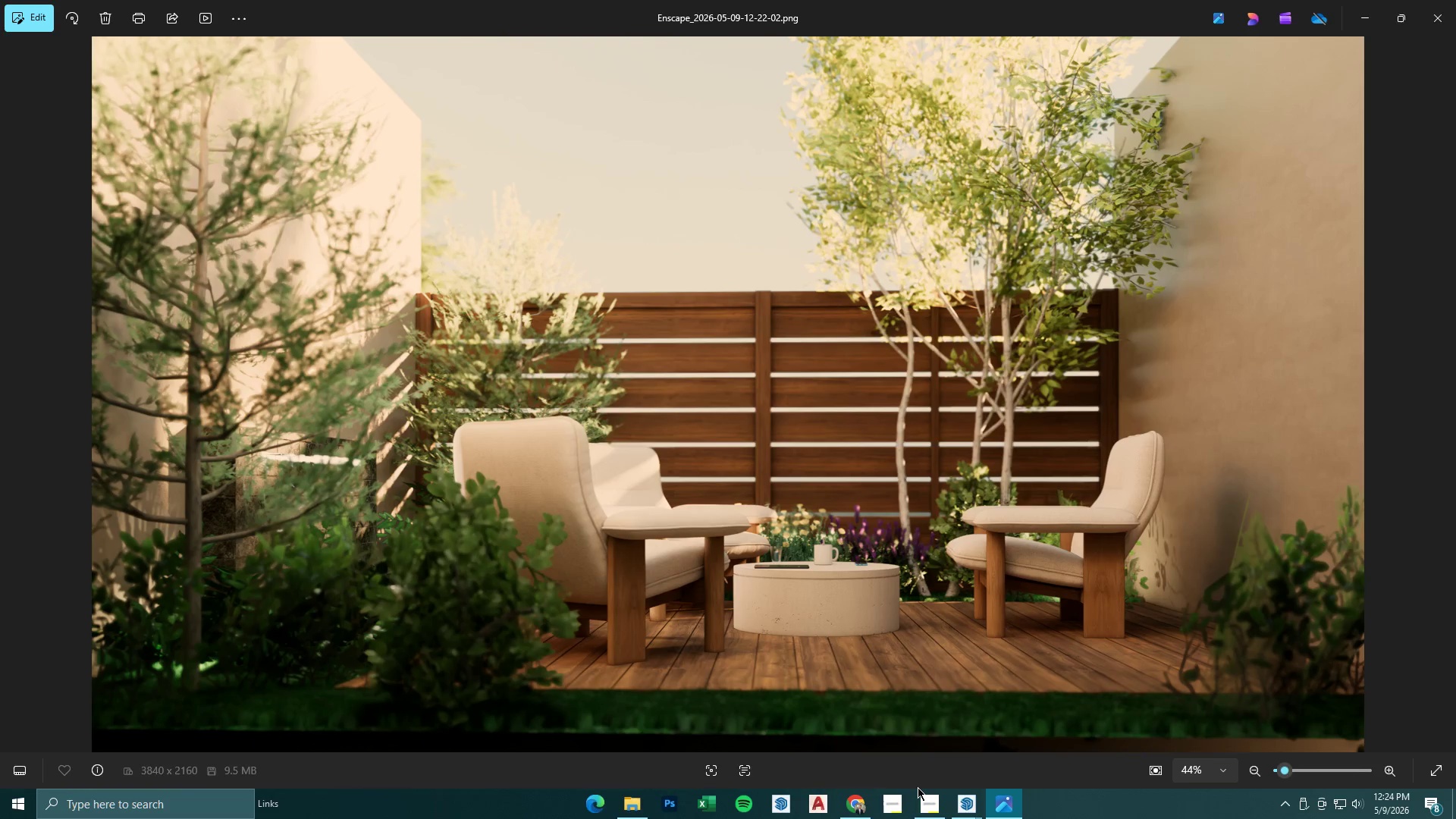 
key(ArrowRight)
 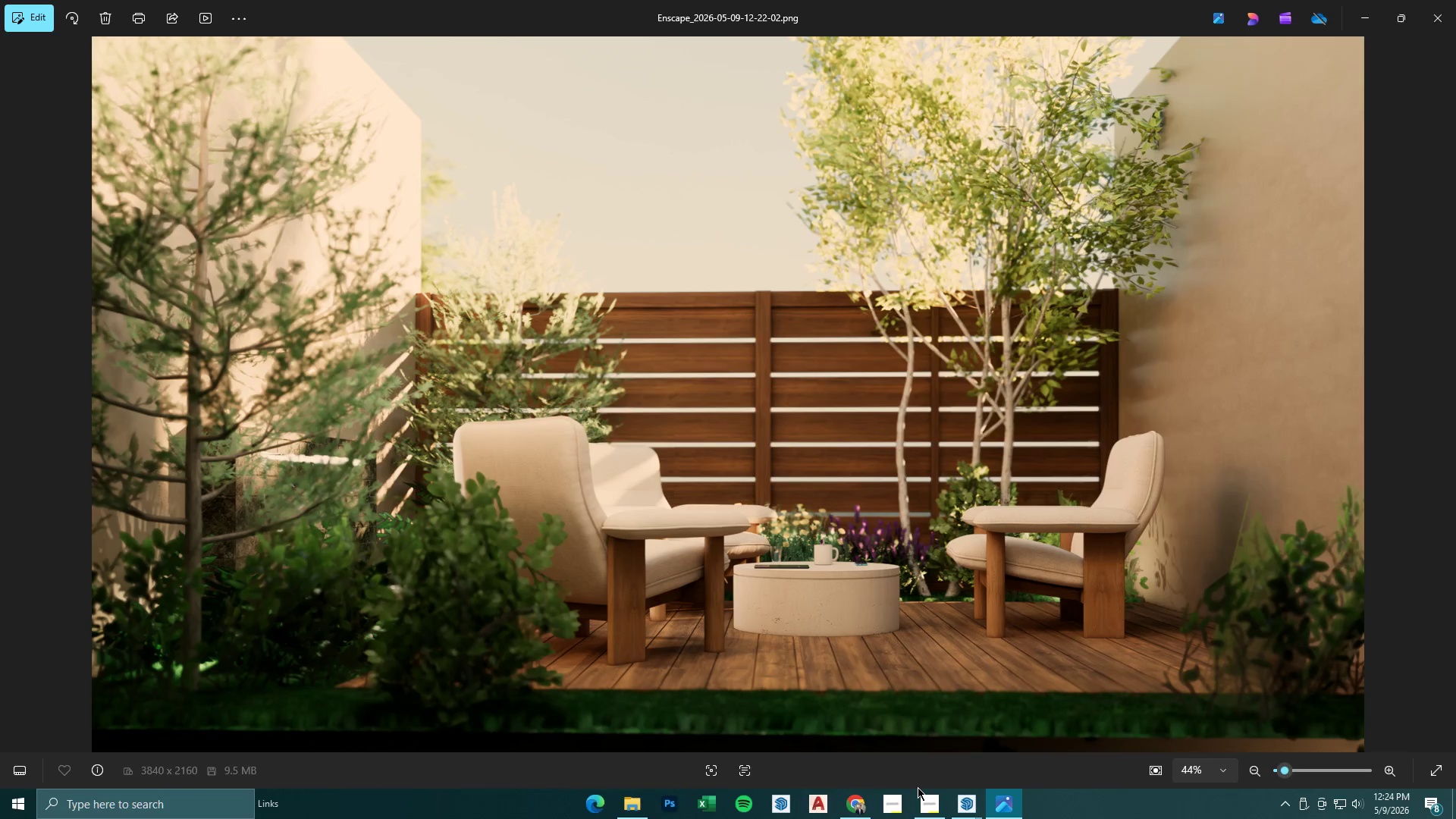 
key(ArrowRight)
 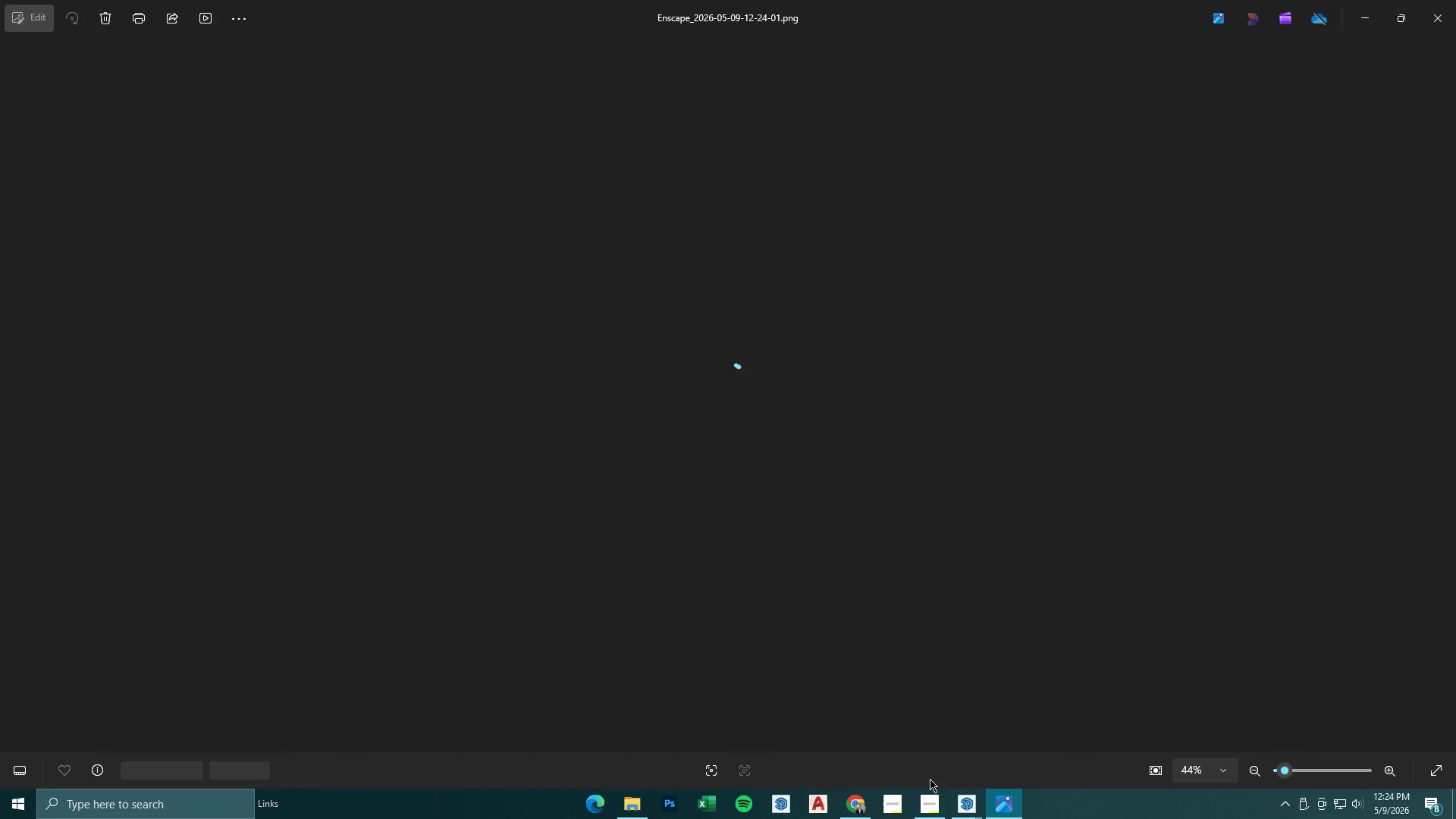 
key(ArrowRight)
 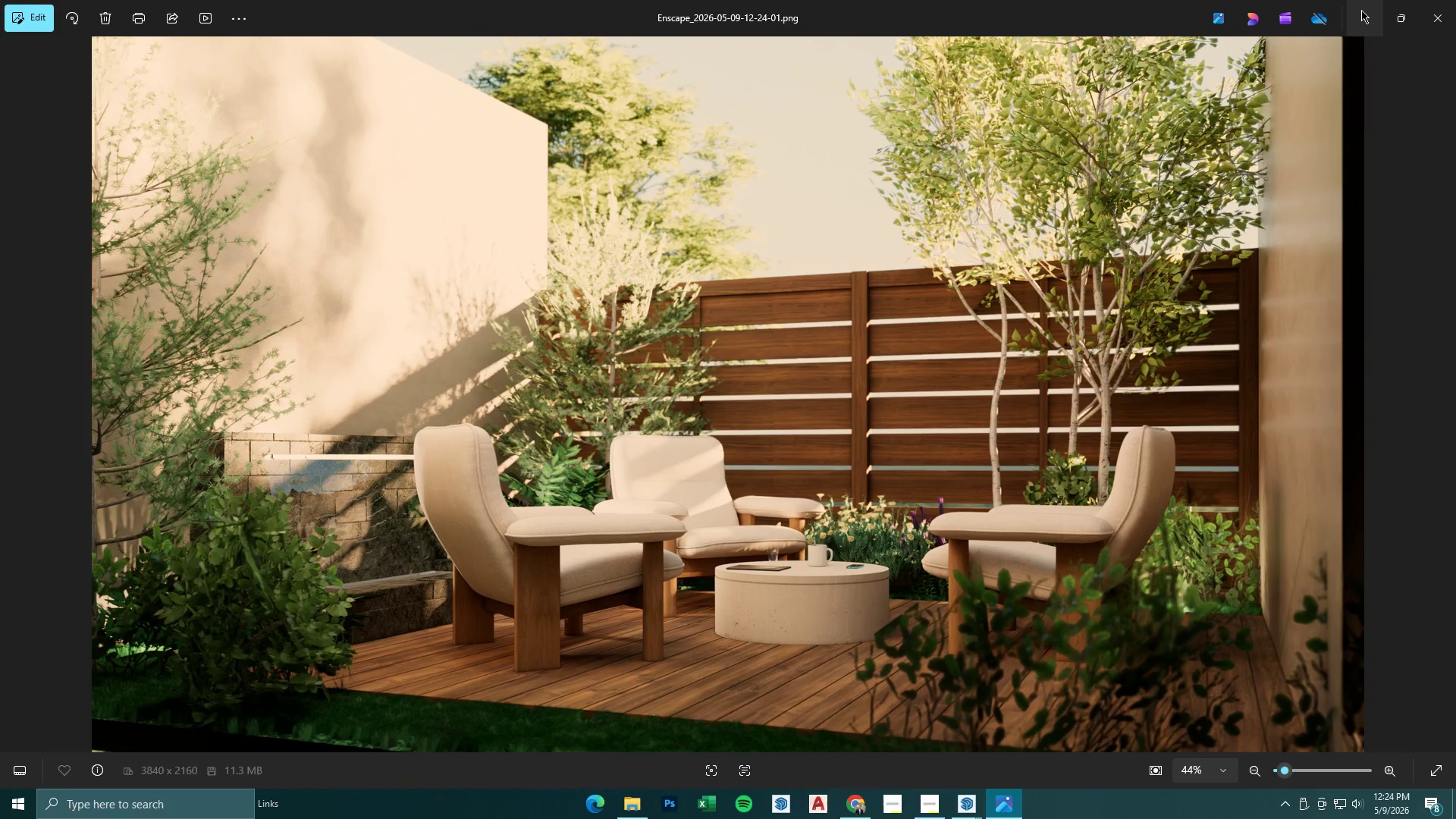 
left_click([1362, 11])
 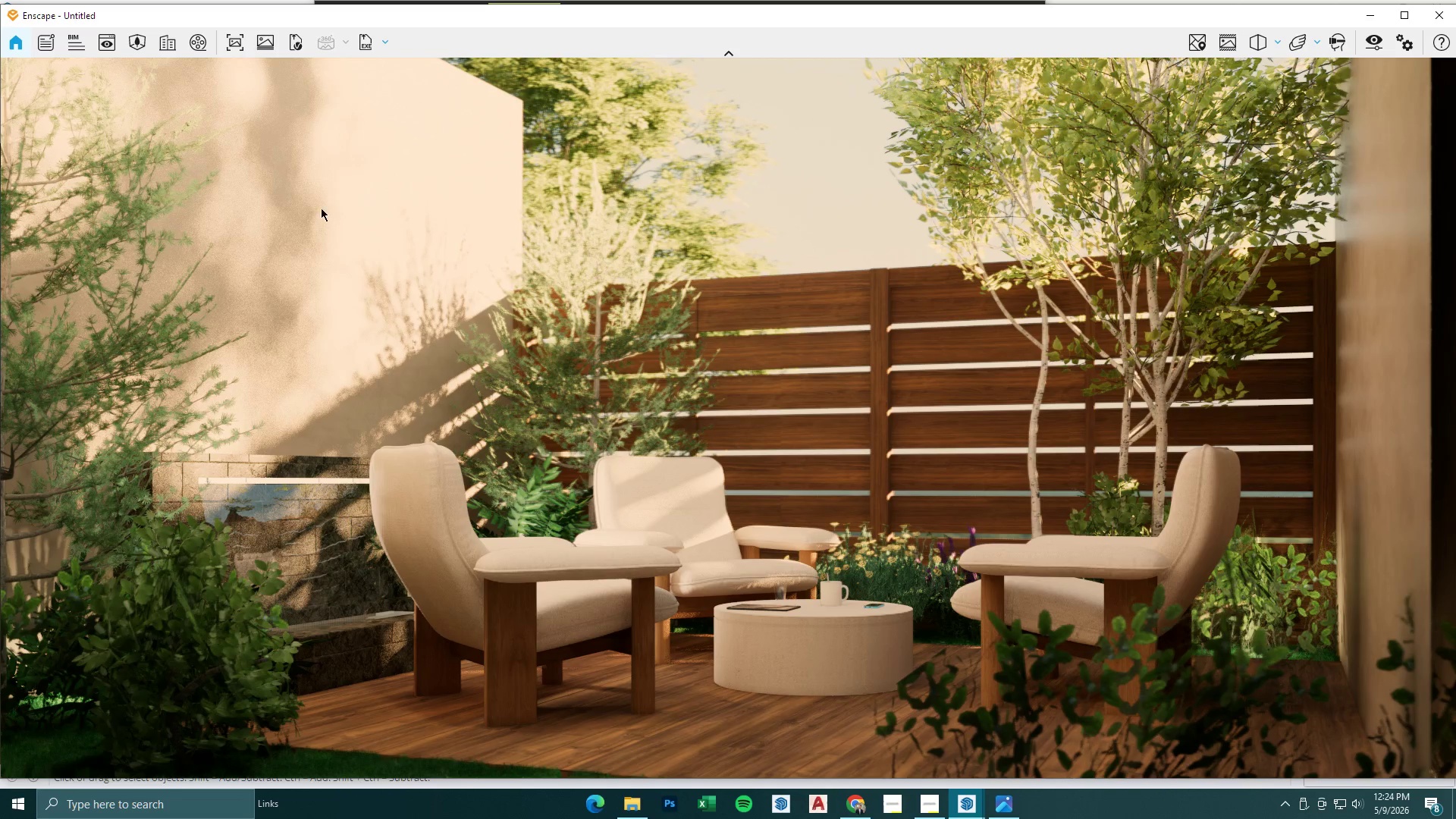 
left_click([1402, 16])
 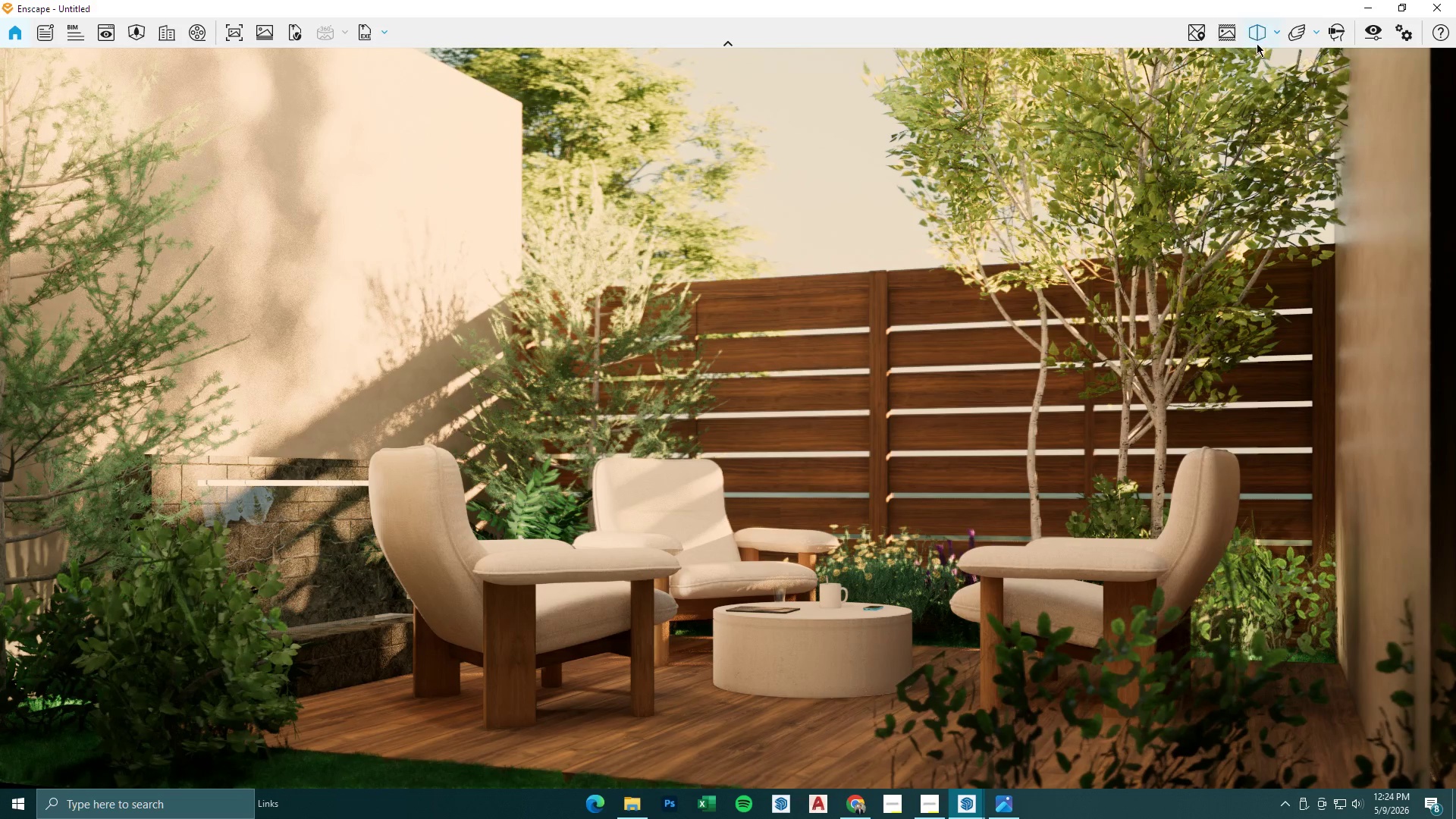 
left_click([1228, 34])
 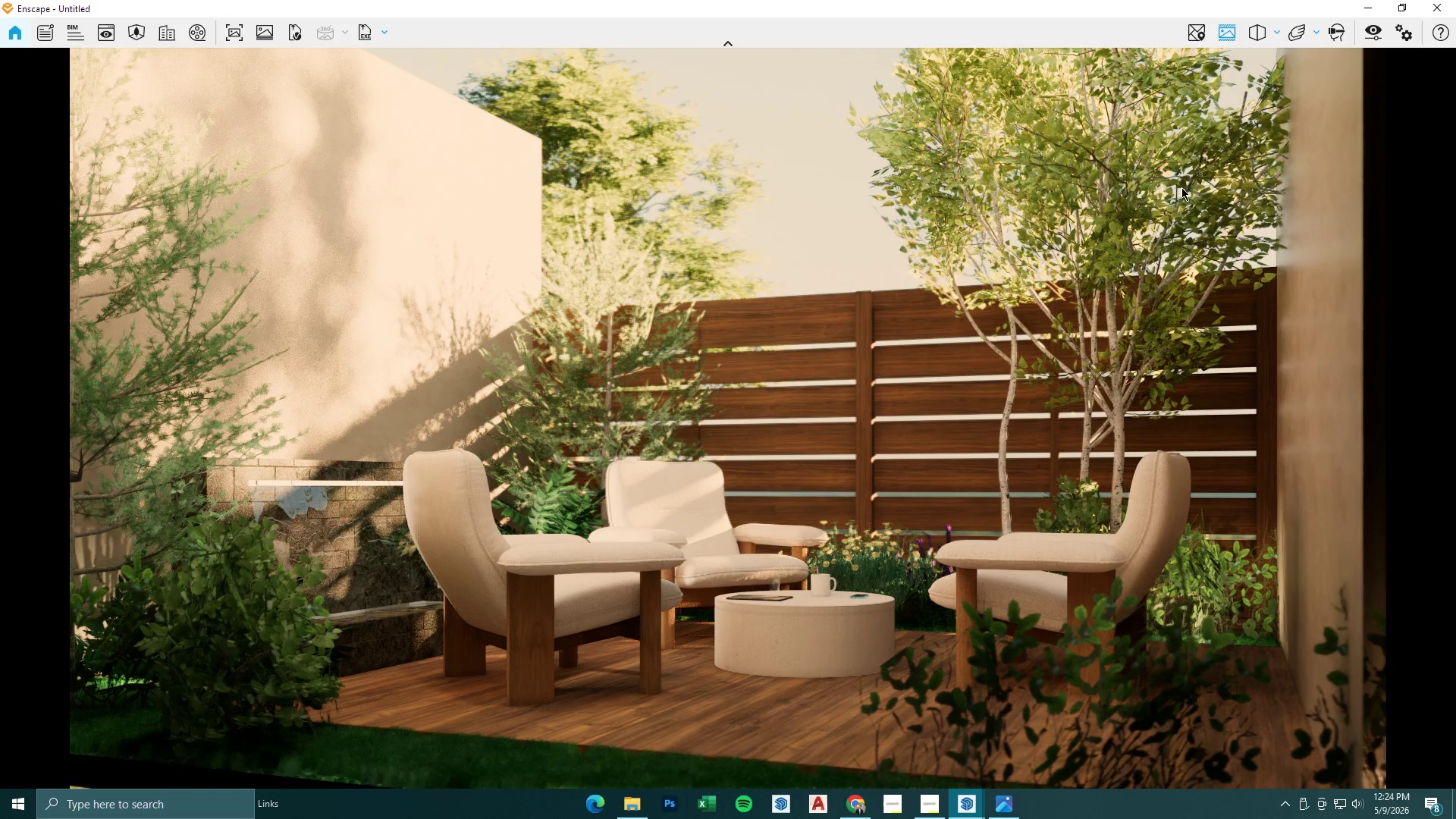 
wait(8.8)
 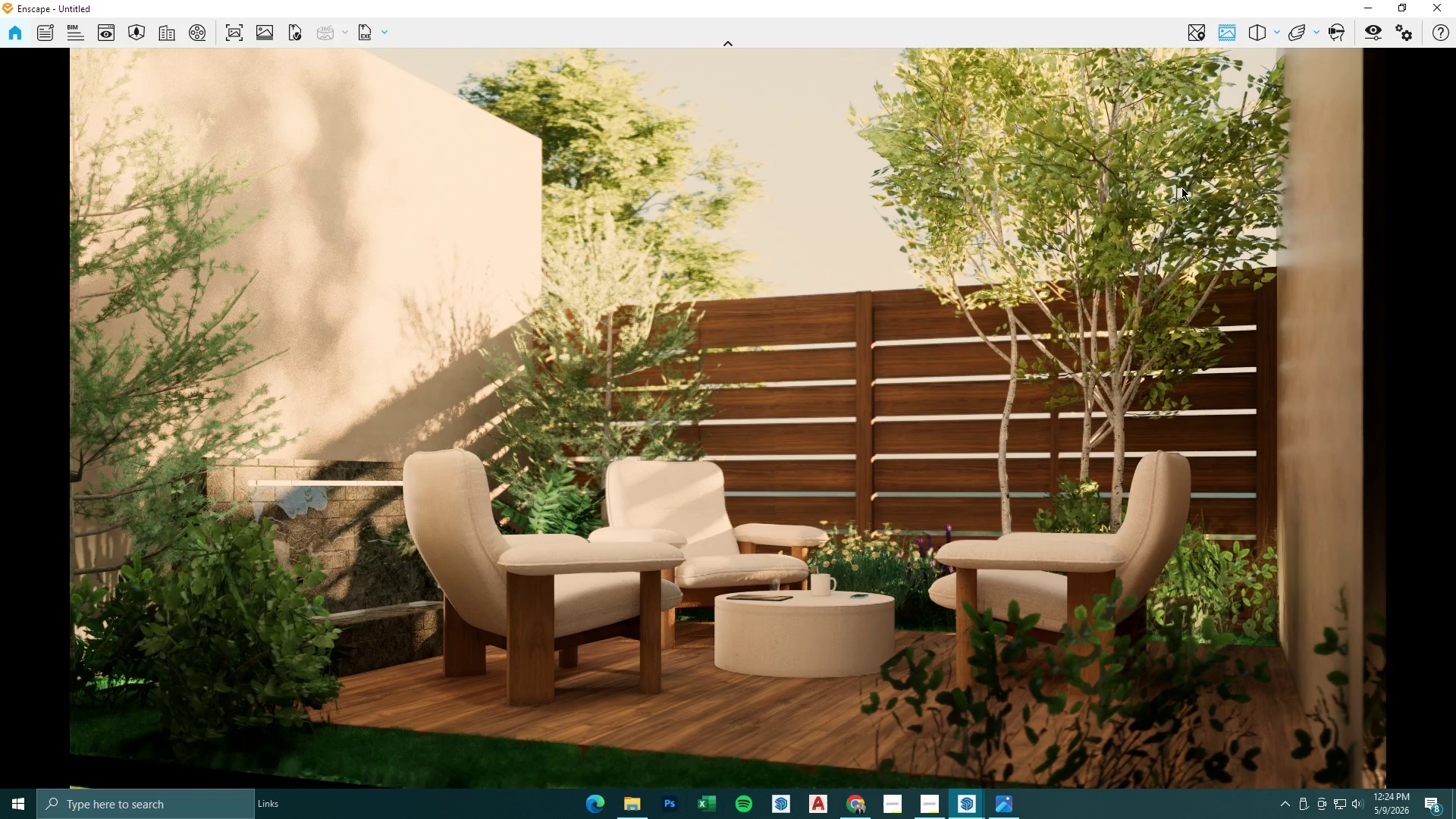 
left_click([1372, 38])
 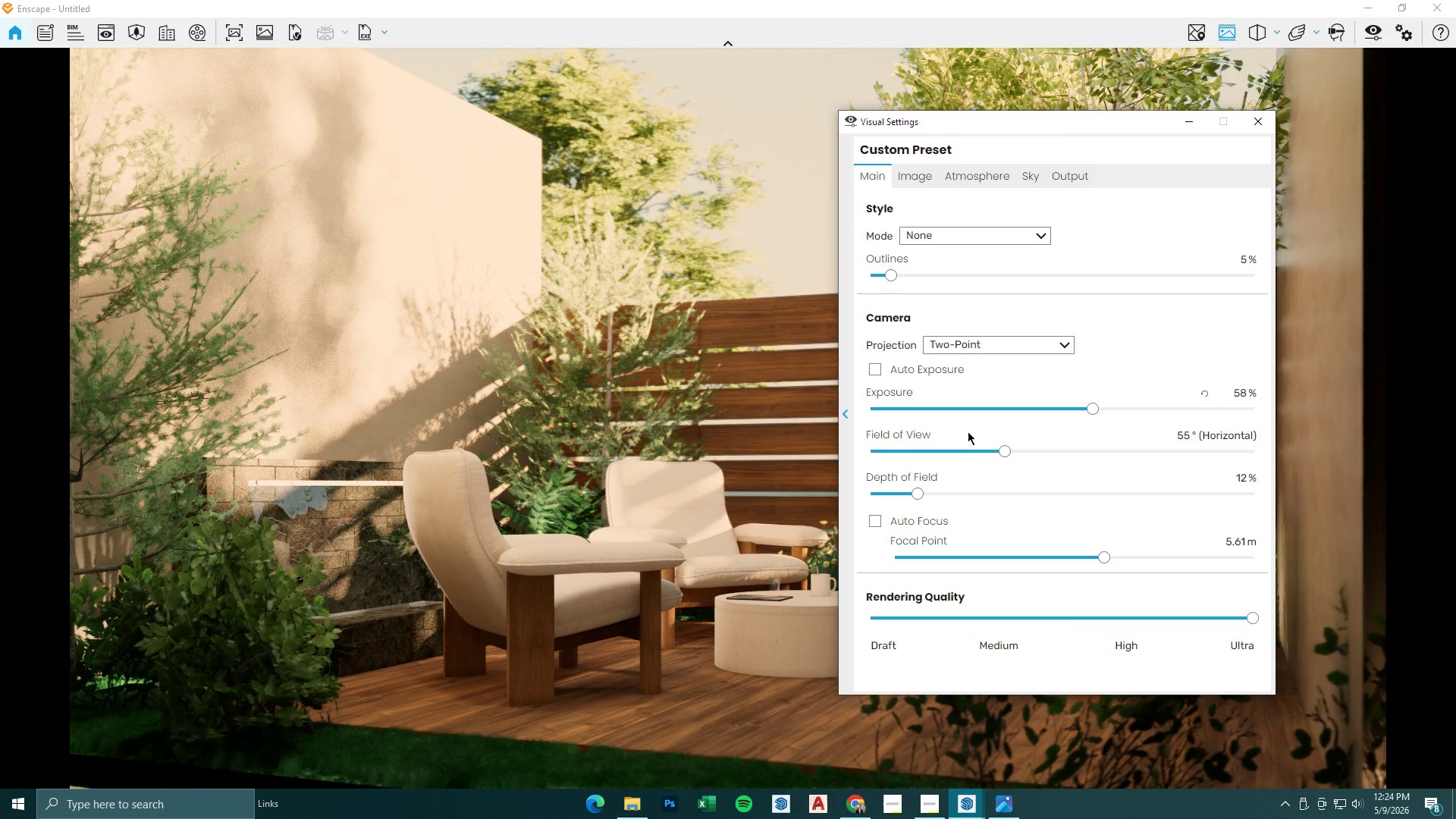 
mouse_move([944, 496])
 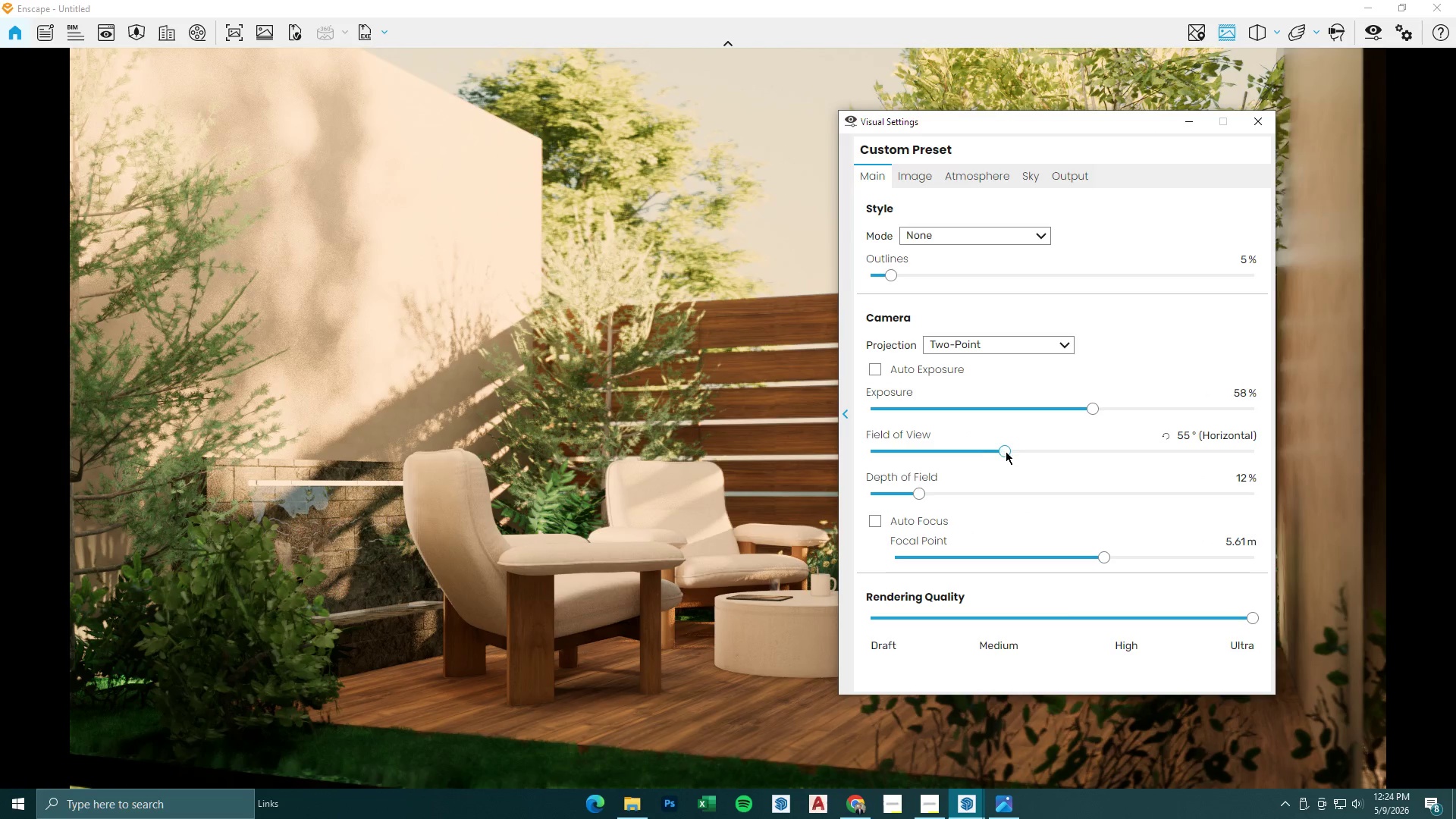 
left_click_drag(start_coordinate=[1006, 451], to_coordinate=[989, 451])
 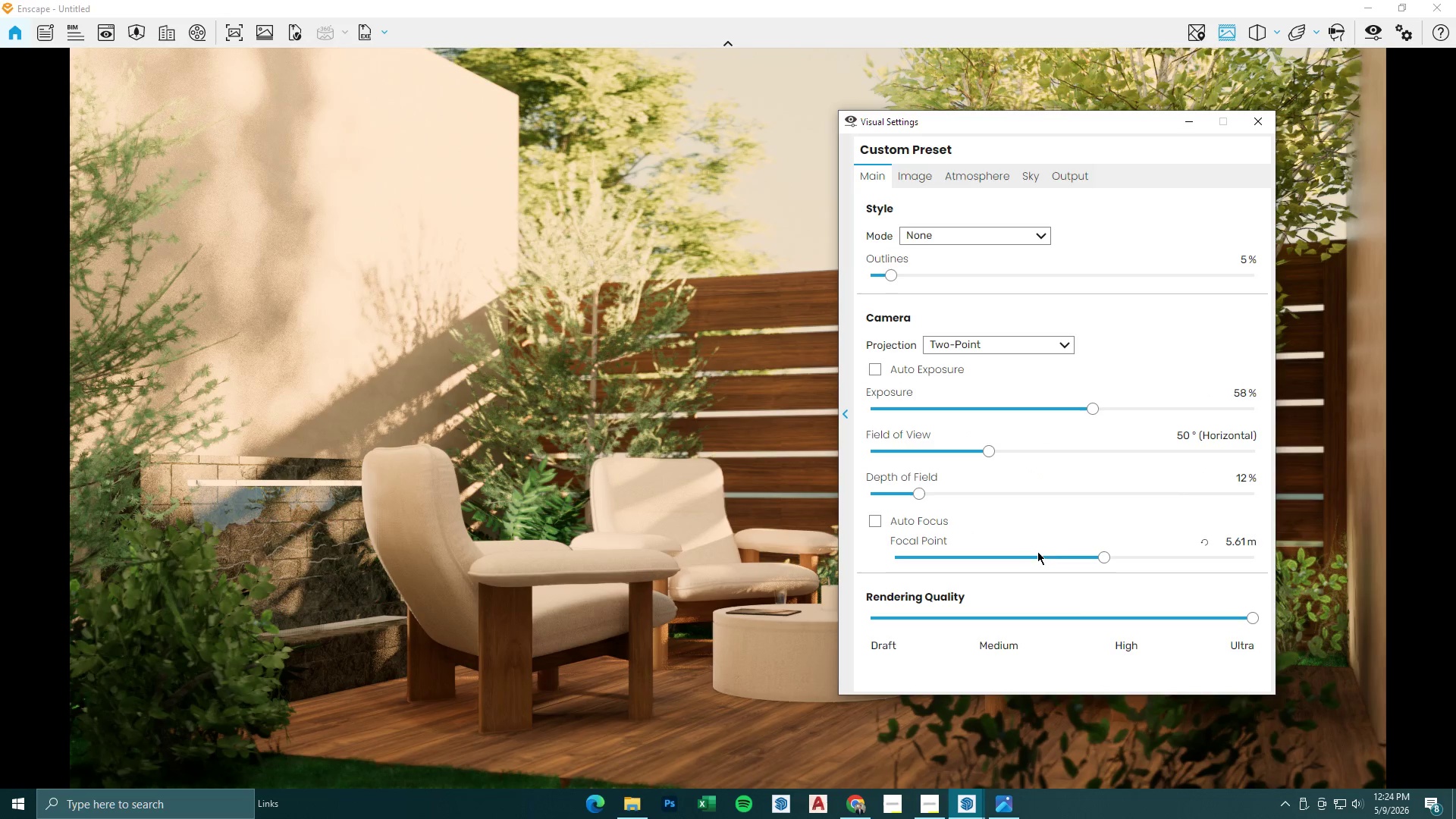 
mouse_move([1089, 558])
 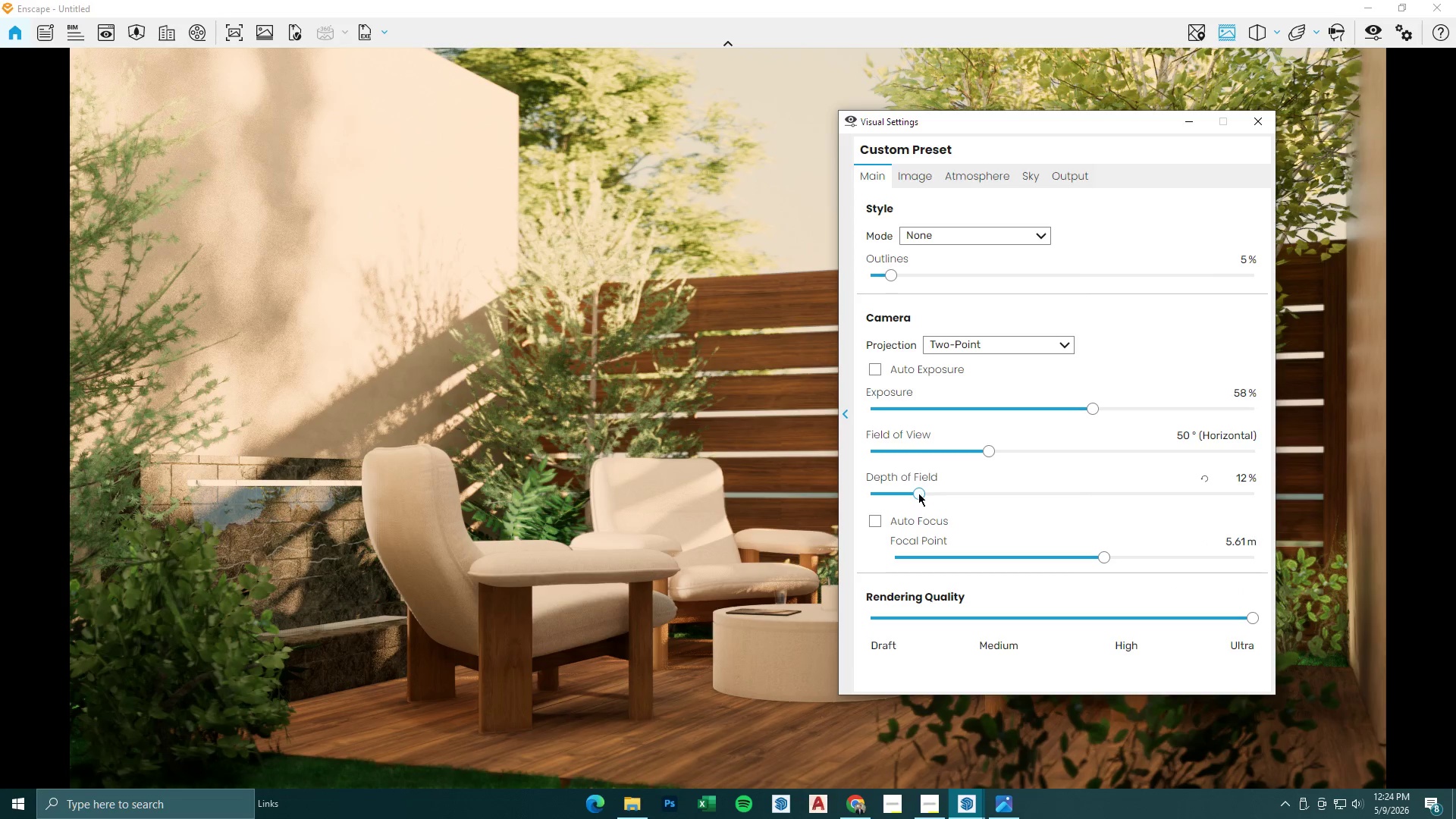 
left_click_drag(start_coordinate=[918, 493], to_coordinate=[927, 493])
 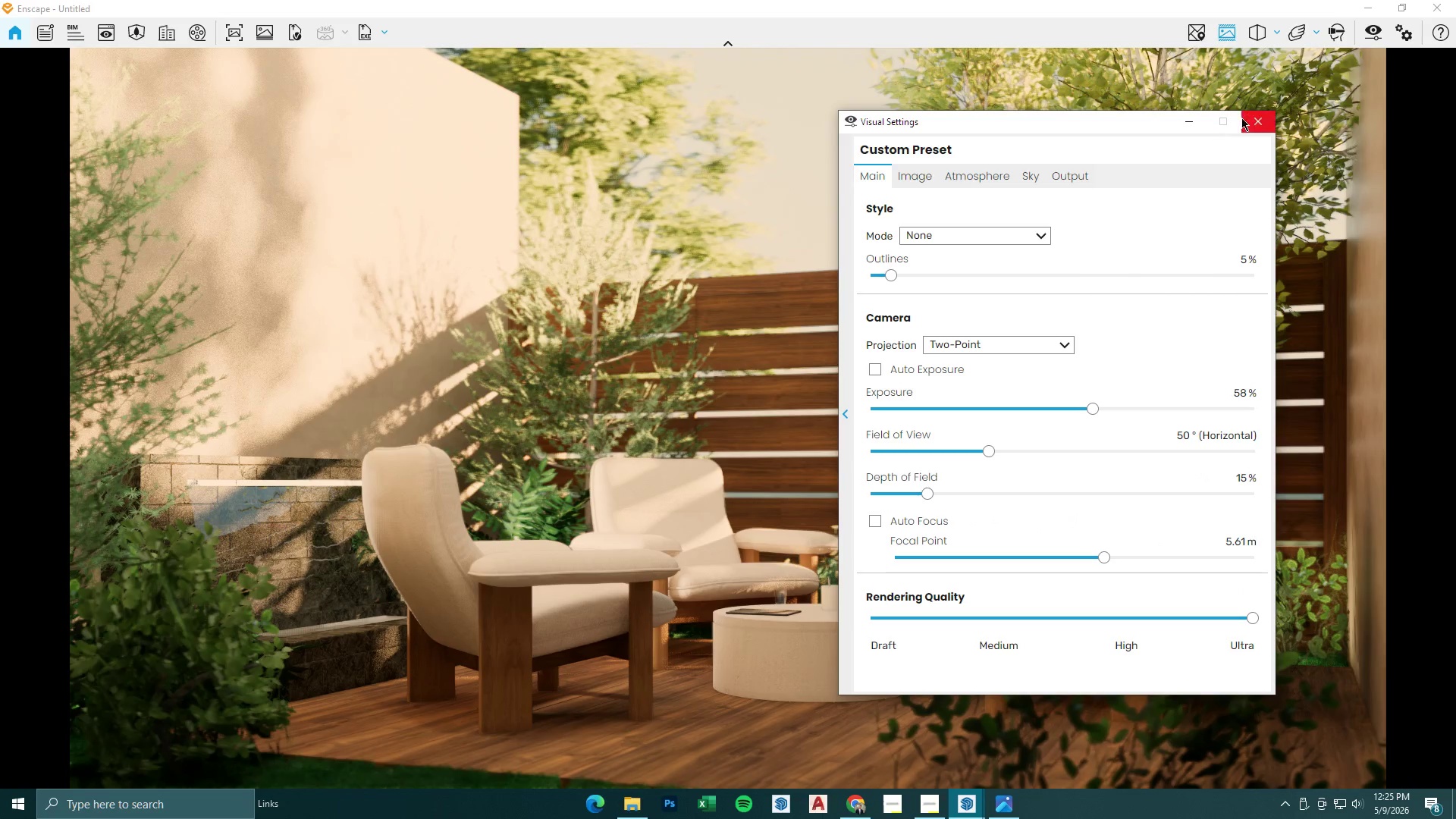 
left_click([1188, 125])
 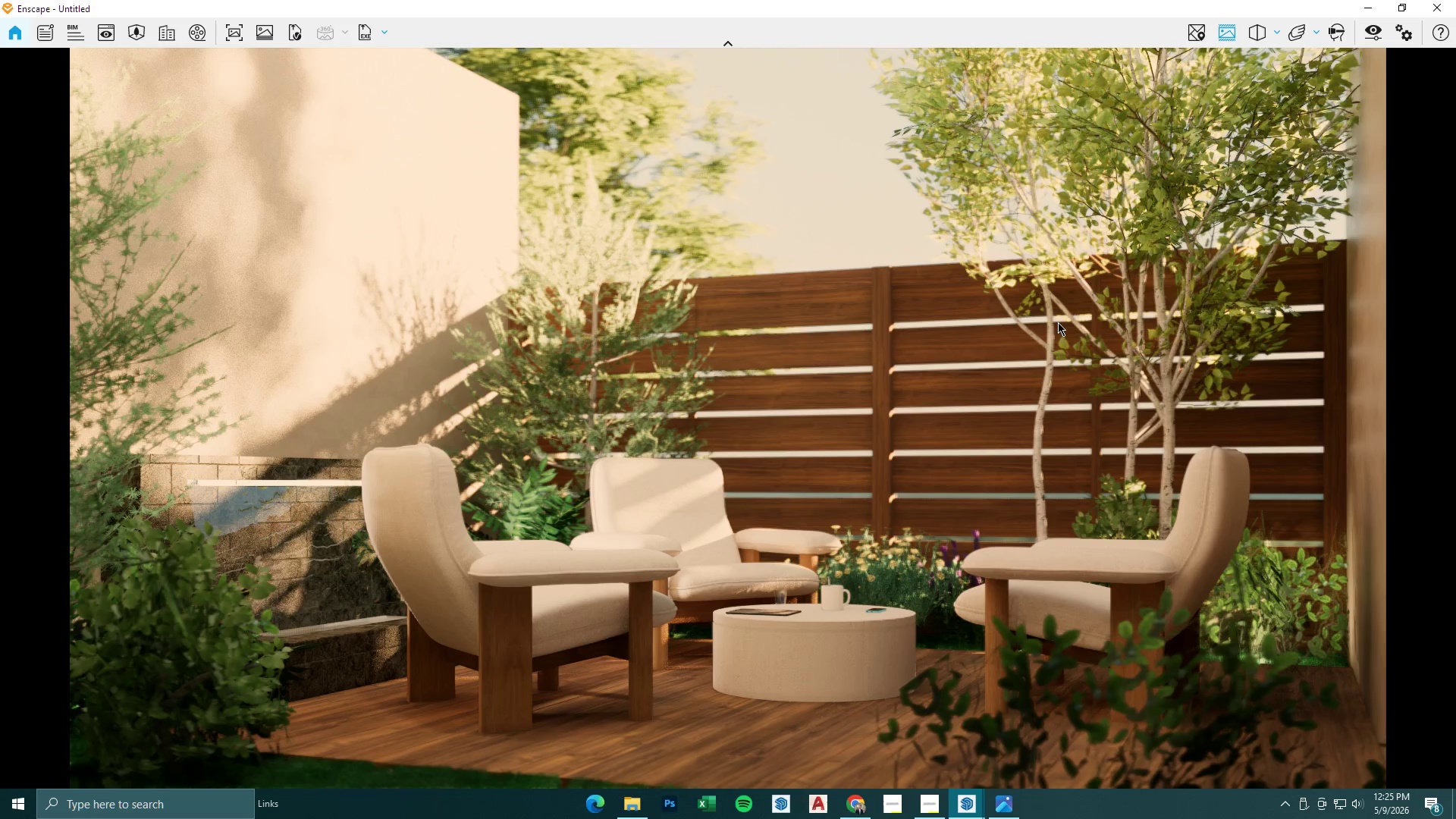 
left_click([1368, 27])
 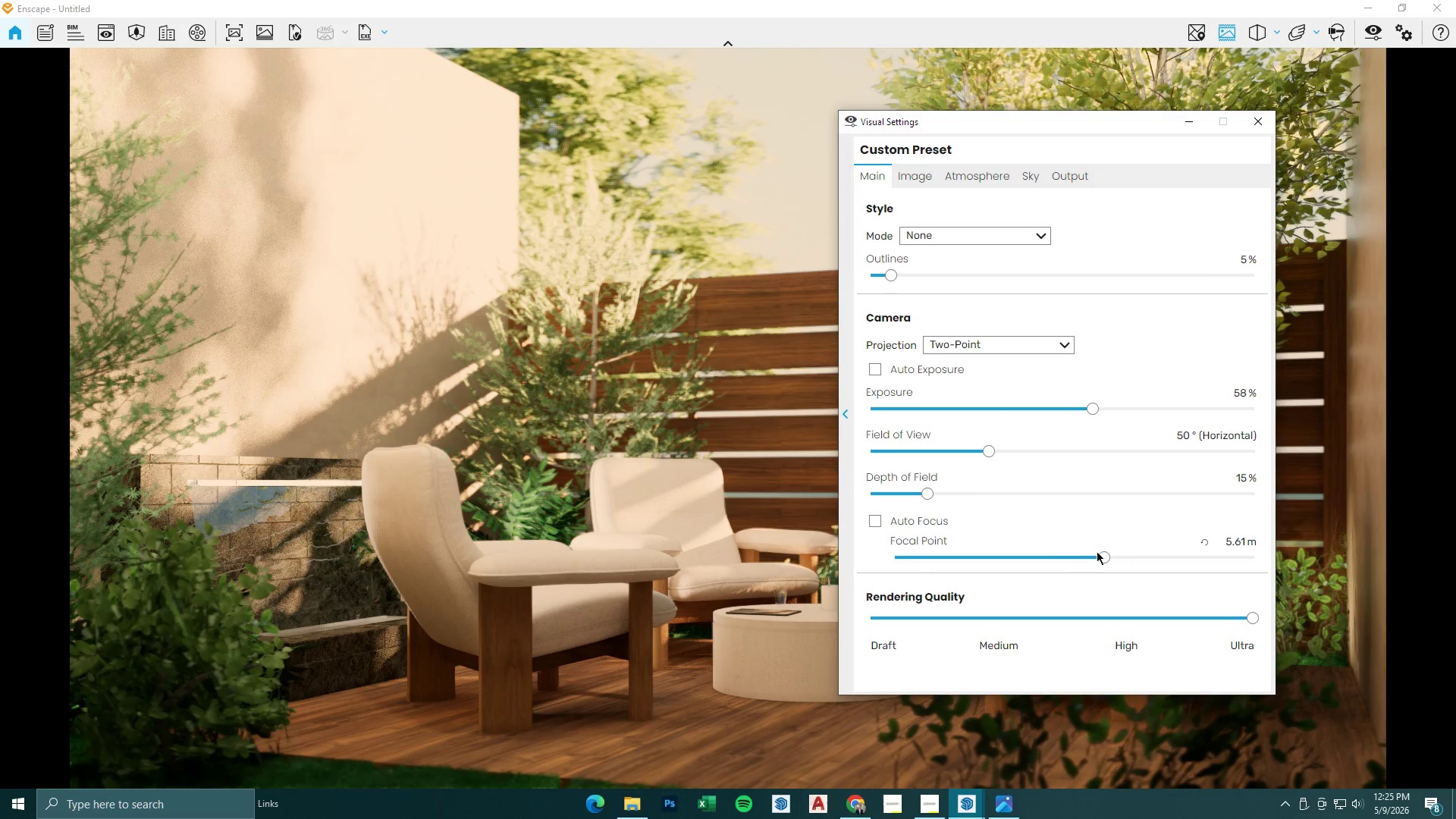 
left_click_drag(start_coordinate=[1102, 555], to_coordinate=[1100, 562])
 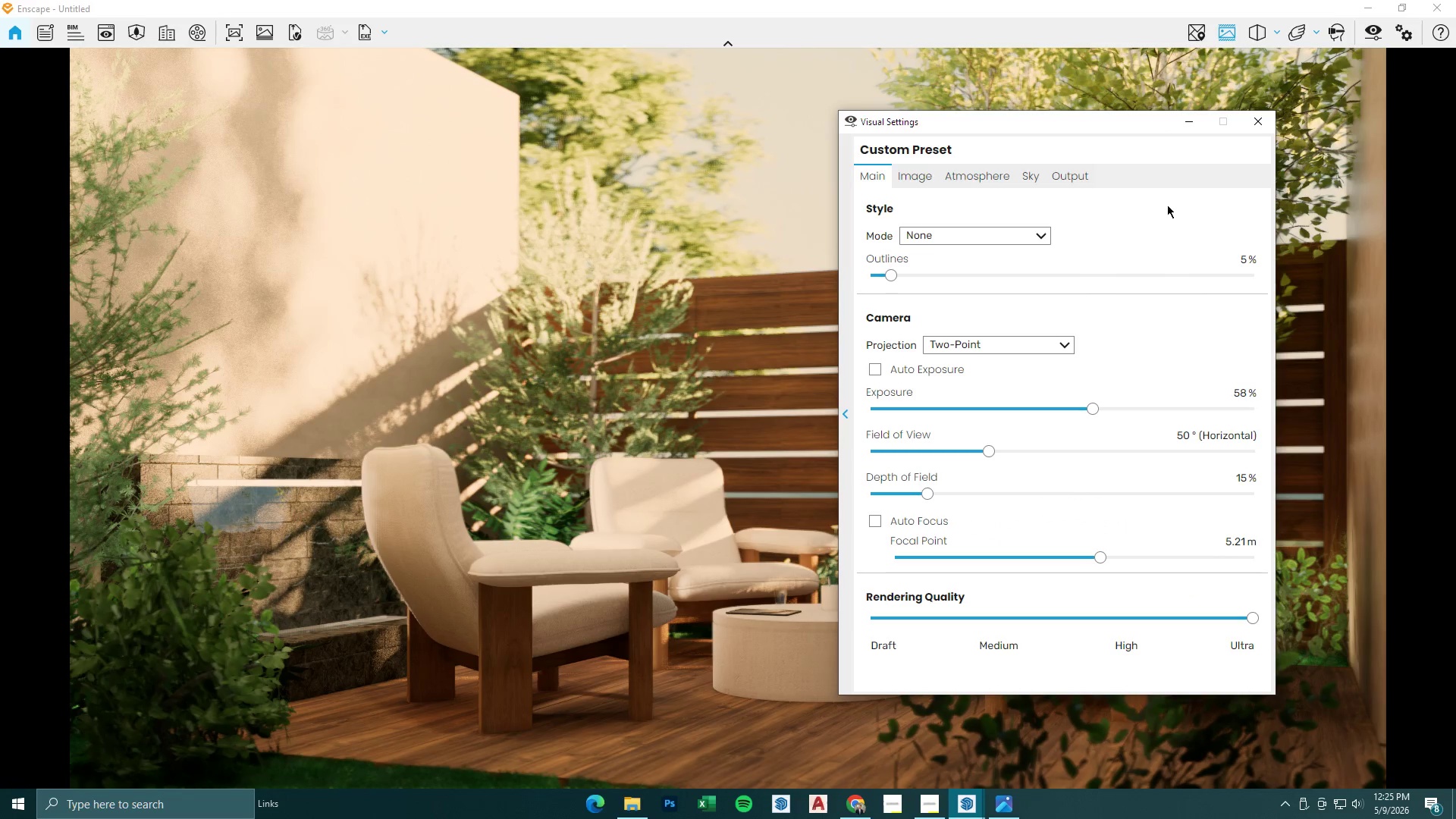 
left_click([1192, 117])
 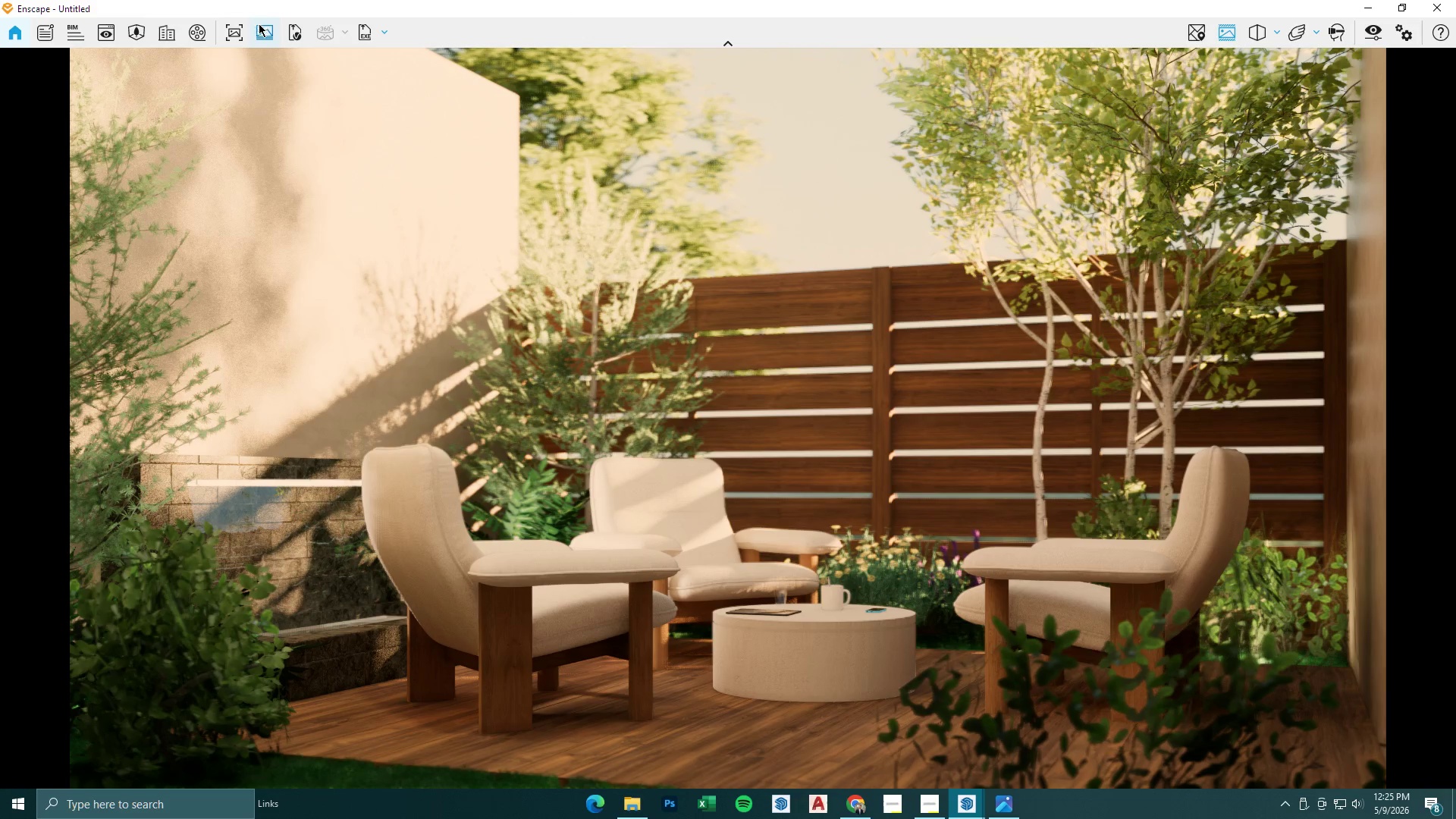 
left_click([234, 31])
 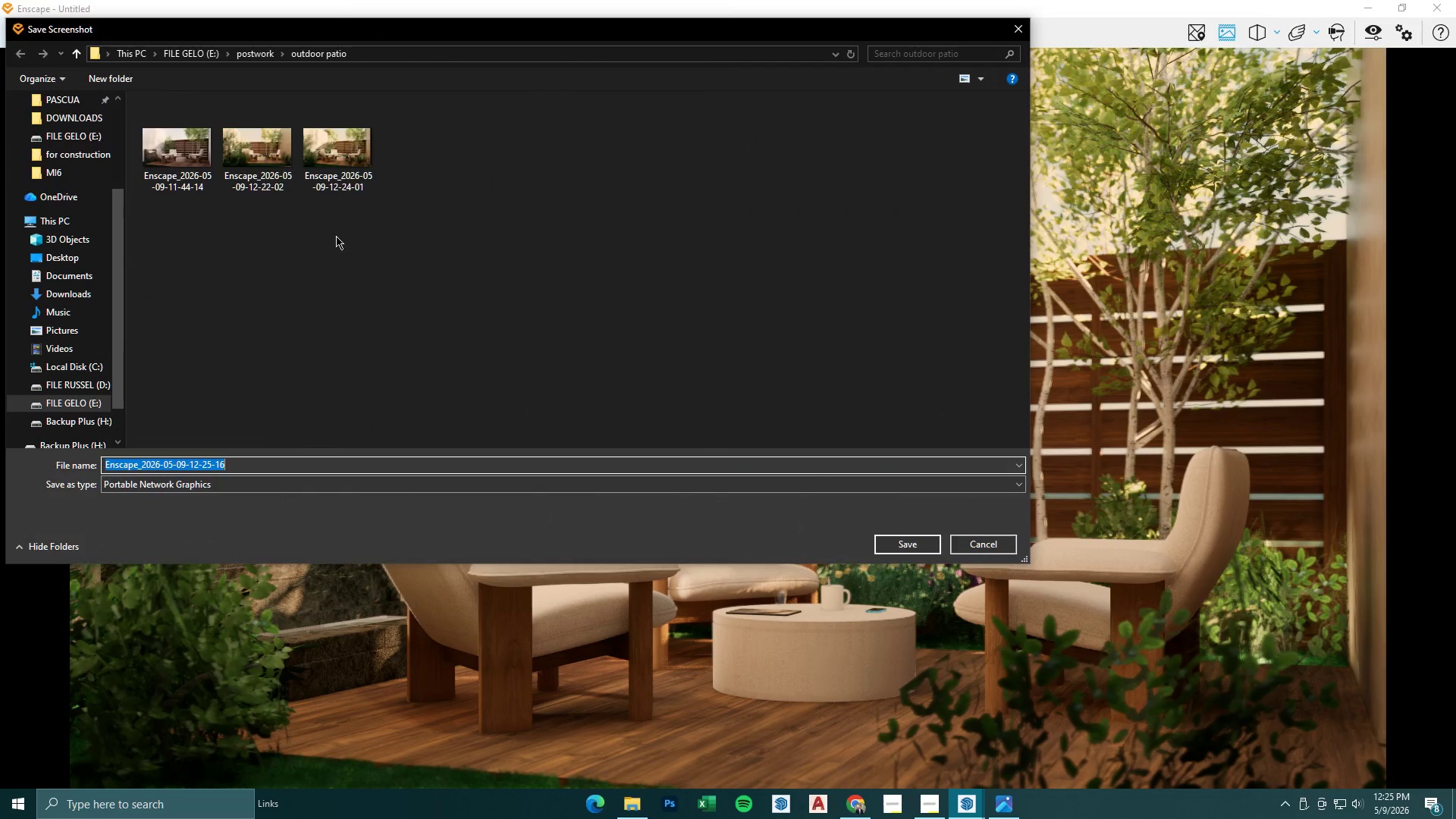 
left_click([338, 167])
 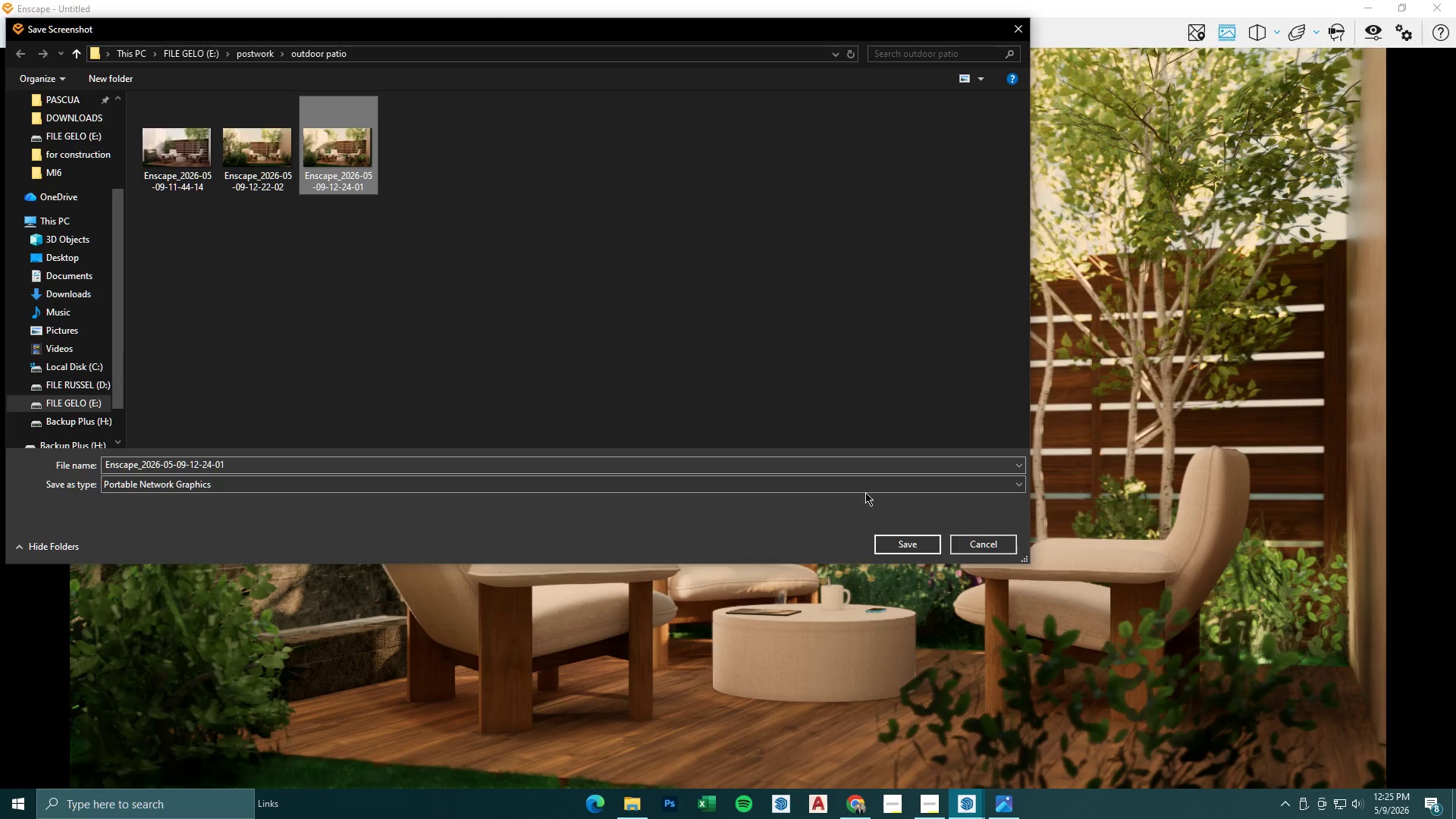 
left_click([904, 552])
 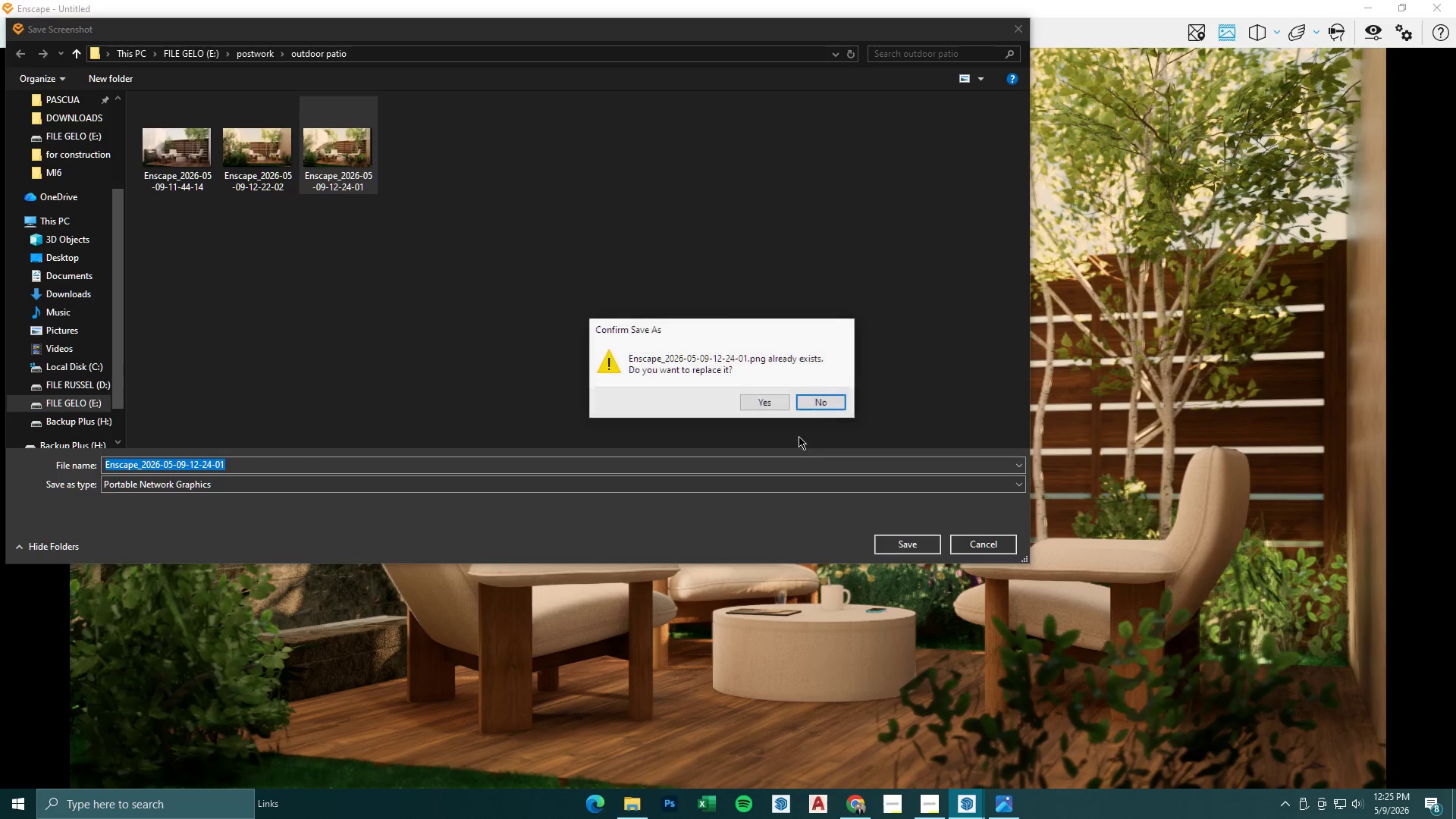 
left_click([769, 403])
 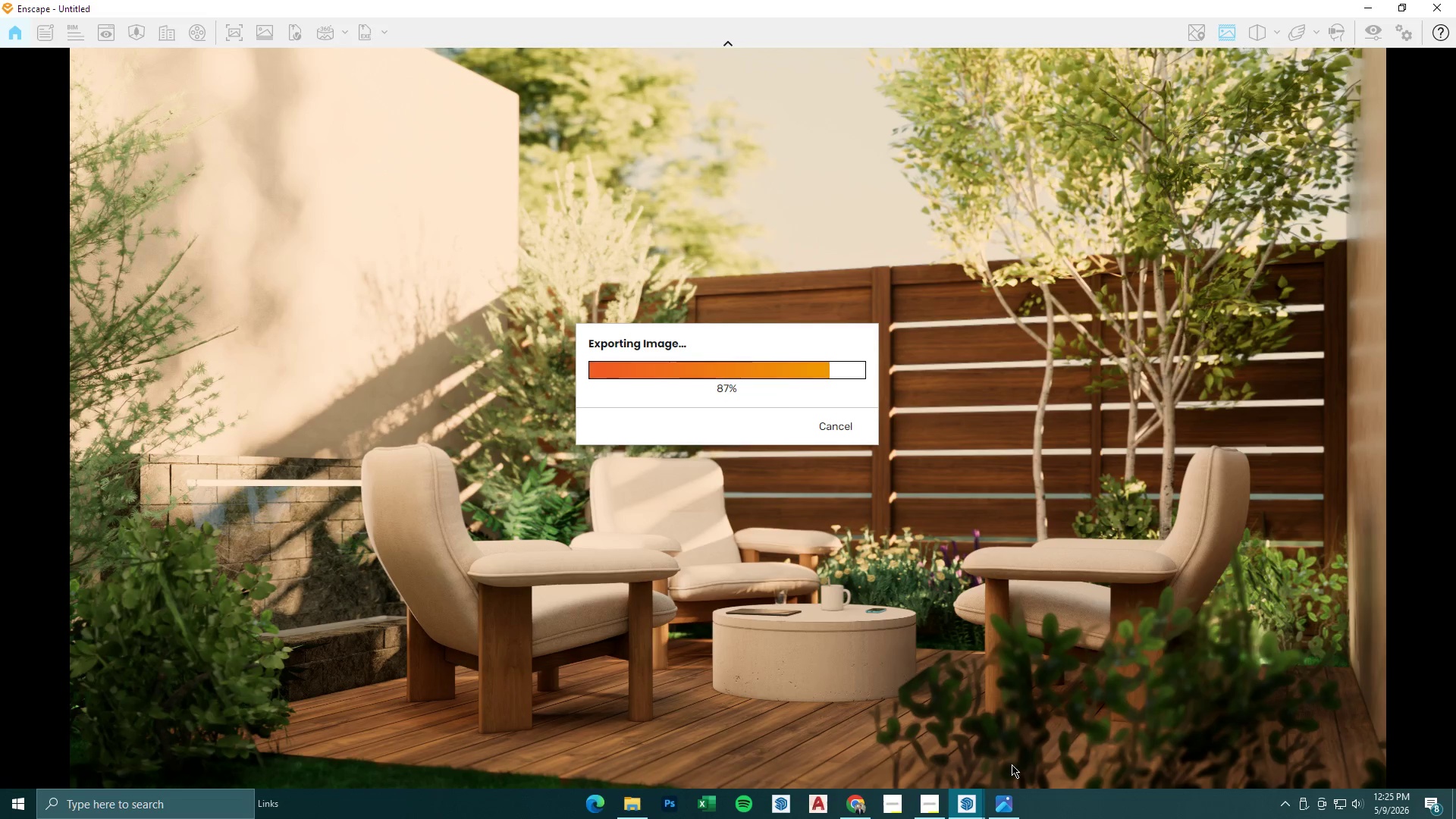 
wait(24.05)
 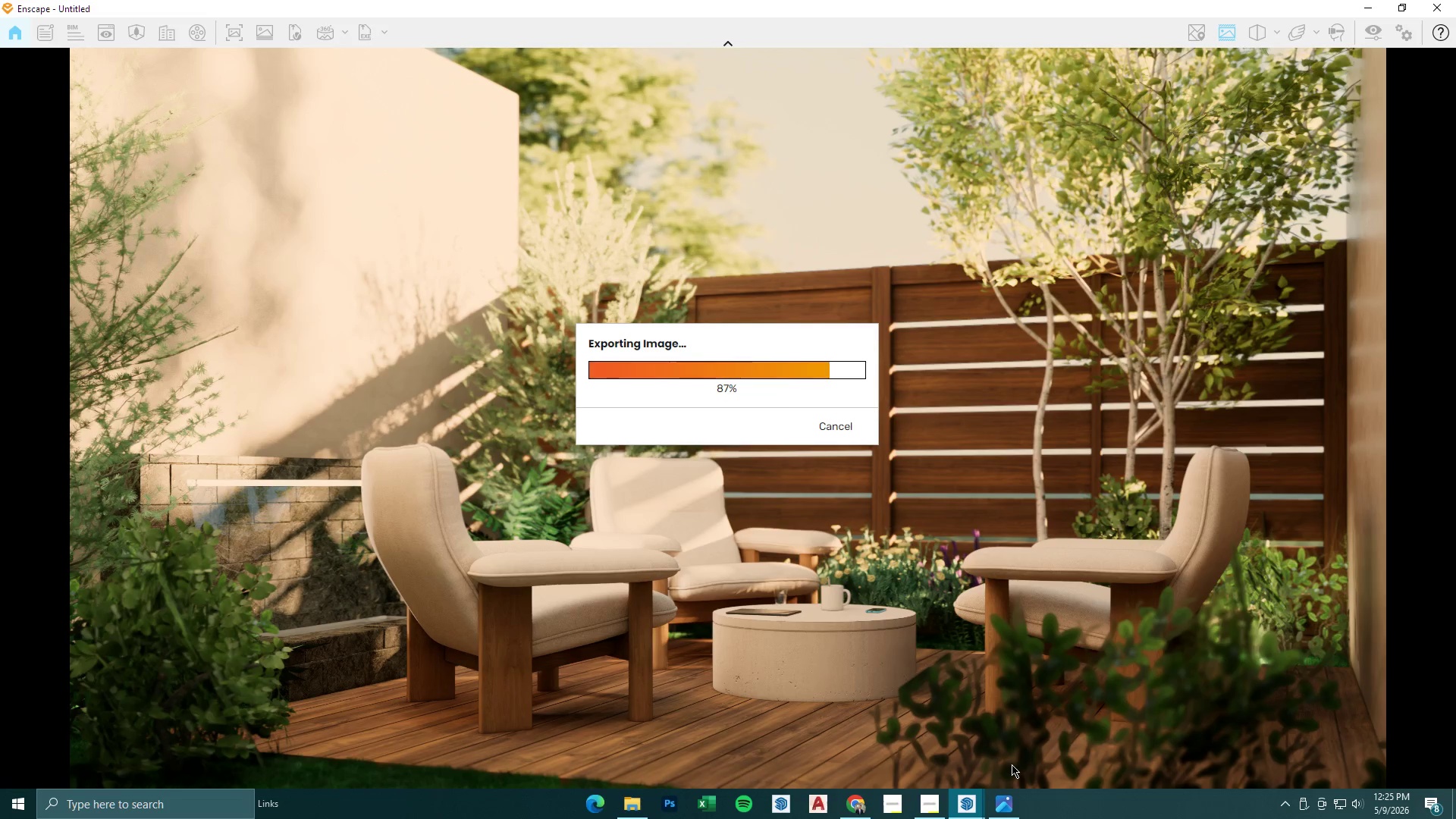 
left_click([1358, 1])
 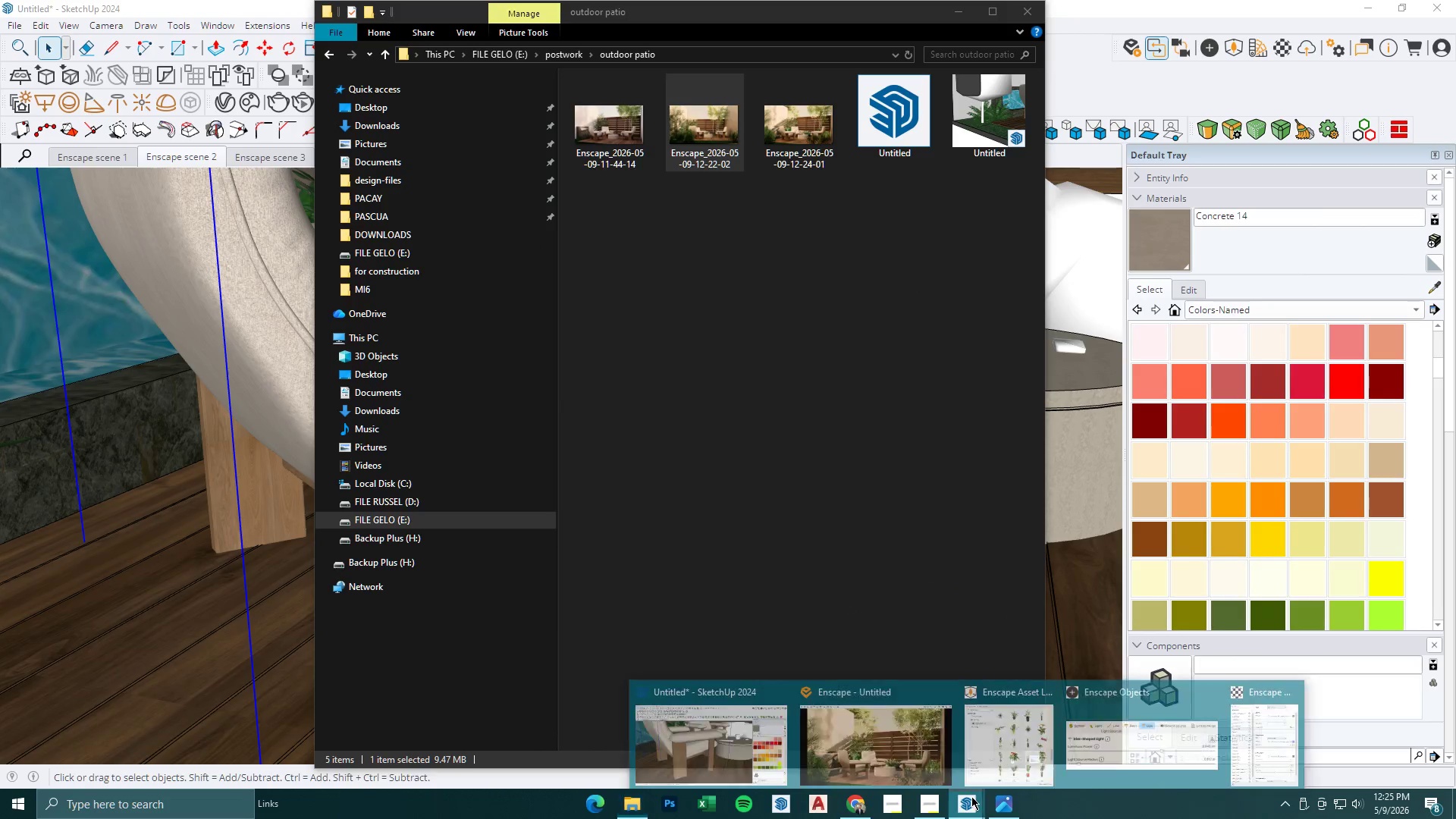 
left_click([891, 746])
 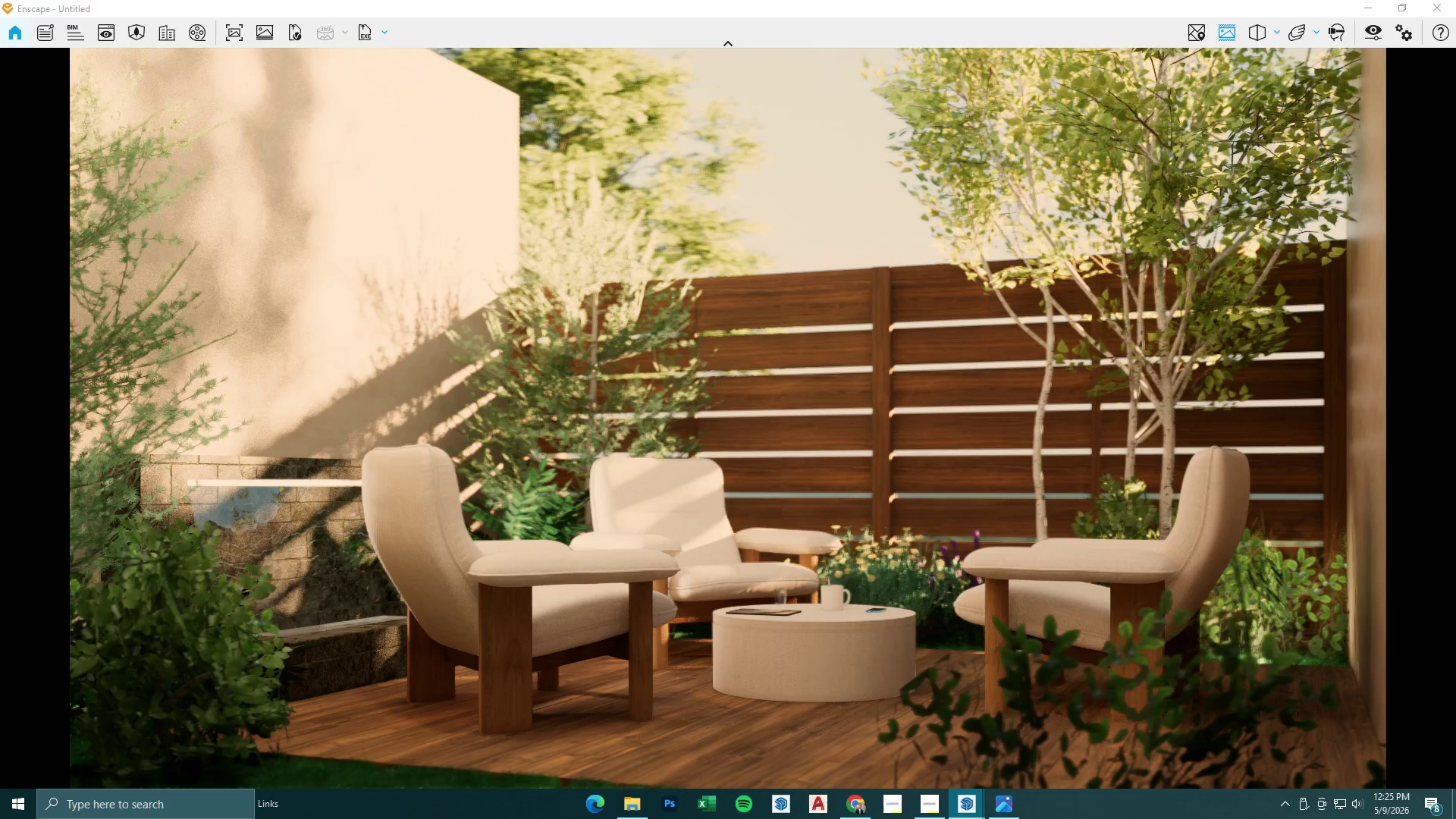 
hold_key(key=W, duration=0.36)
 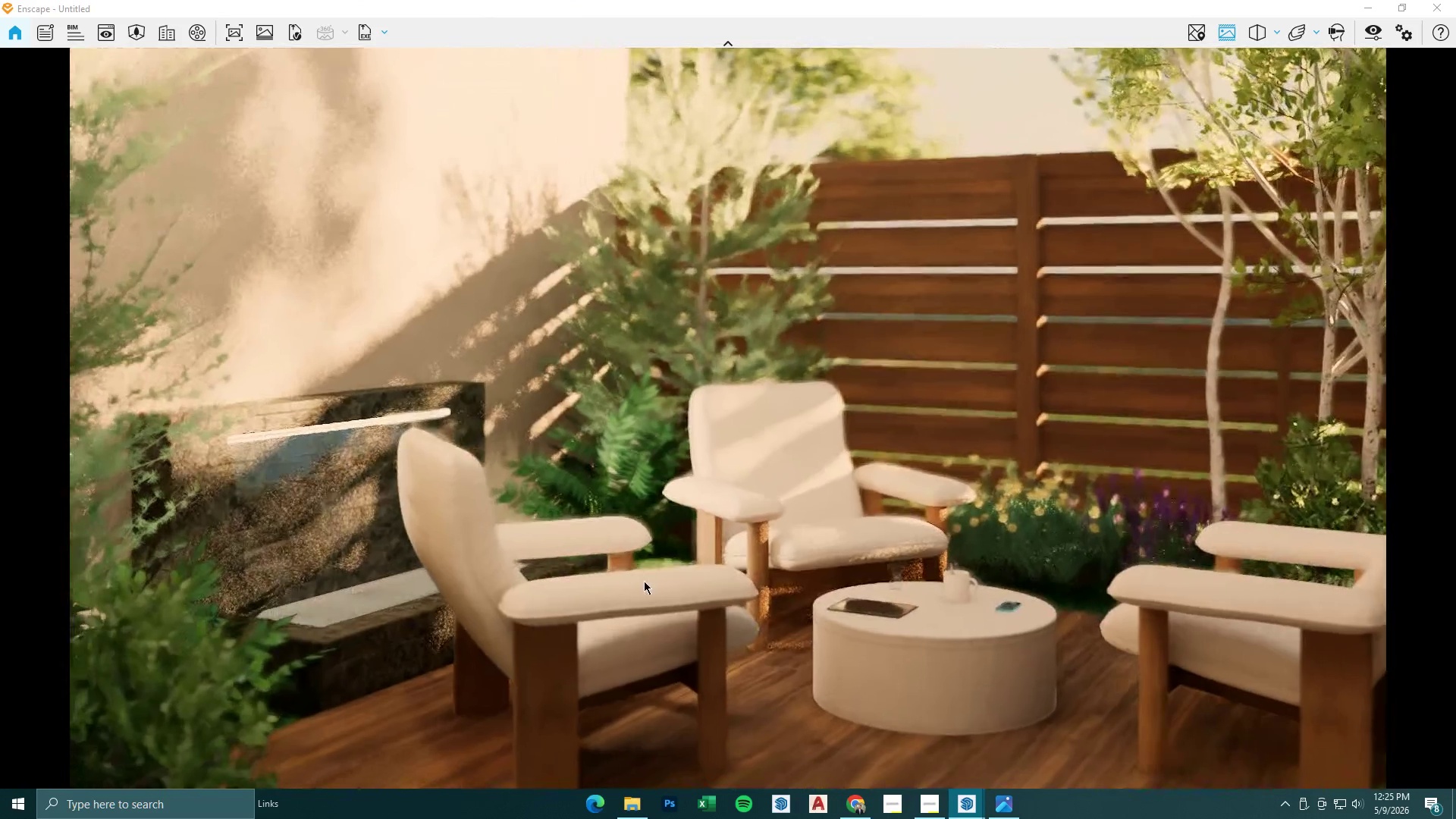 
hold_key(key=D, duration=0.33)
 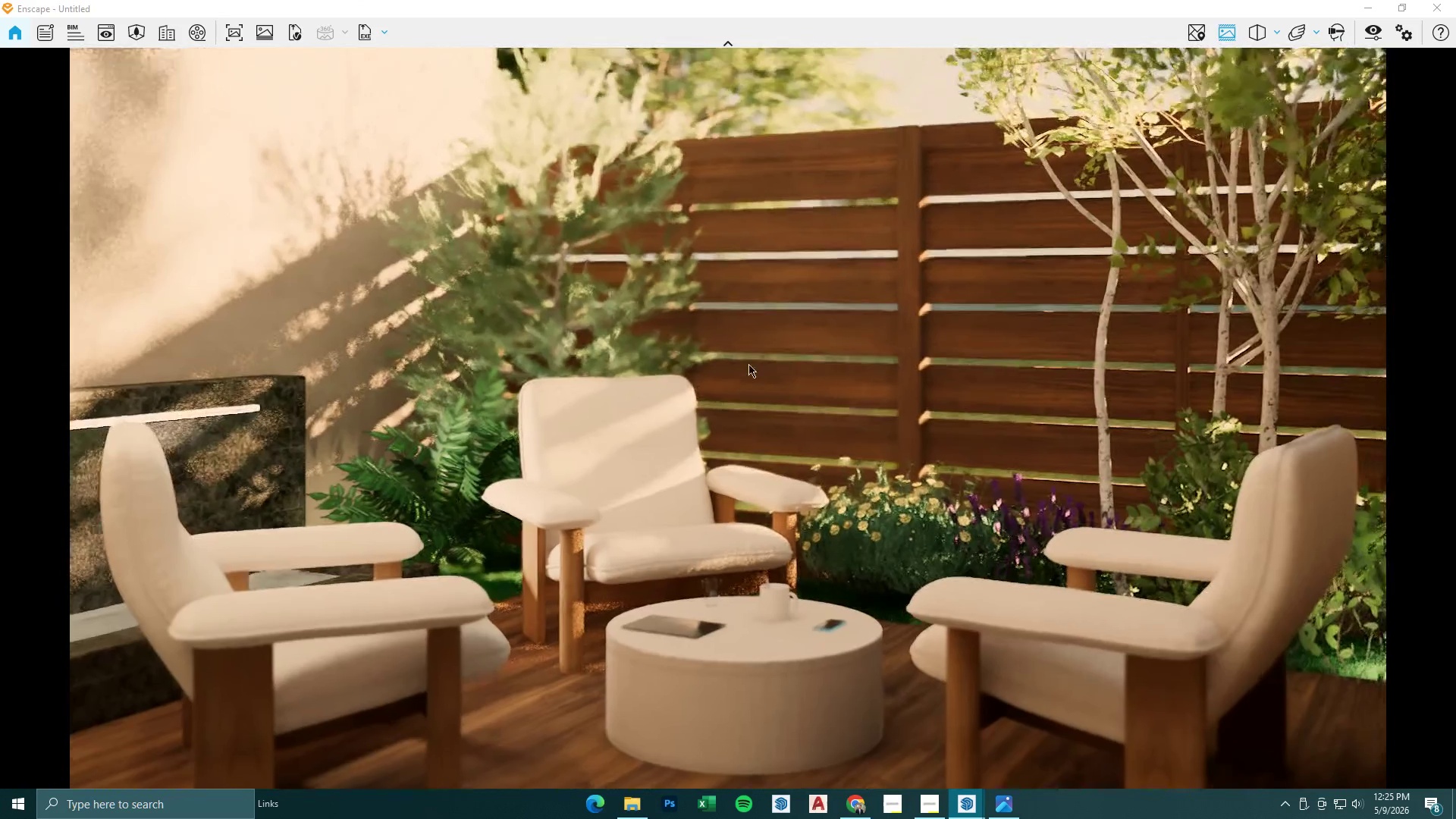 
type(waqqes)
 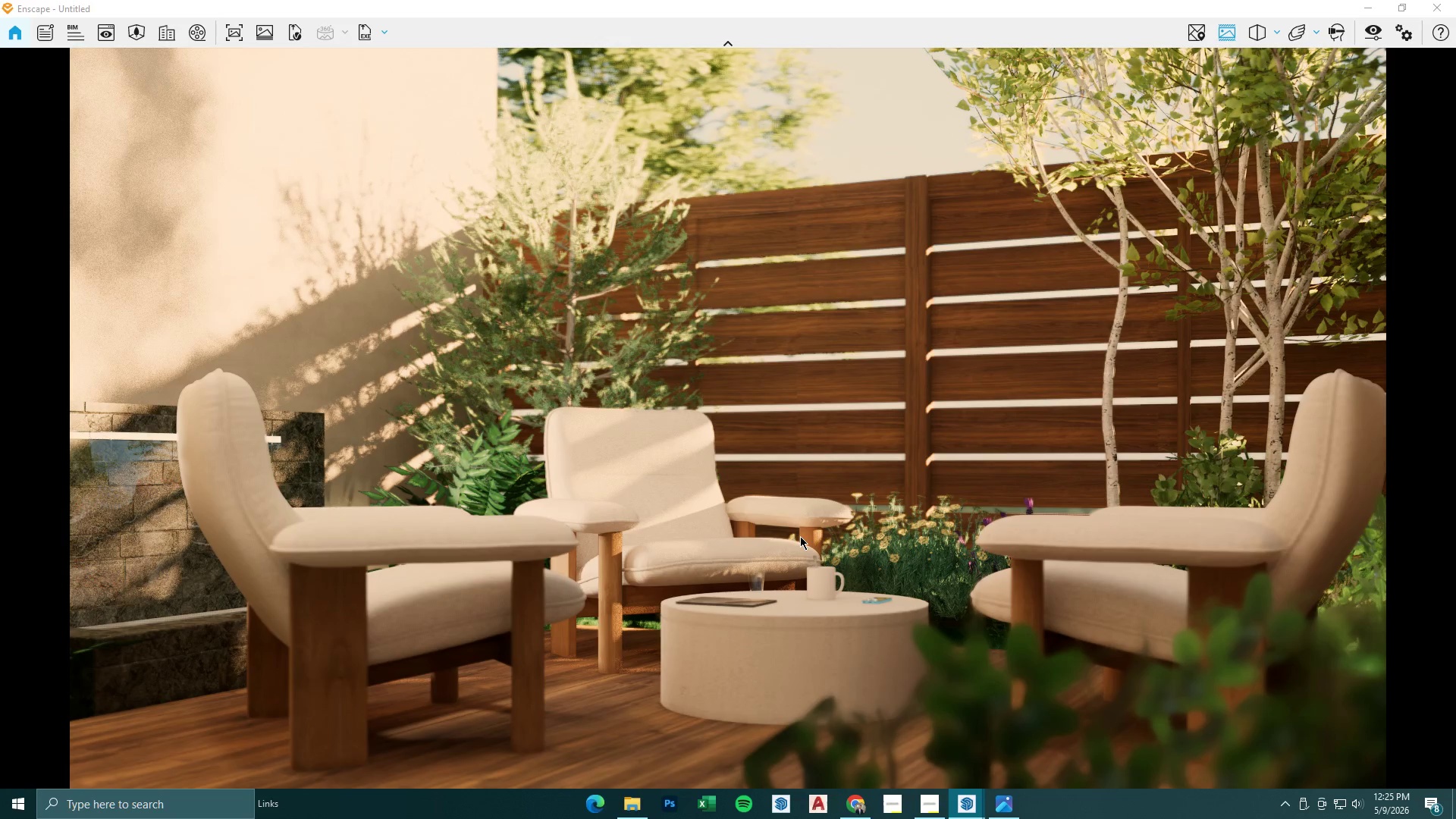 
type(ws)
 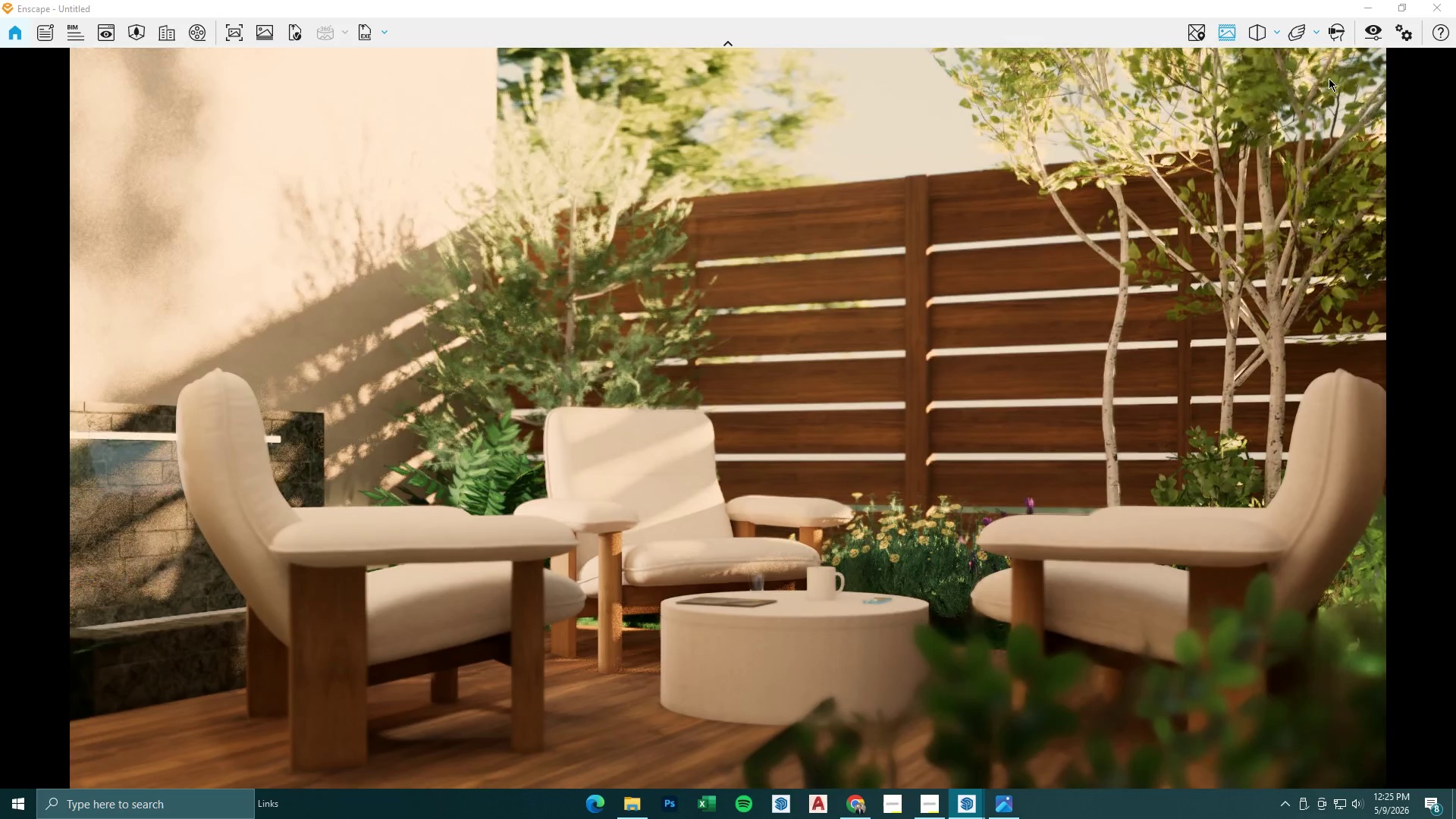 
left_click([1378, 30])
 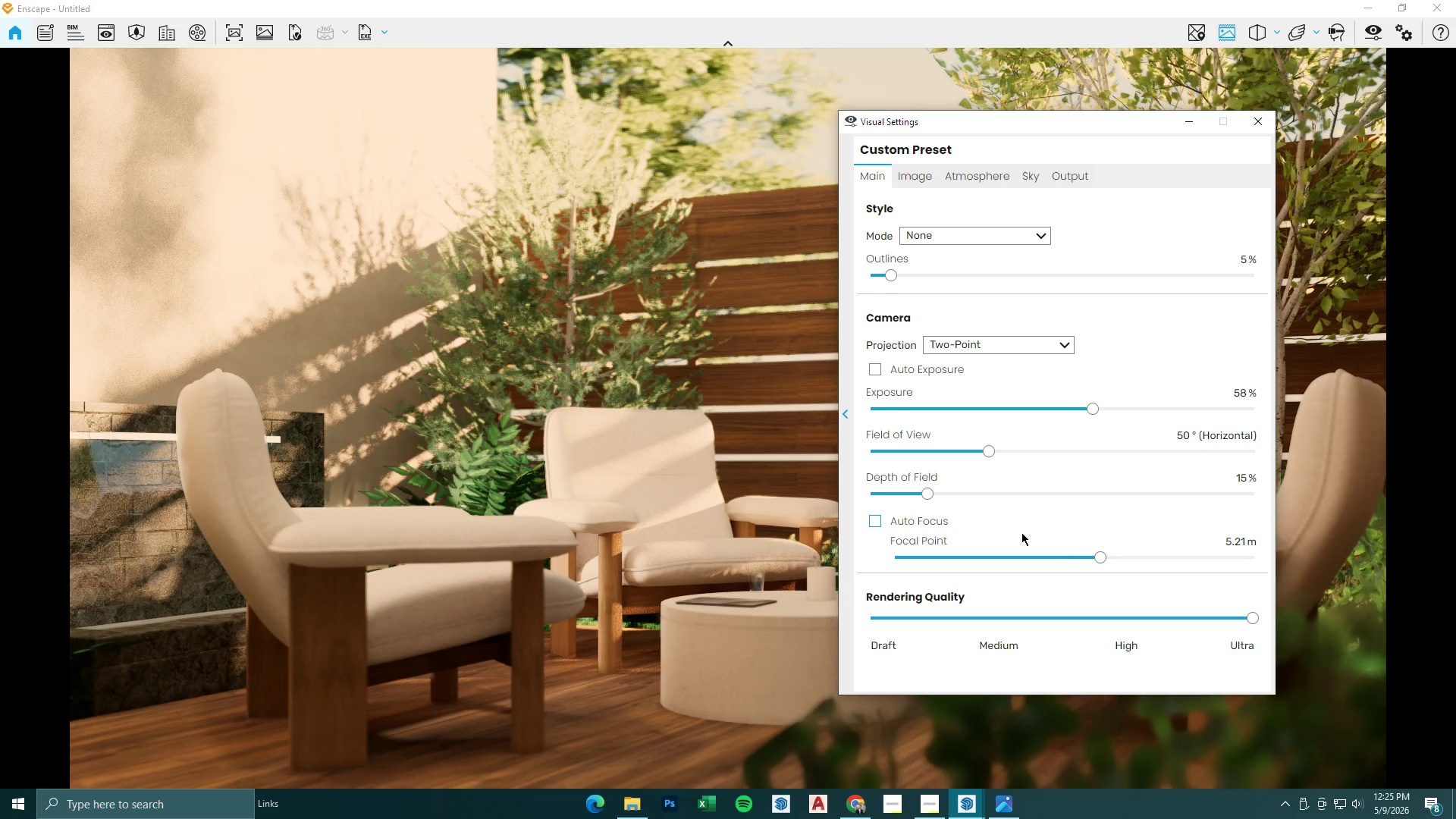 
left_click_drag(start_coordinate=[1097, 558], to_coordinate=[1088, 560])
 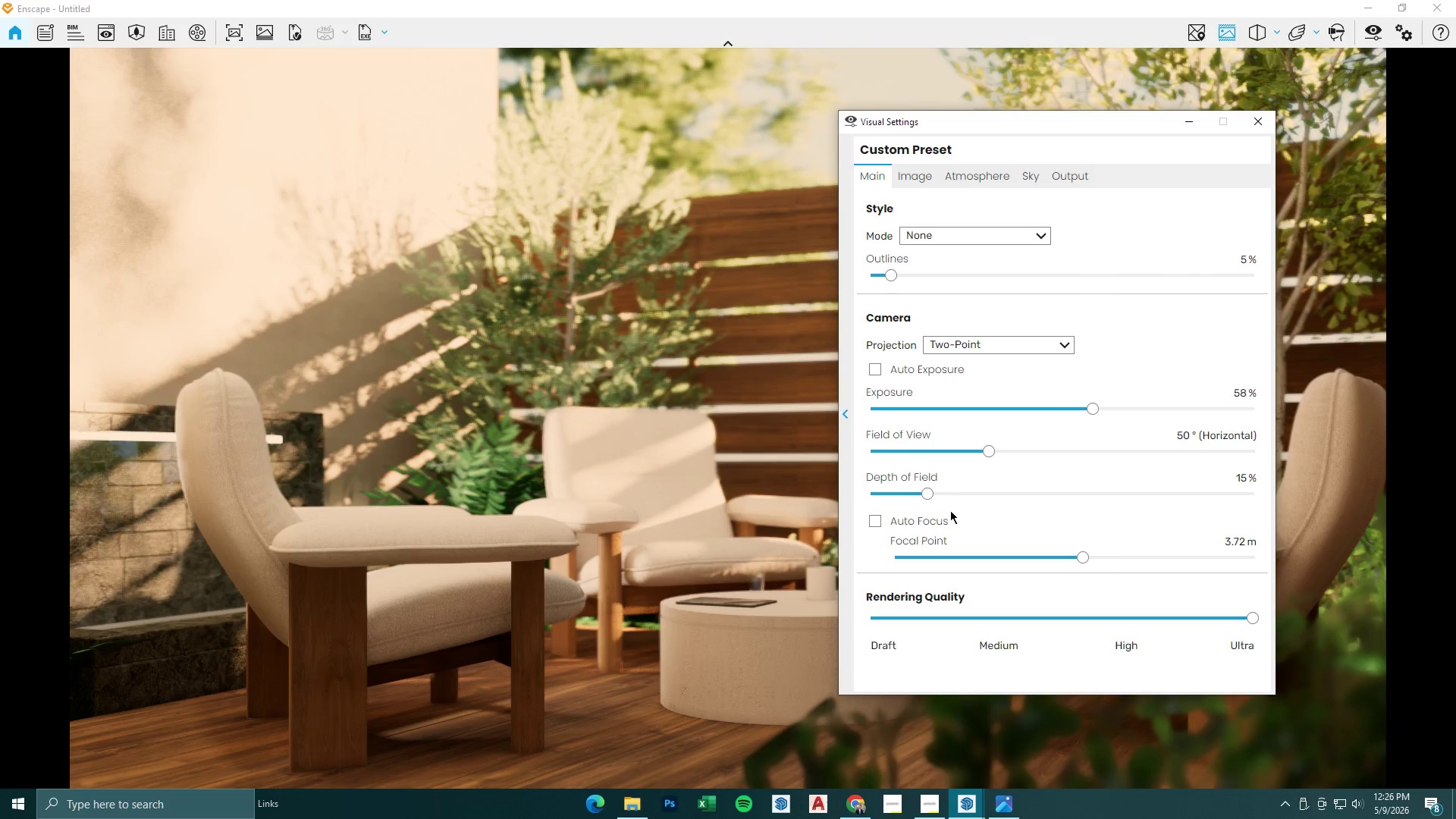 
wait(7.2)
 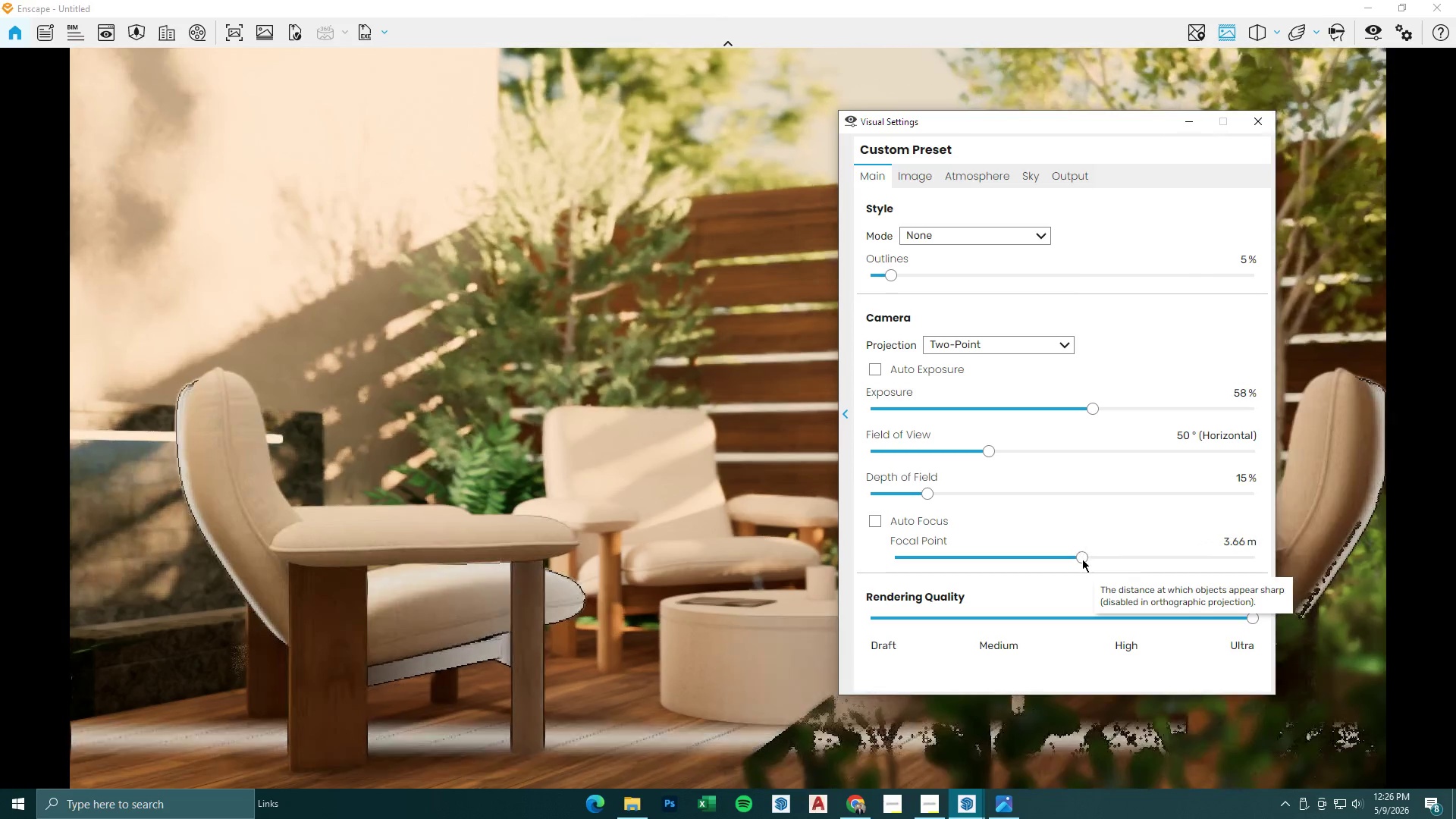 
left_click_drag(start_coordinate=[988, 452], to_coordinate=[977, 455])
 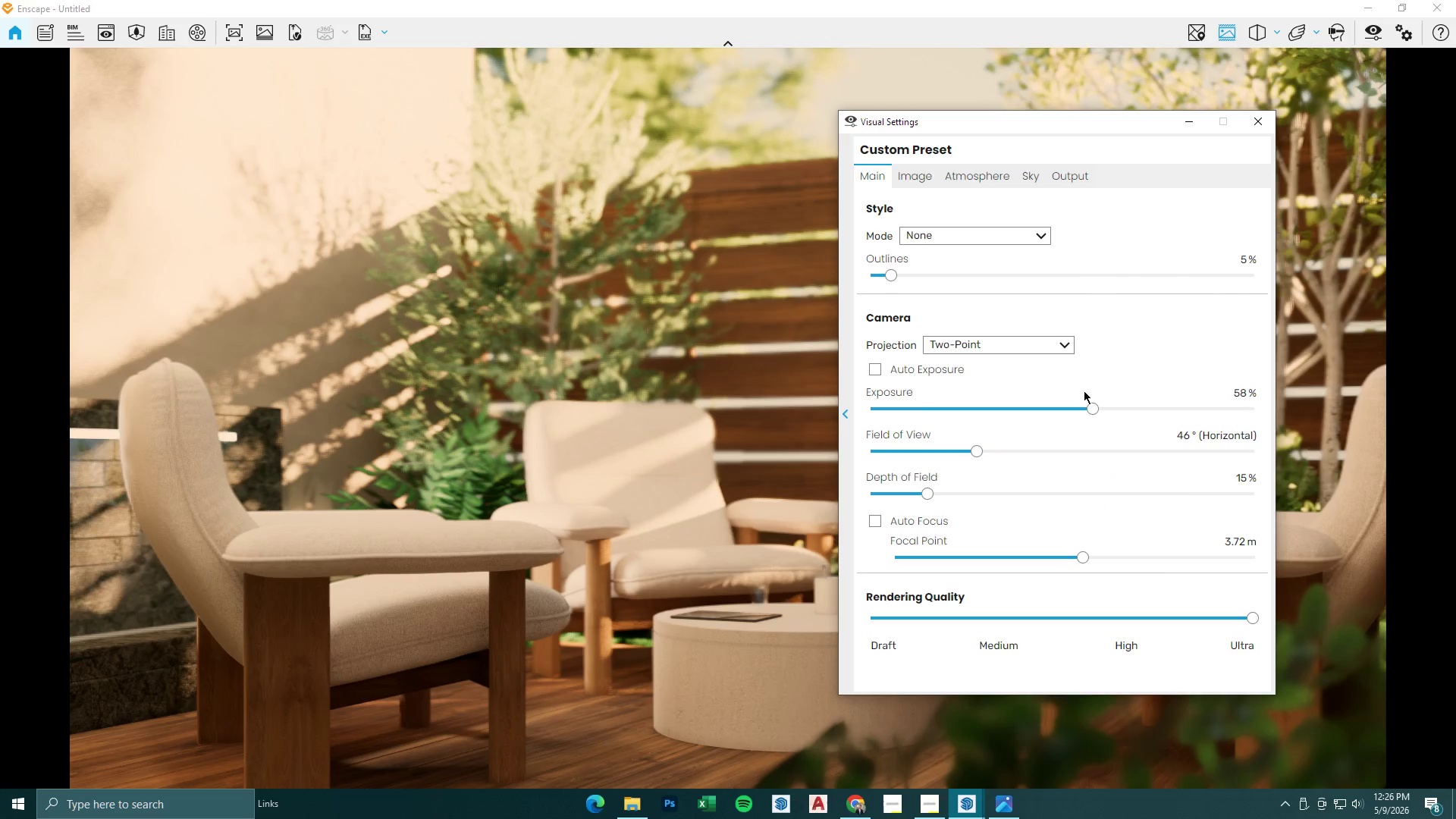 
mouse_move([1087, 391])
 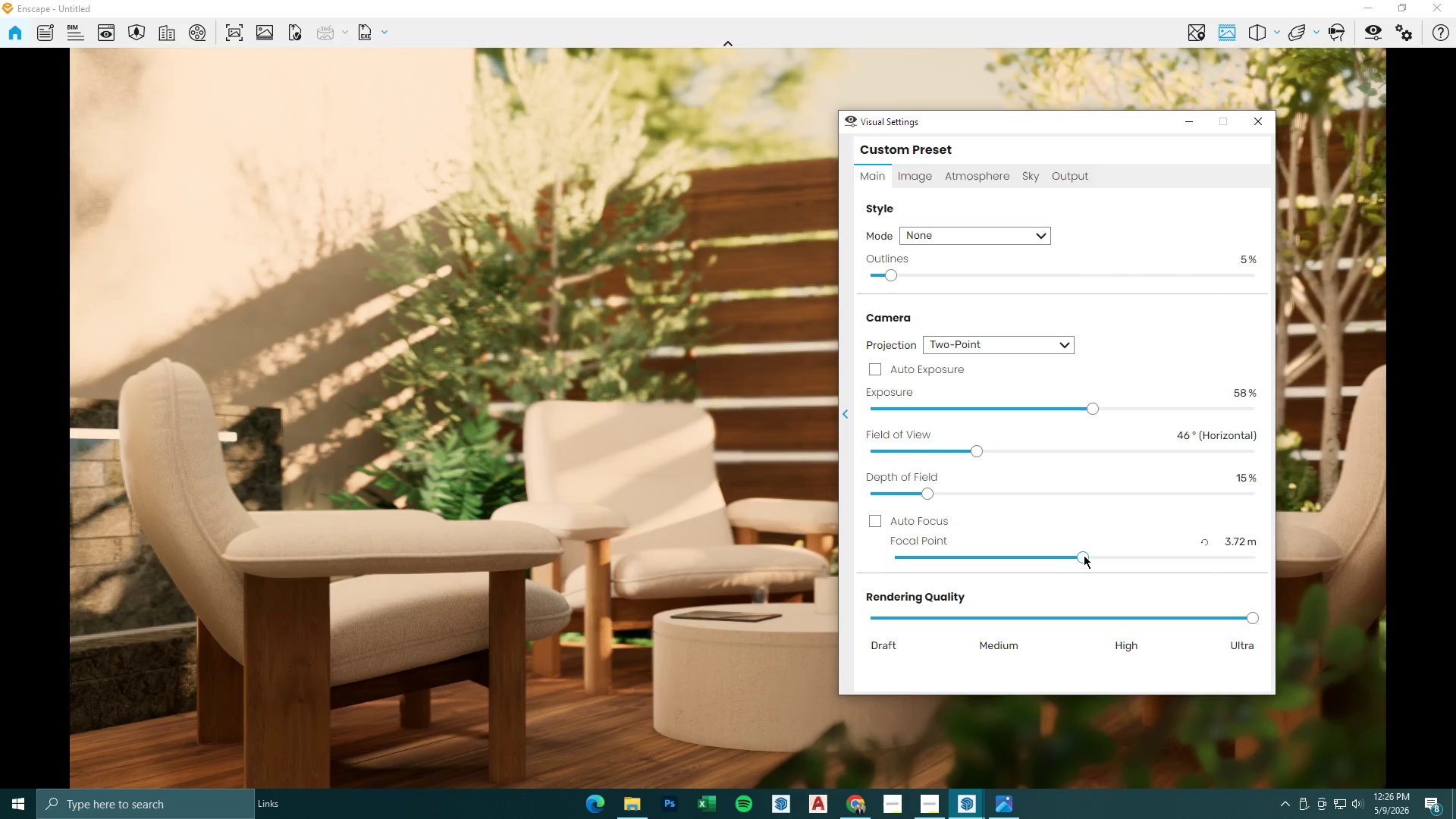 
left_click_drag(start_coordinate=[1084, 555], to_coordinate=[1087, 560])
 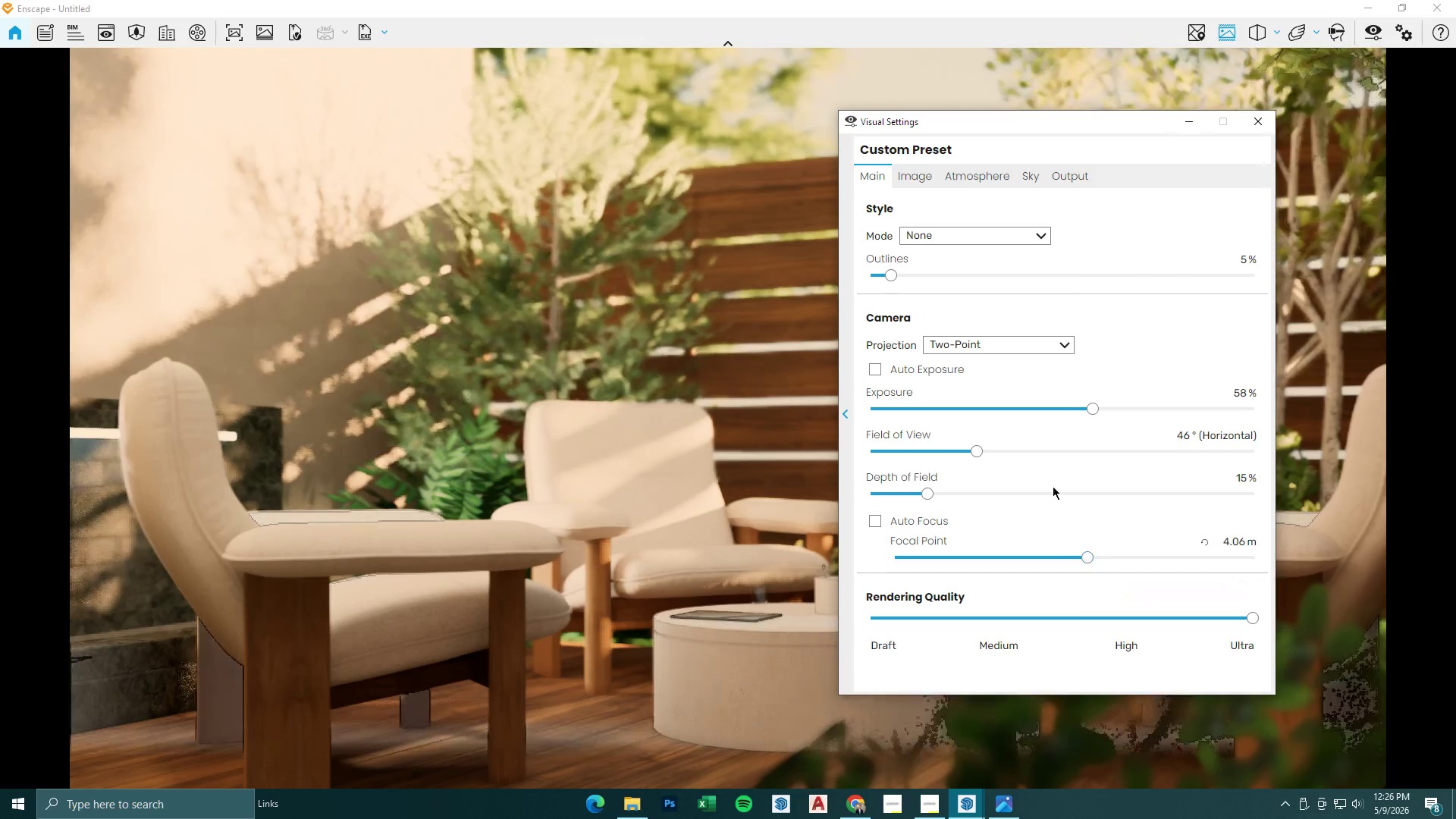 
mouse_move([903, 259])
 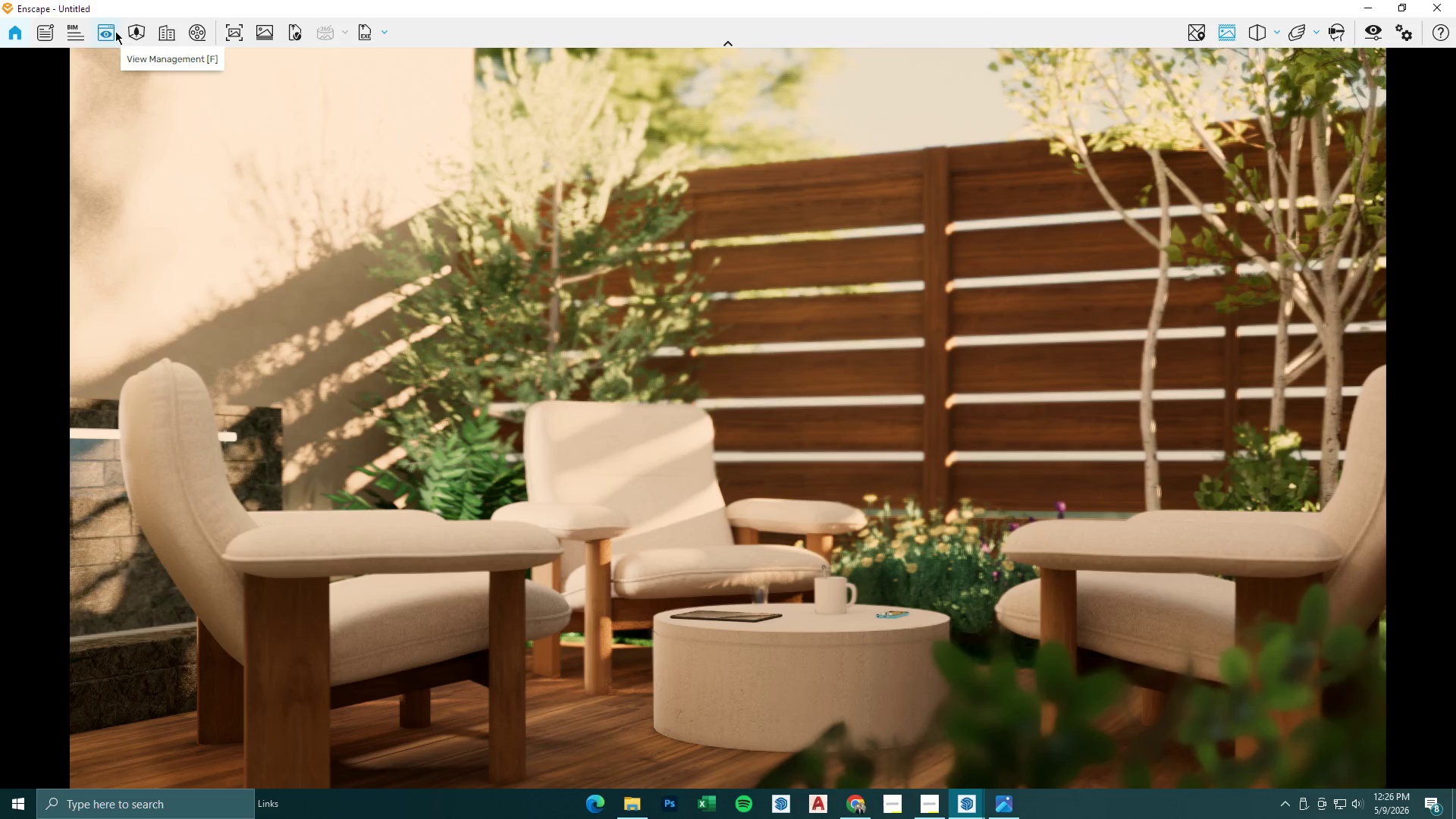 
wait(5.89)
 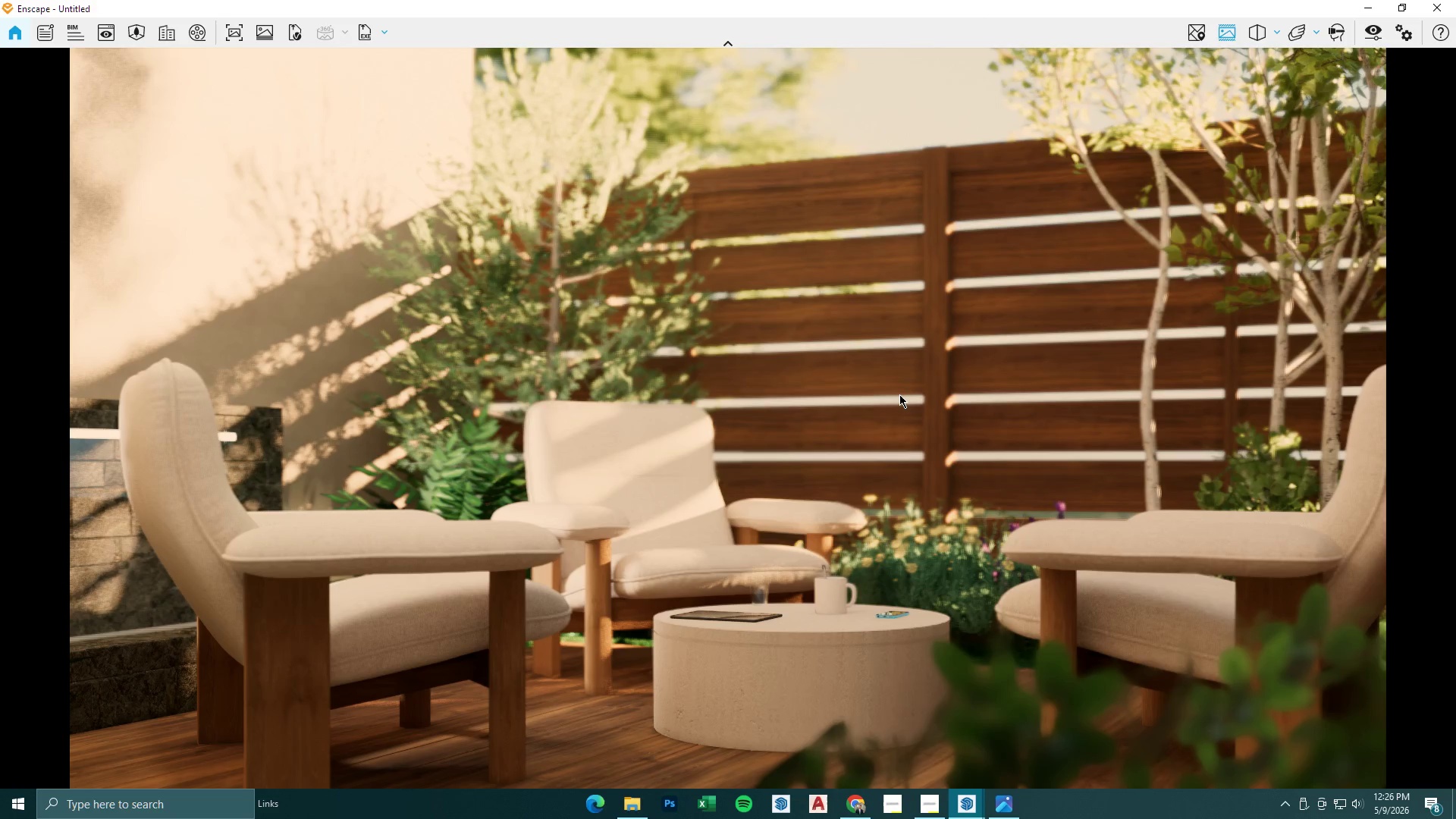 
left_click([113, 31])
 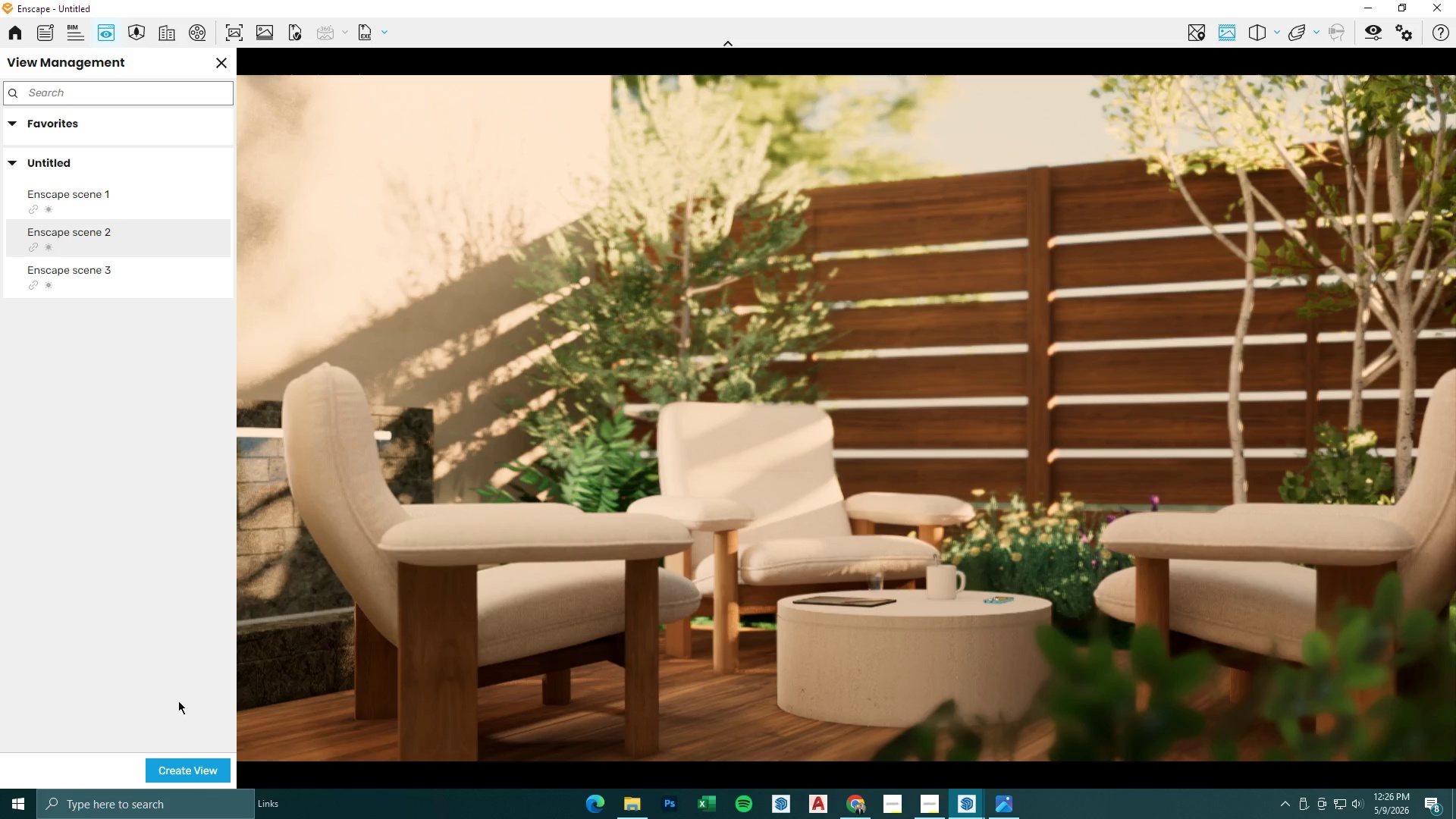 
left_click([177, 769])
 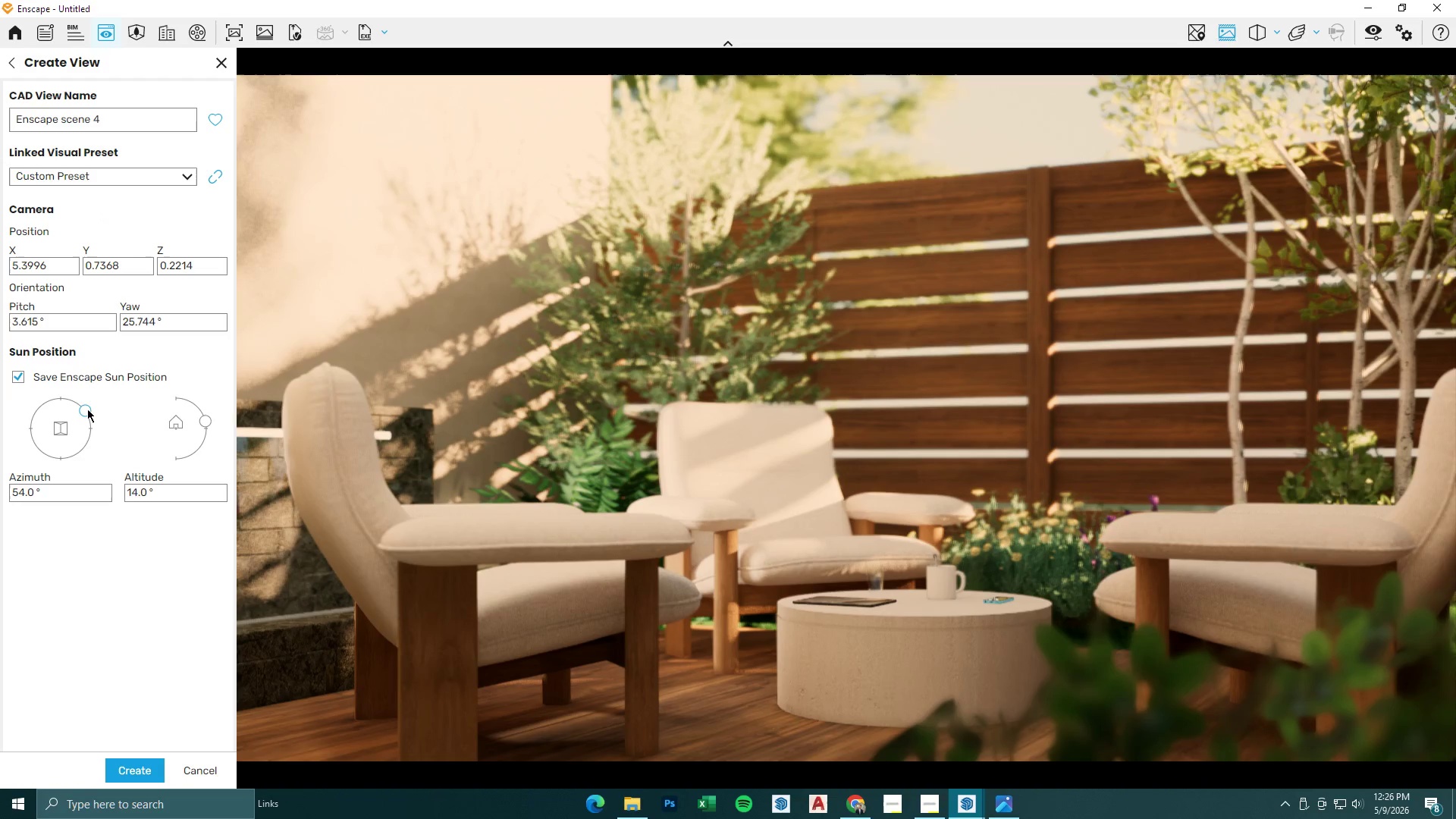 
left_click_drag(start_coordinate=[86, 410], to_coordinate=[63, 425])
 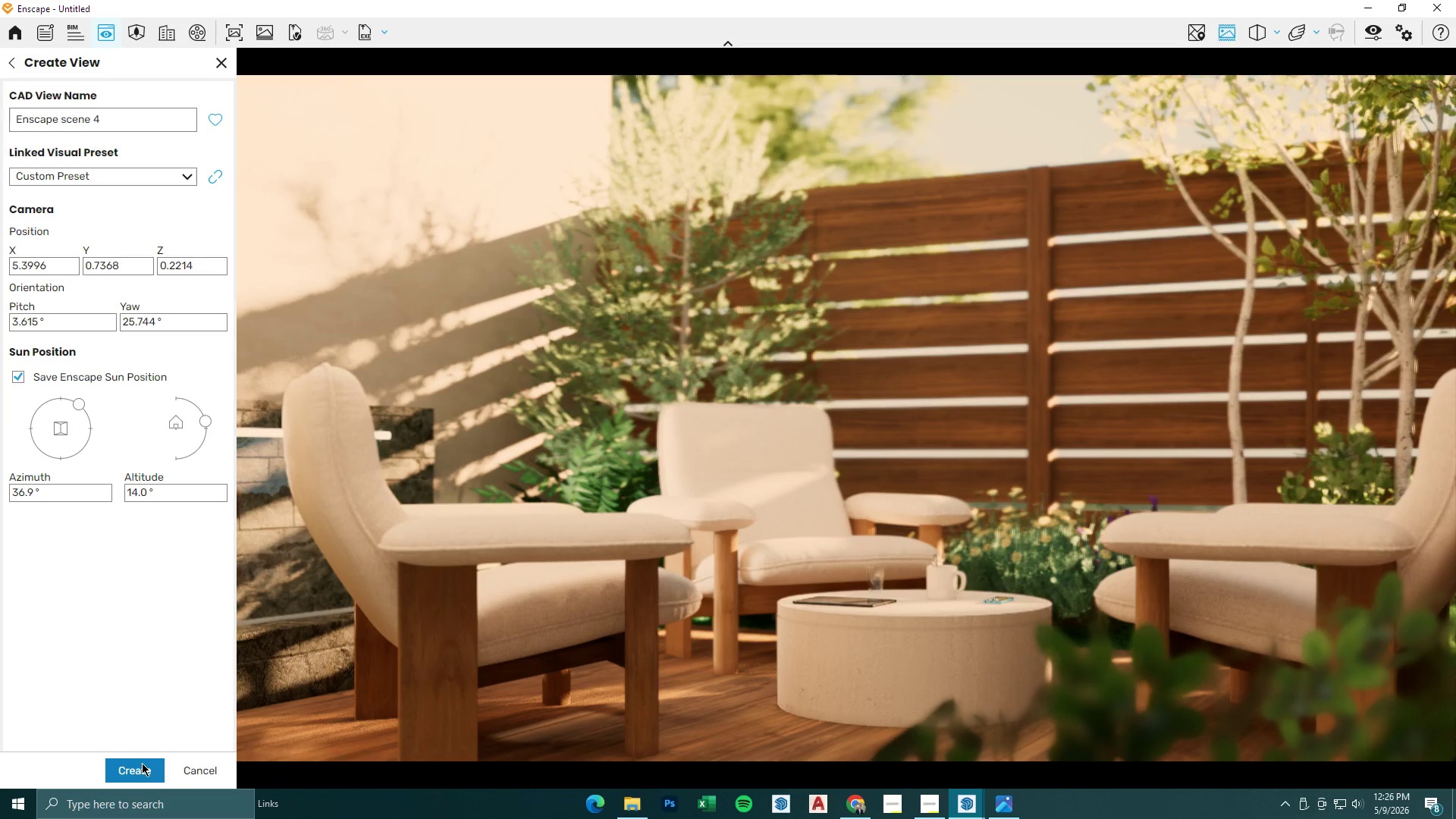 
left_click([142, 763])
 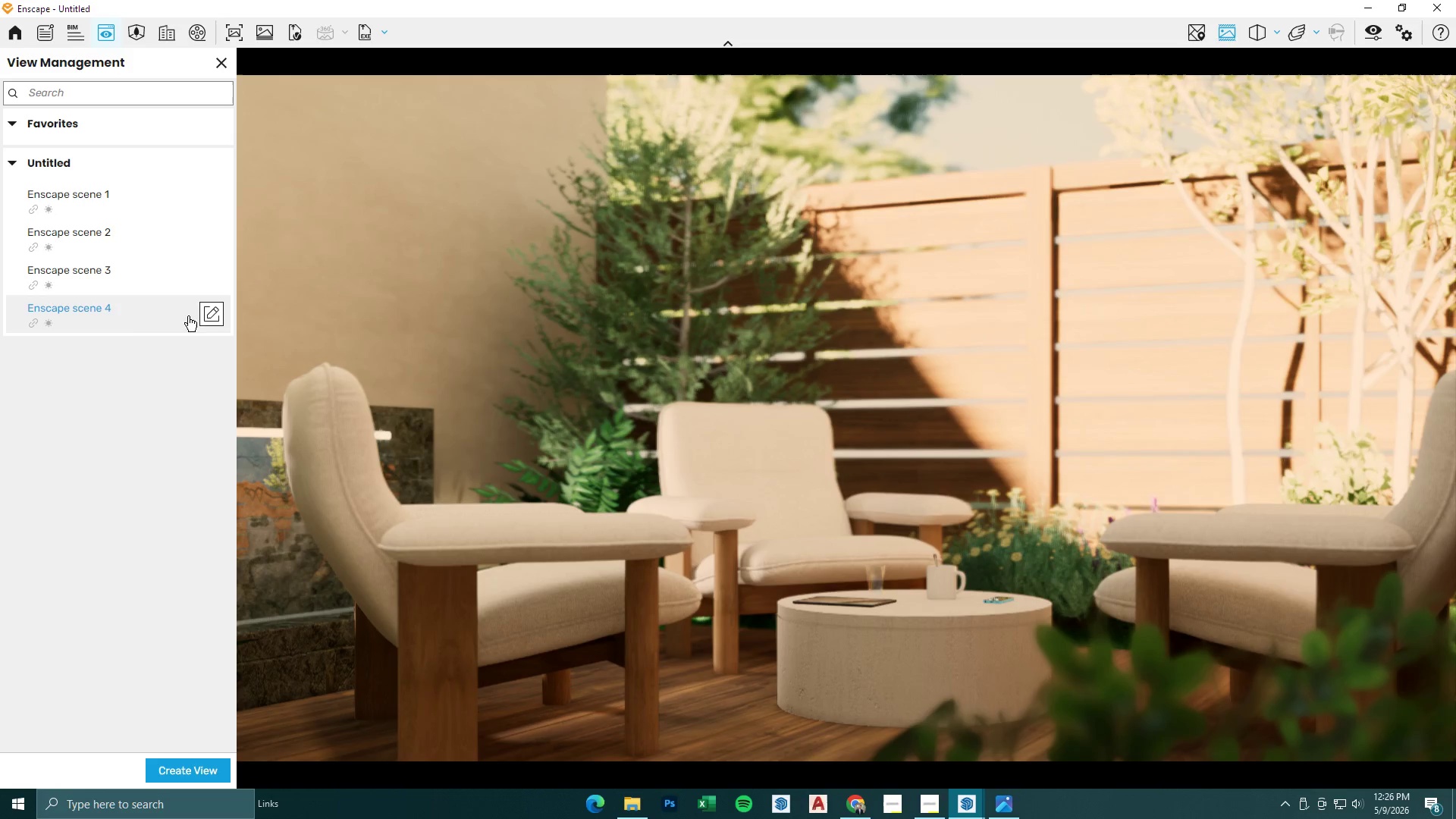 
left_click([209, 315])
 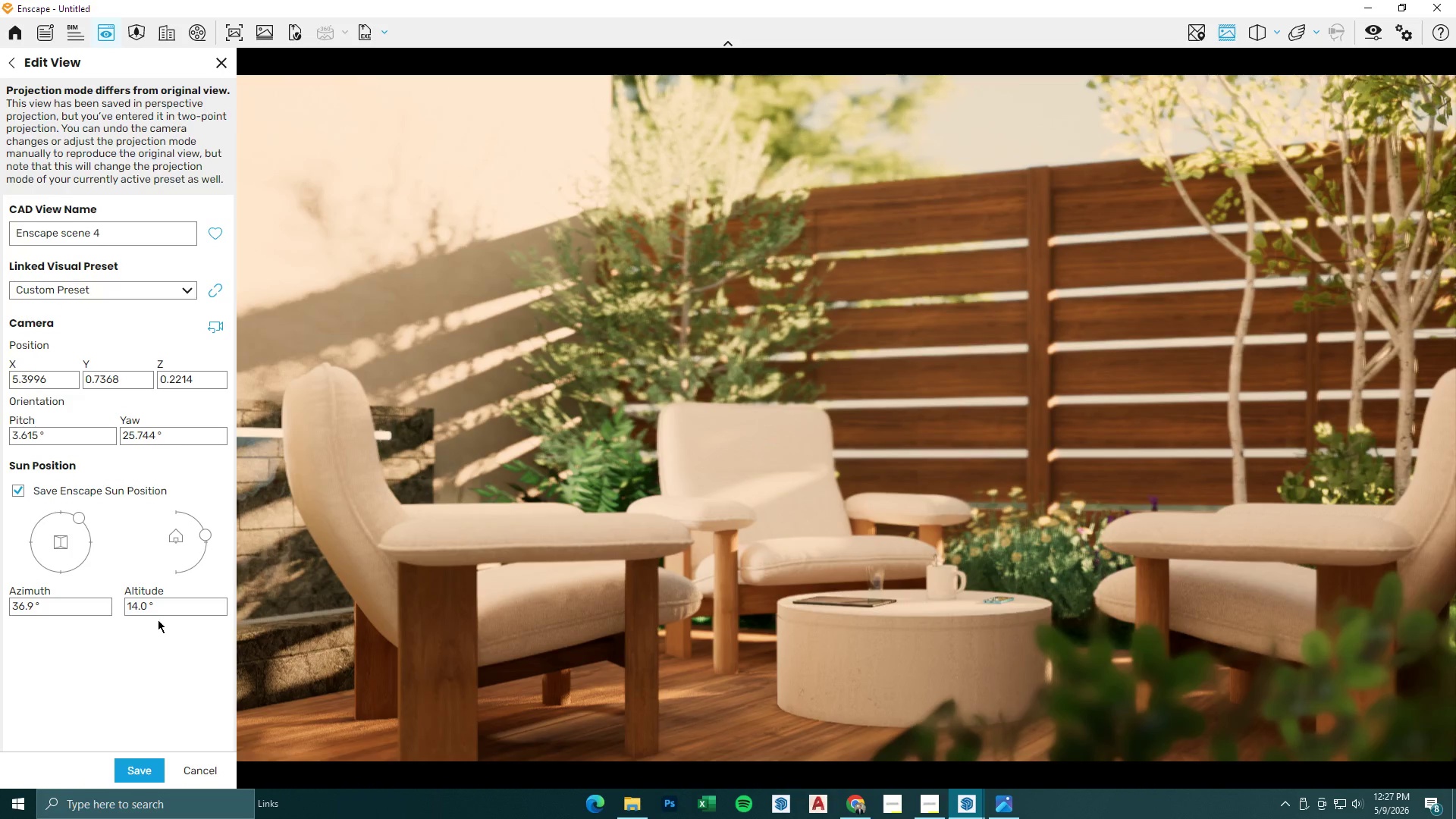 
left_click([141, 765])
 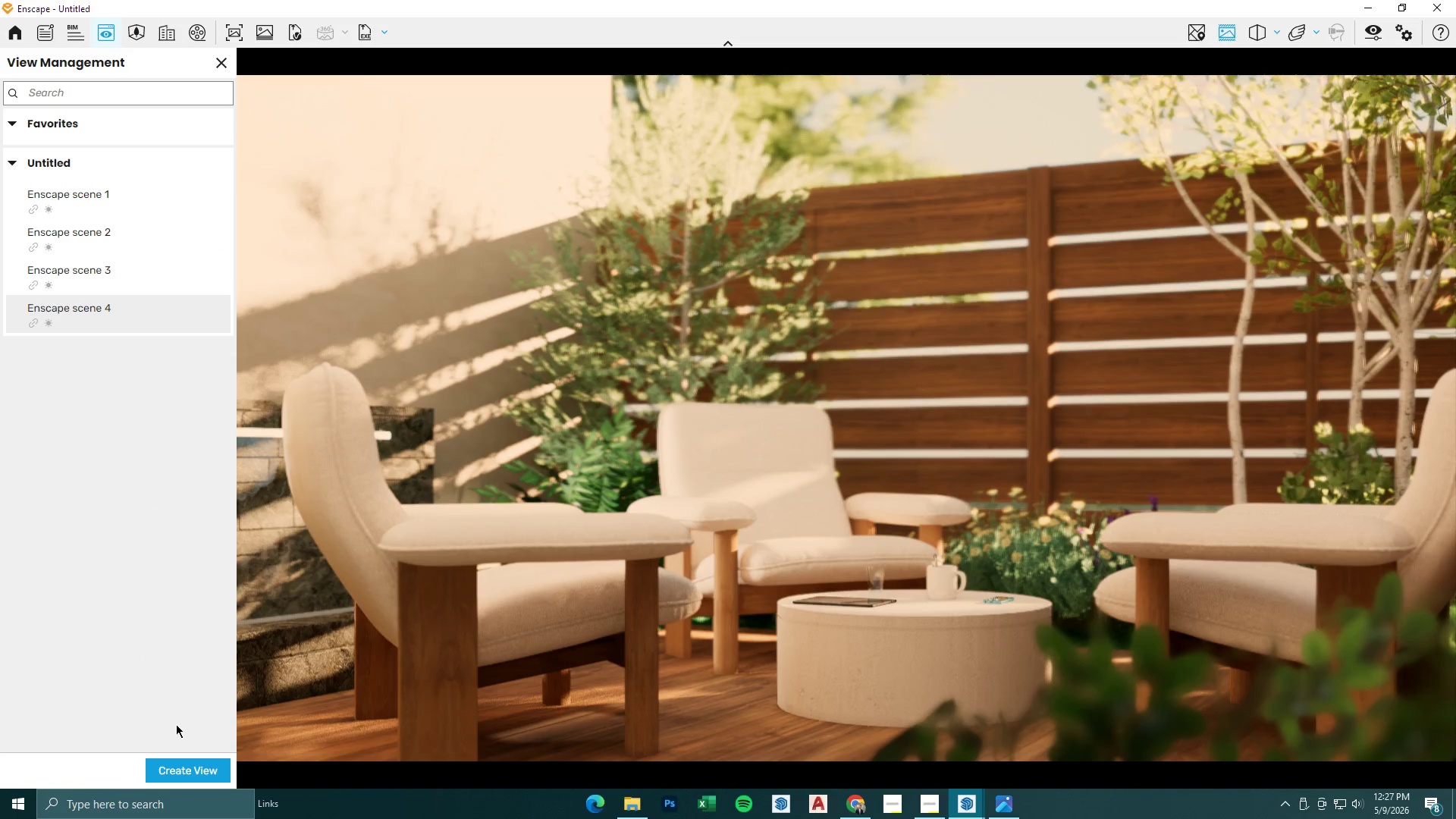 
left_click([179, 765])
 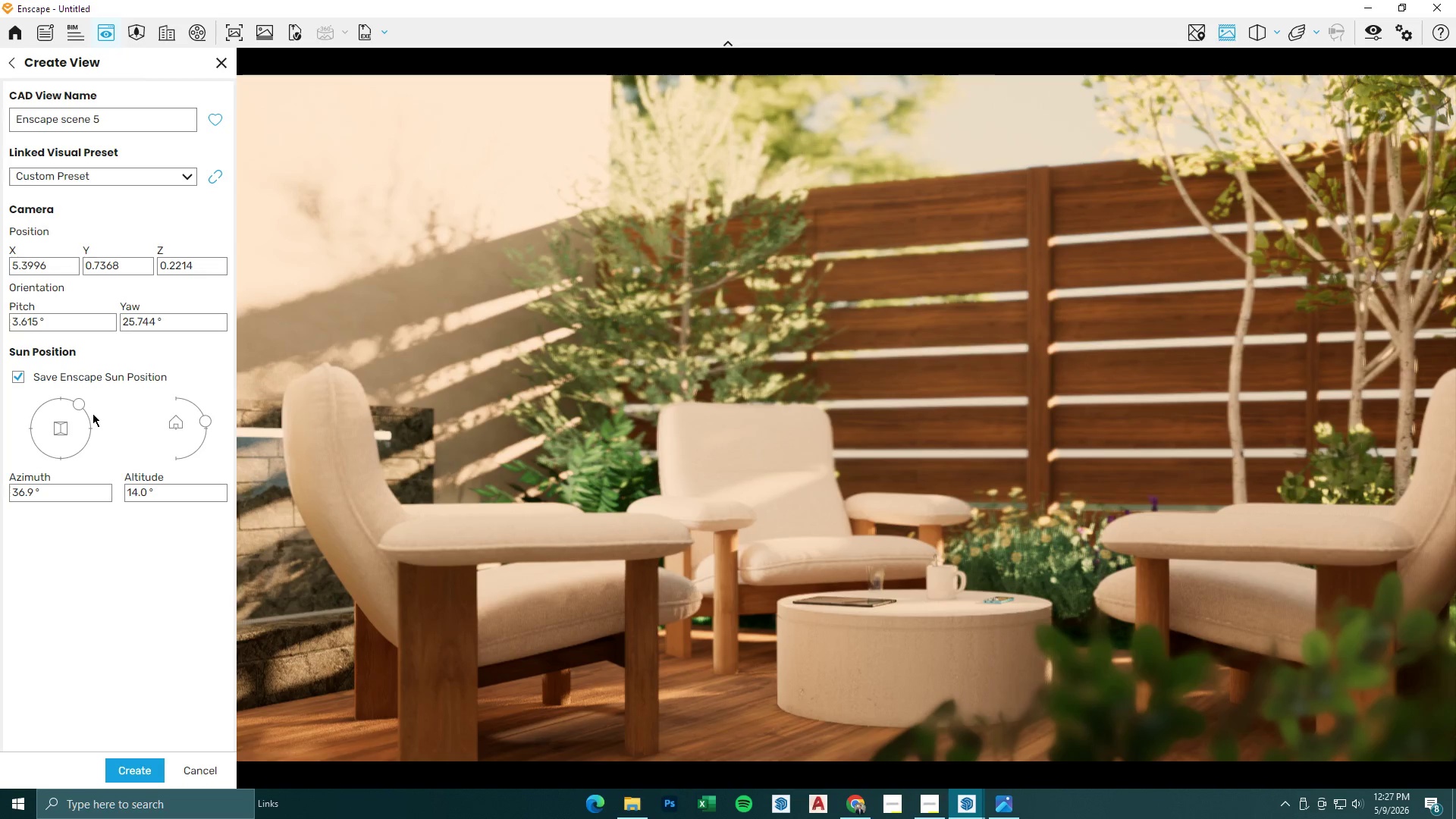 
left_click_drag(start_coordinate=[77, 400], to_coordinate=[117, 367])
 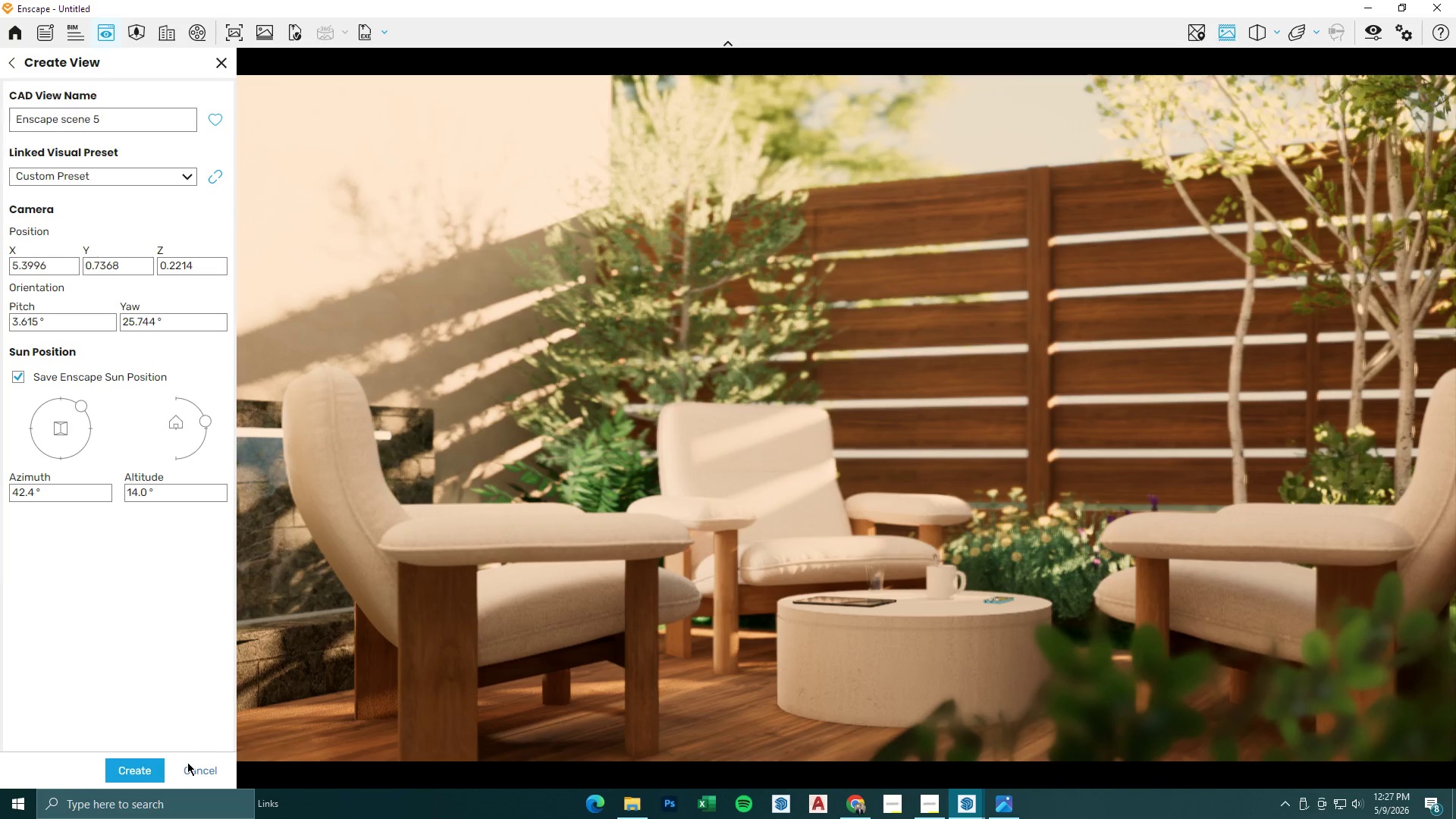 
left_click([187, 762])
 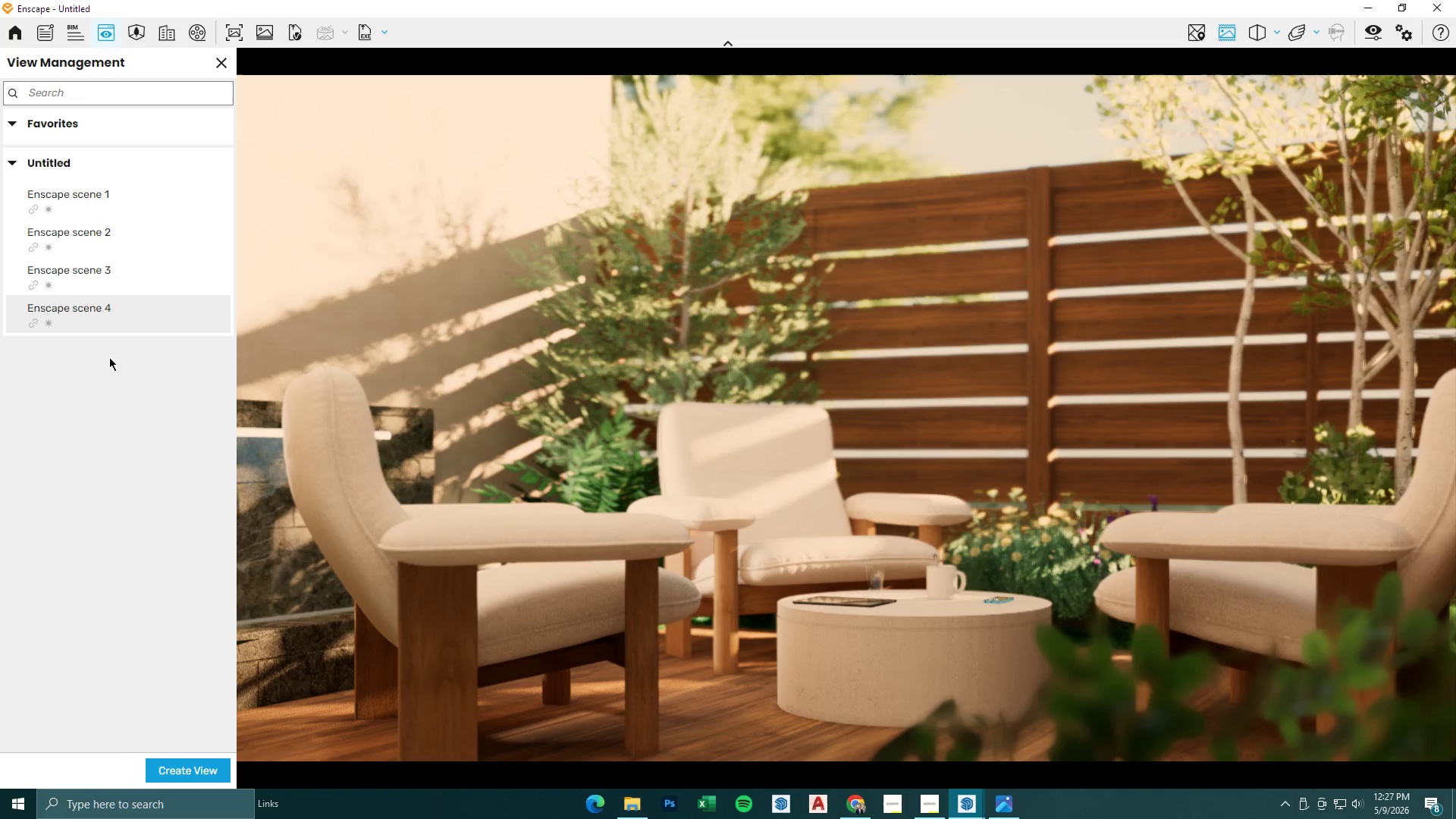 
left_click([115, 322])
 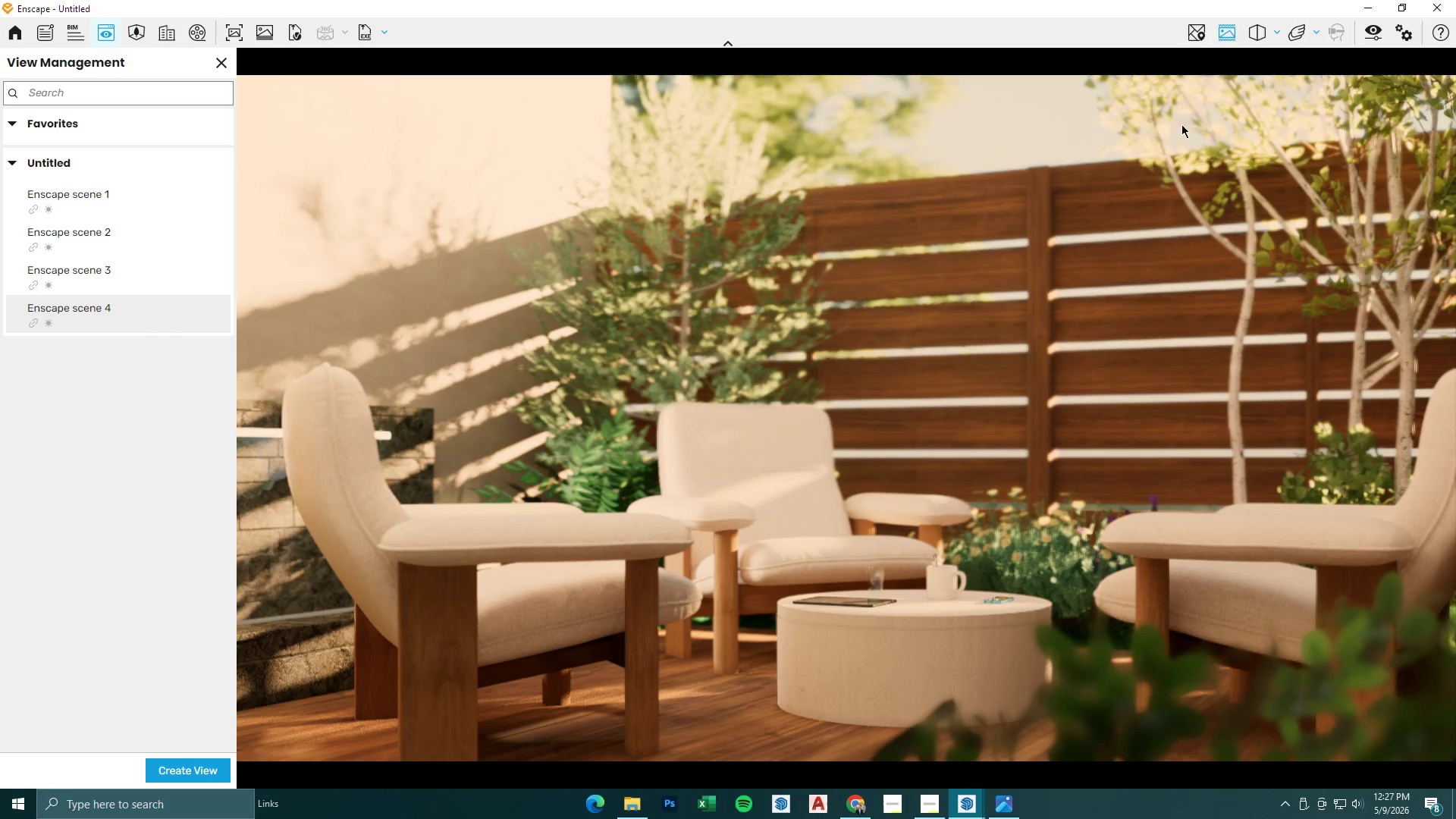 
left_click([234, 24])
 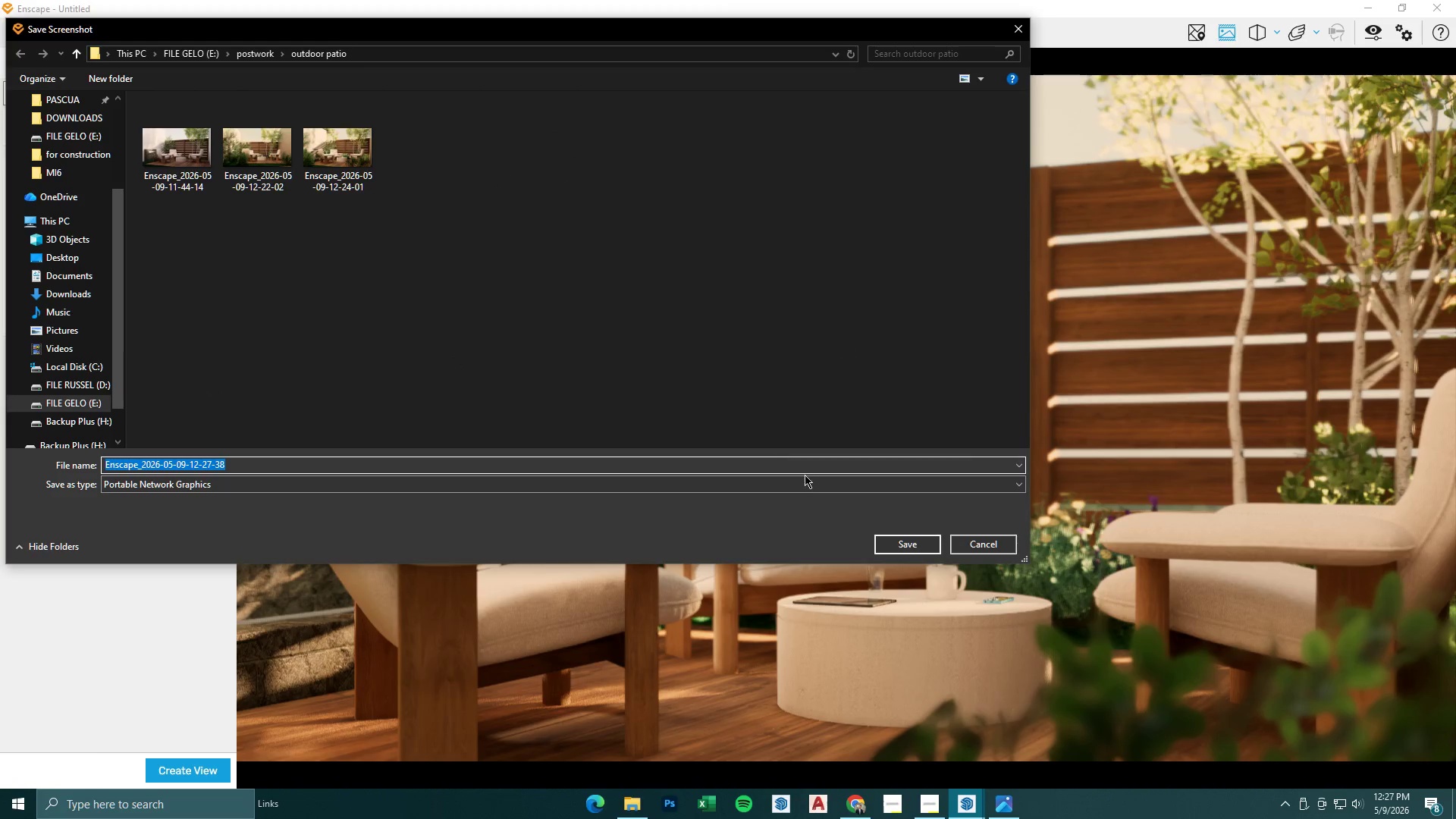 
left_click([902, 546])